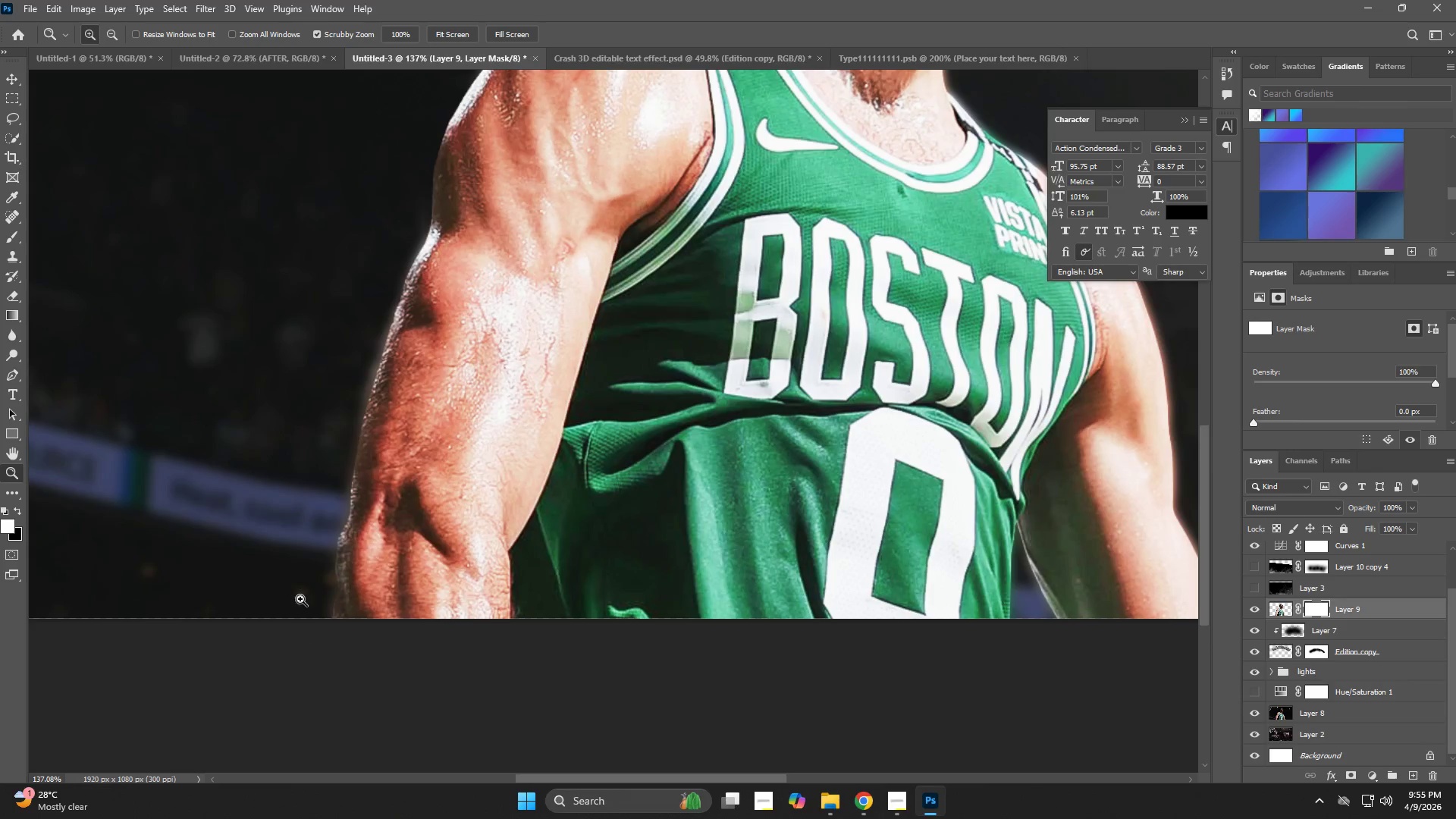 
left_click_drag(start_coordinate=[416, 678], to_coordinate=[835, 597])
 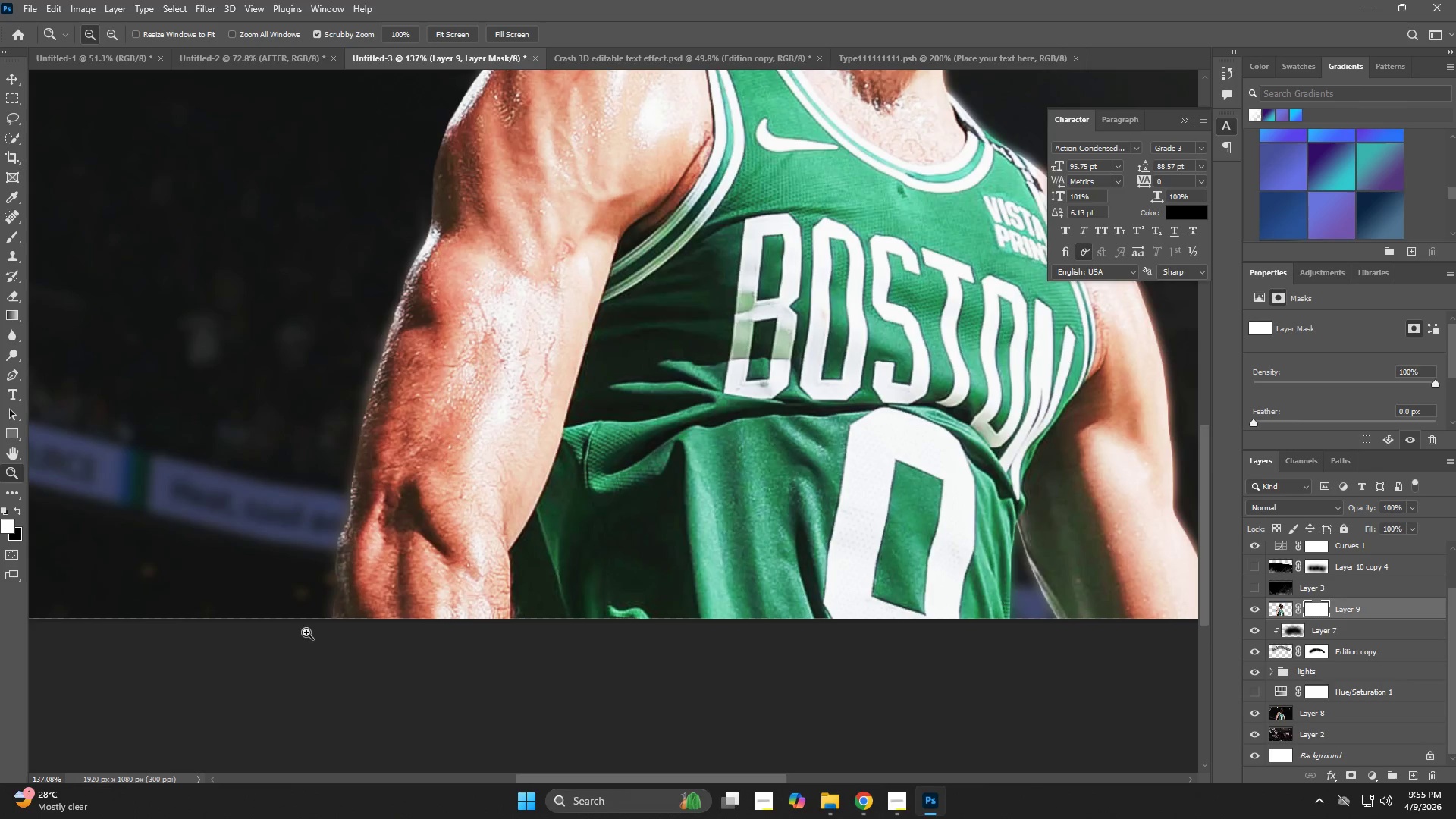 
left_click_drag(start_coordinate=[312, 595], to_coordinate=[381, 615])
 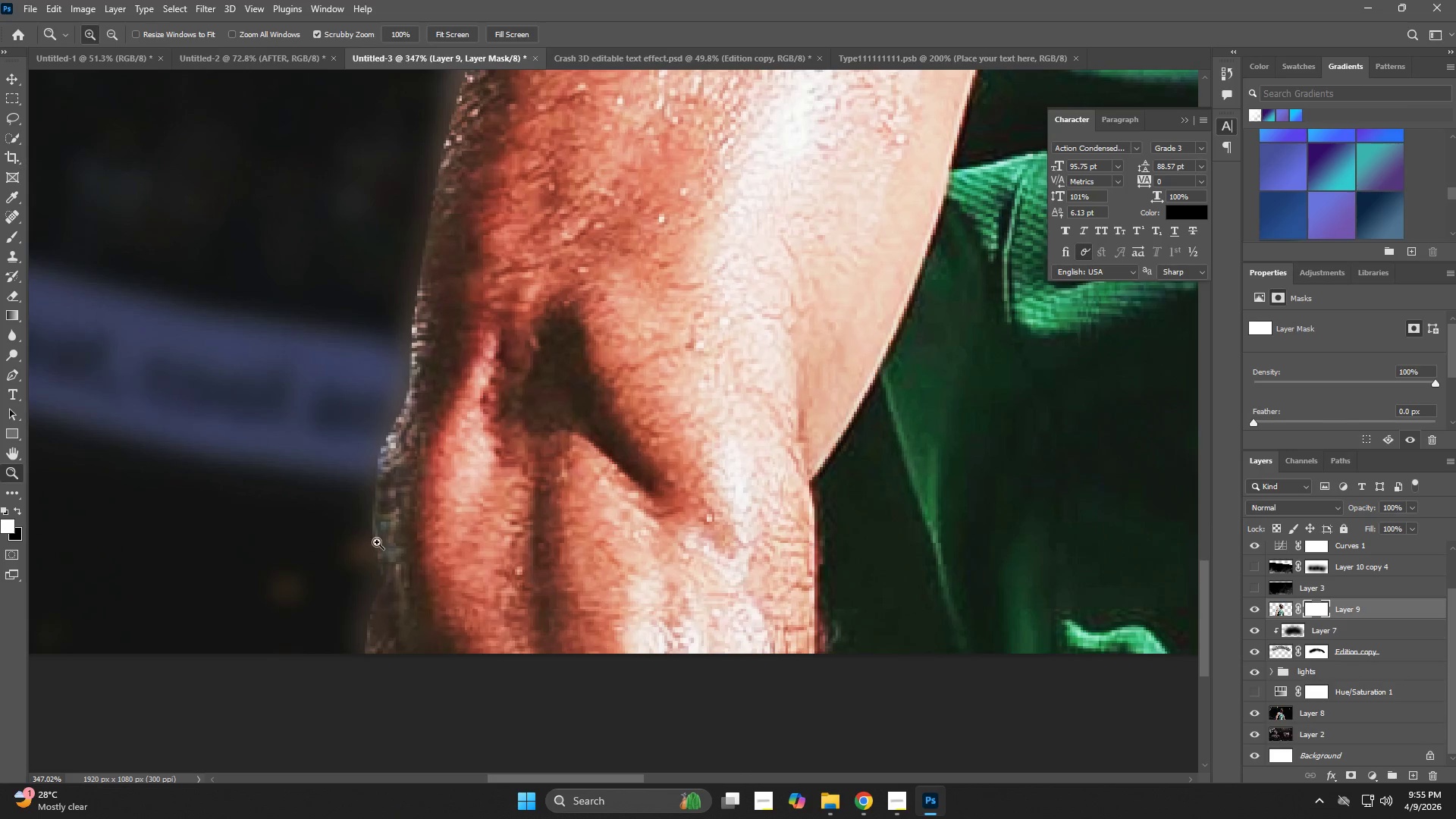 
key(E)
 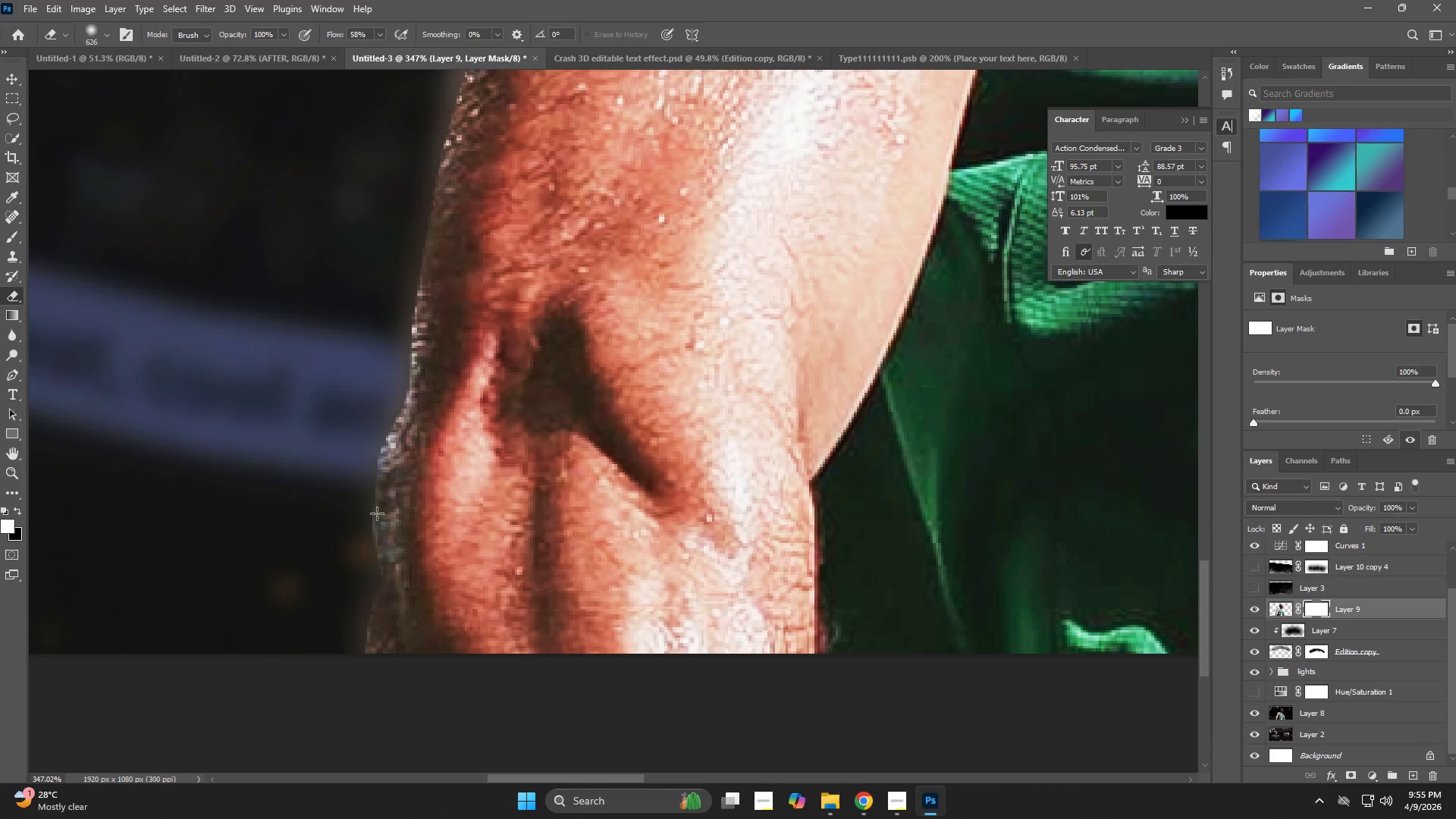 
key(Alt+AltLeft)
 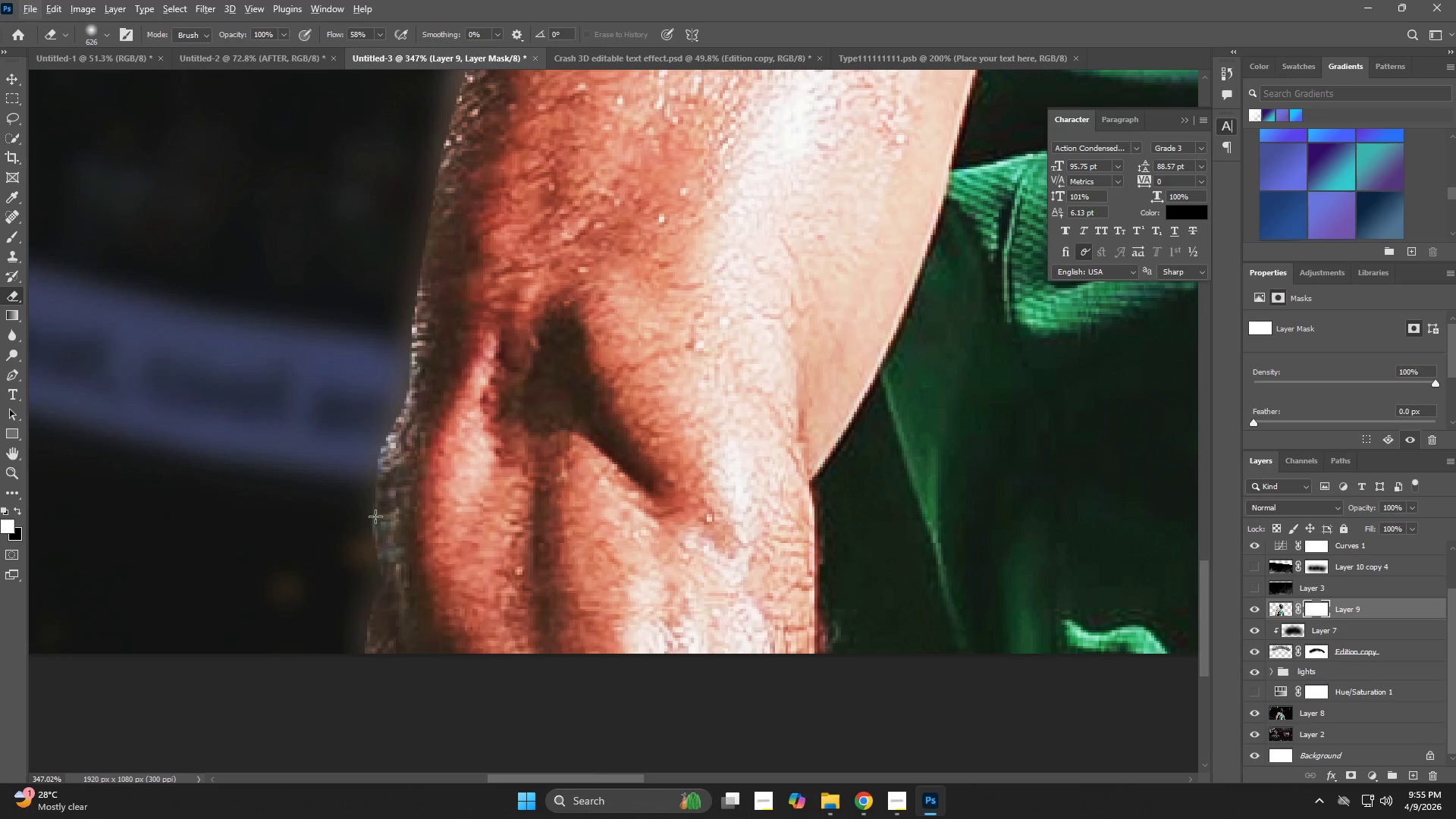 
right_click([375, 516])
 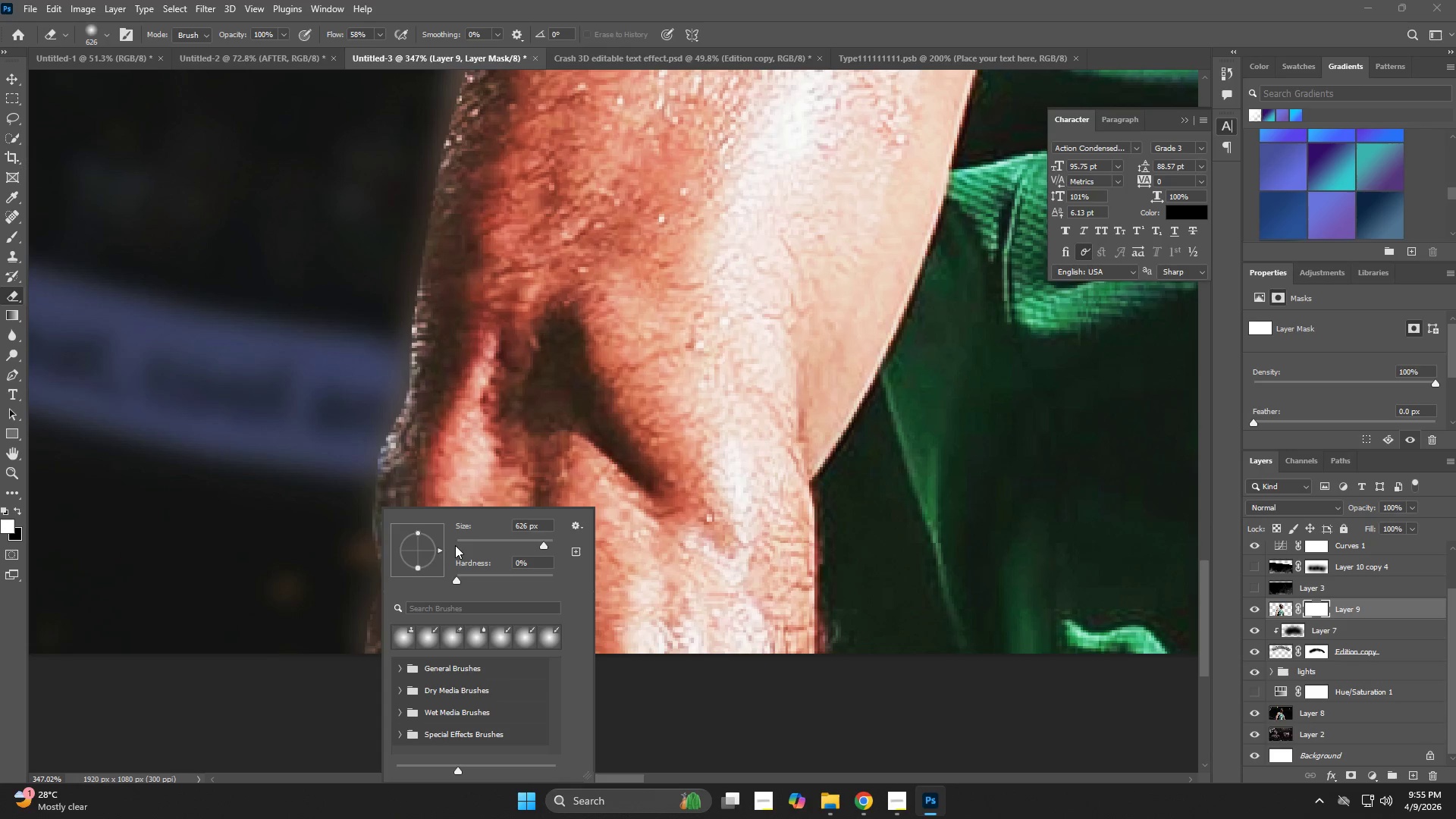 
left_click([469, 540])
 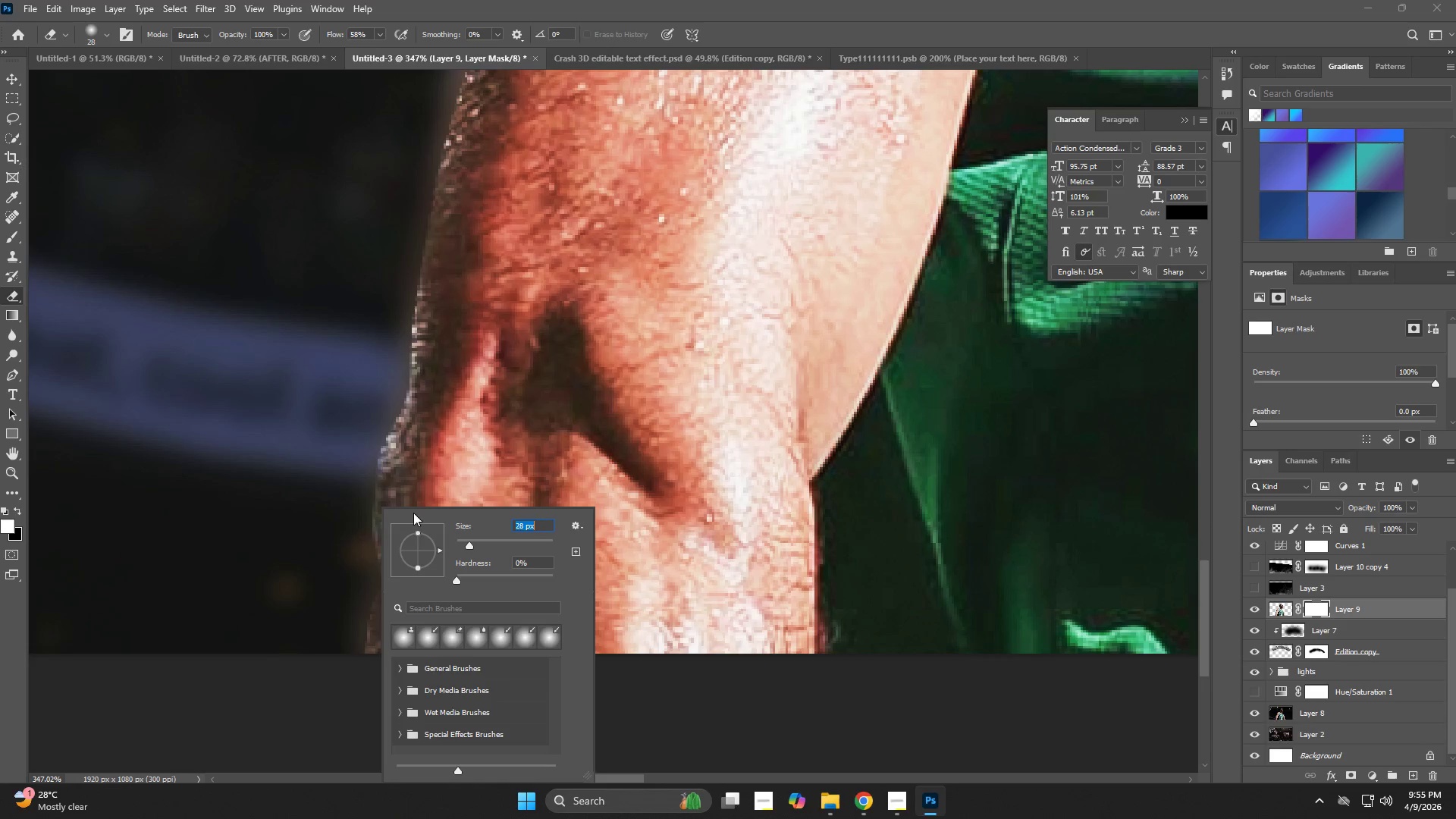 
hold_key(key=AltLeft, duration=1.5)
 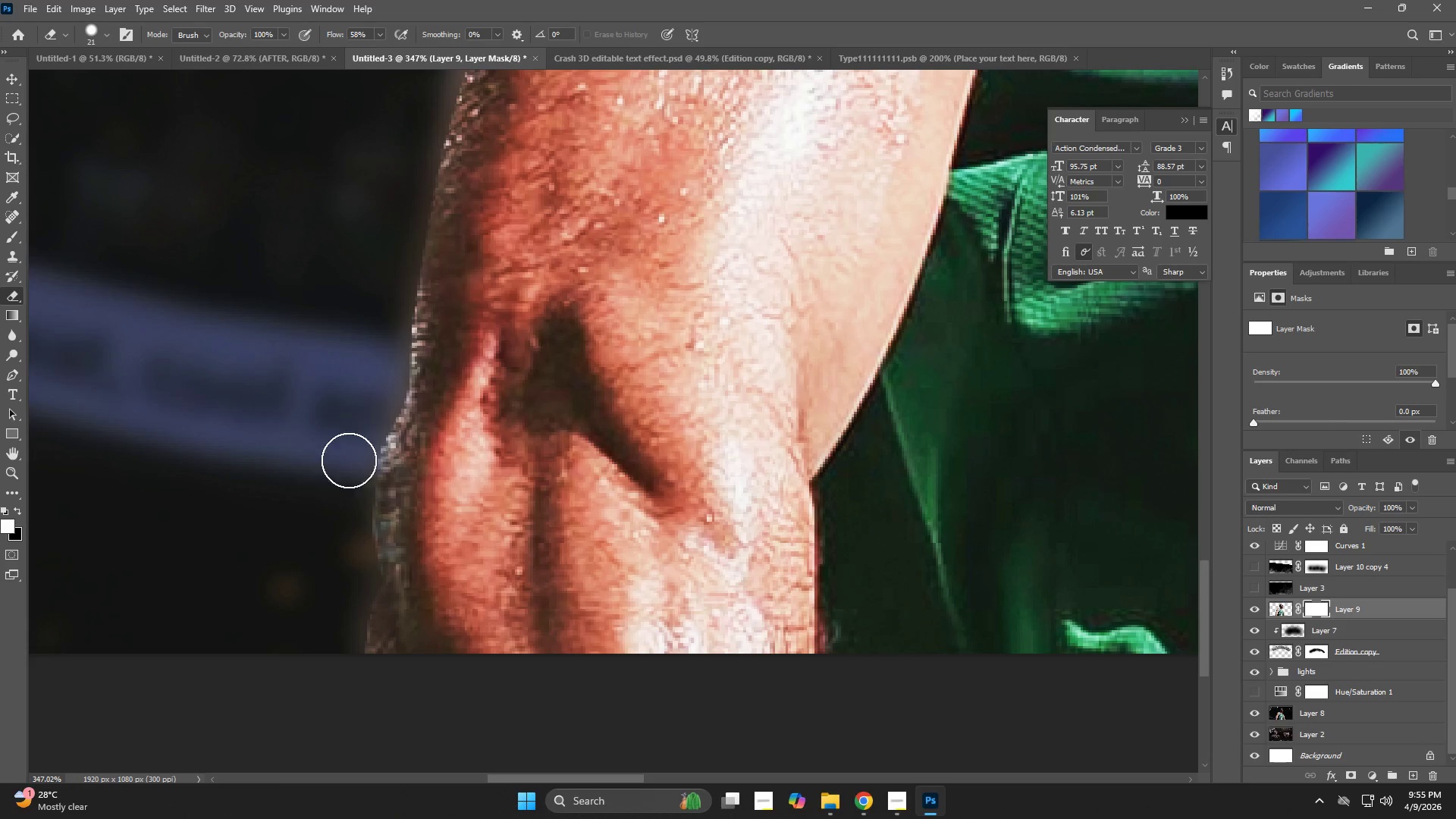 
hold_key(key=AltLeft, duration=0.5)
 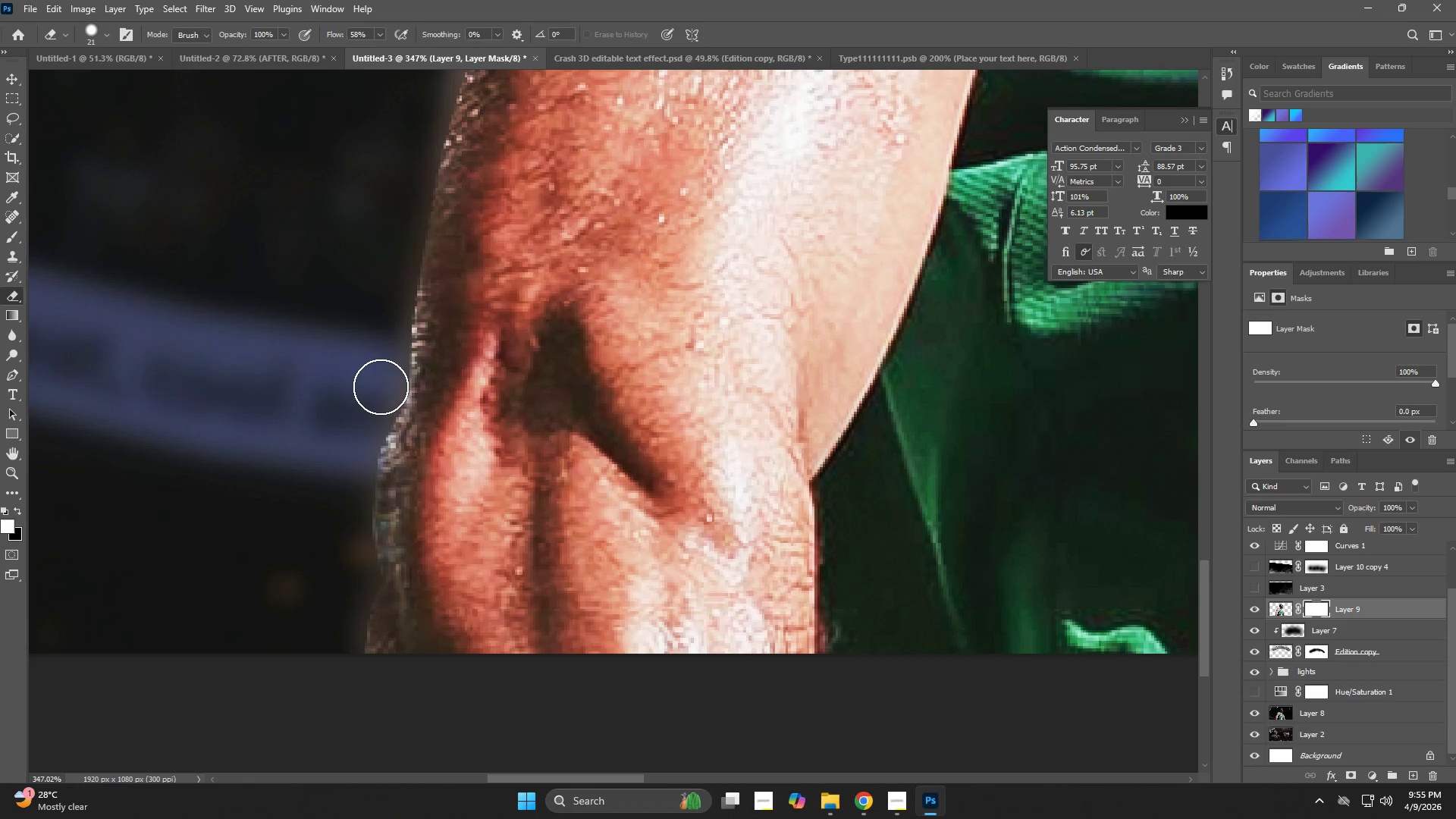 
left_click_drag(start_coordinate=[381, 387], to_coordinate=[350, 704])
 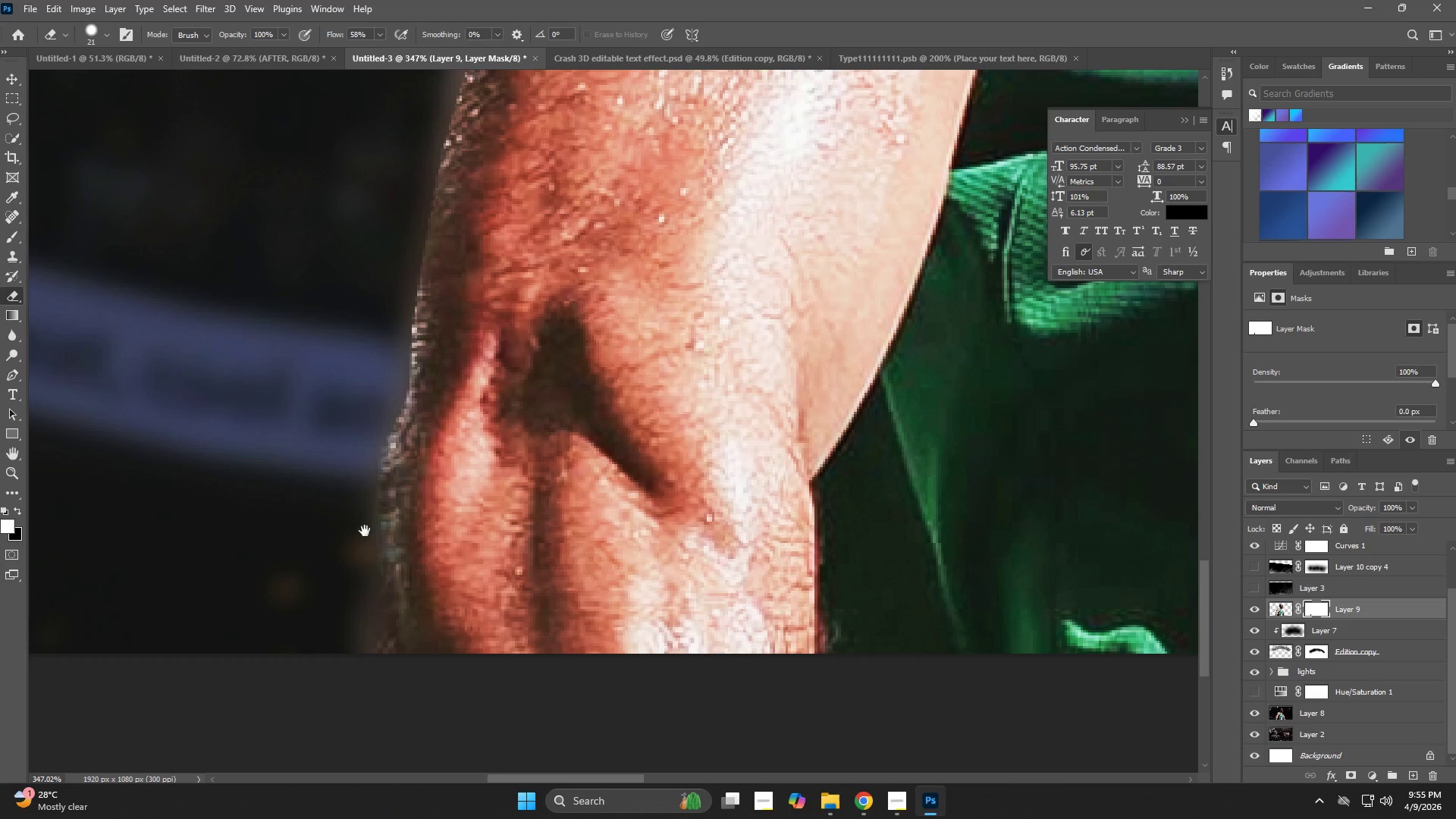 
hold_key(key=Space, duration=0.64)
 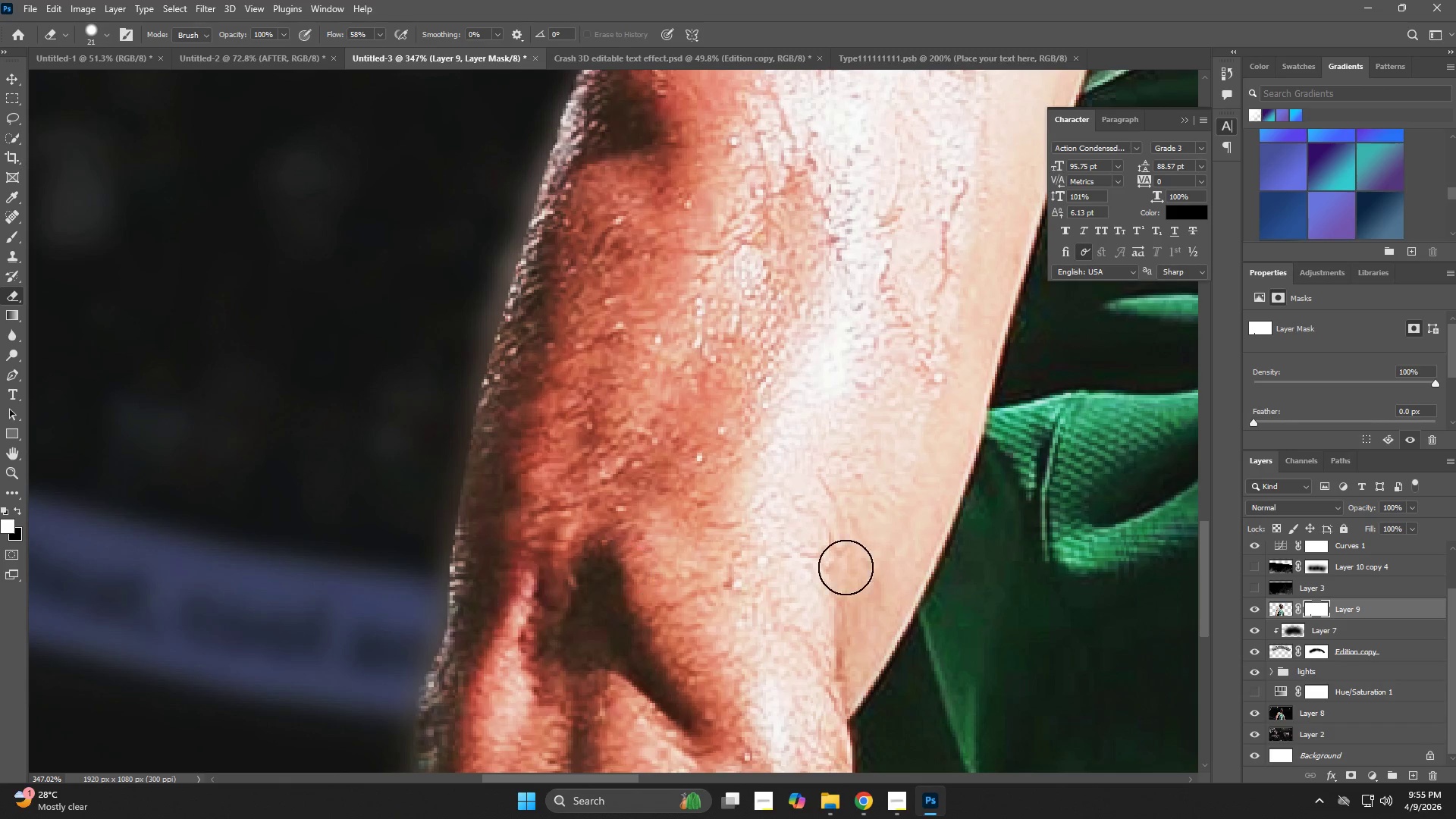 
left_click_drag(start_coordinate=[425, 403], to_coordinate=[463, 642])
 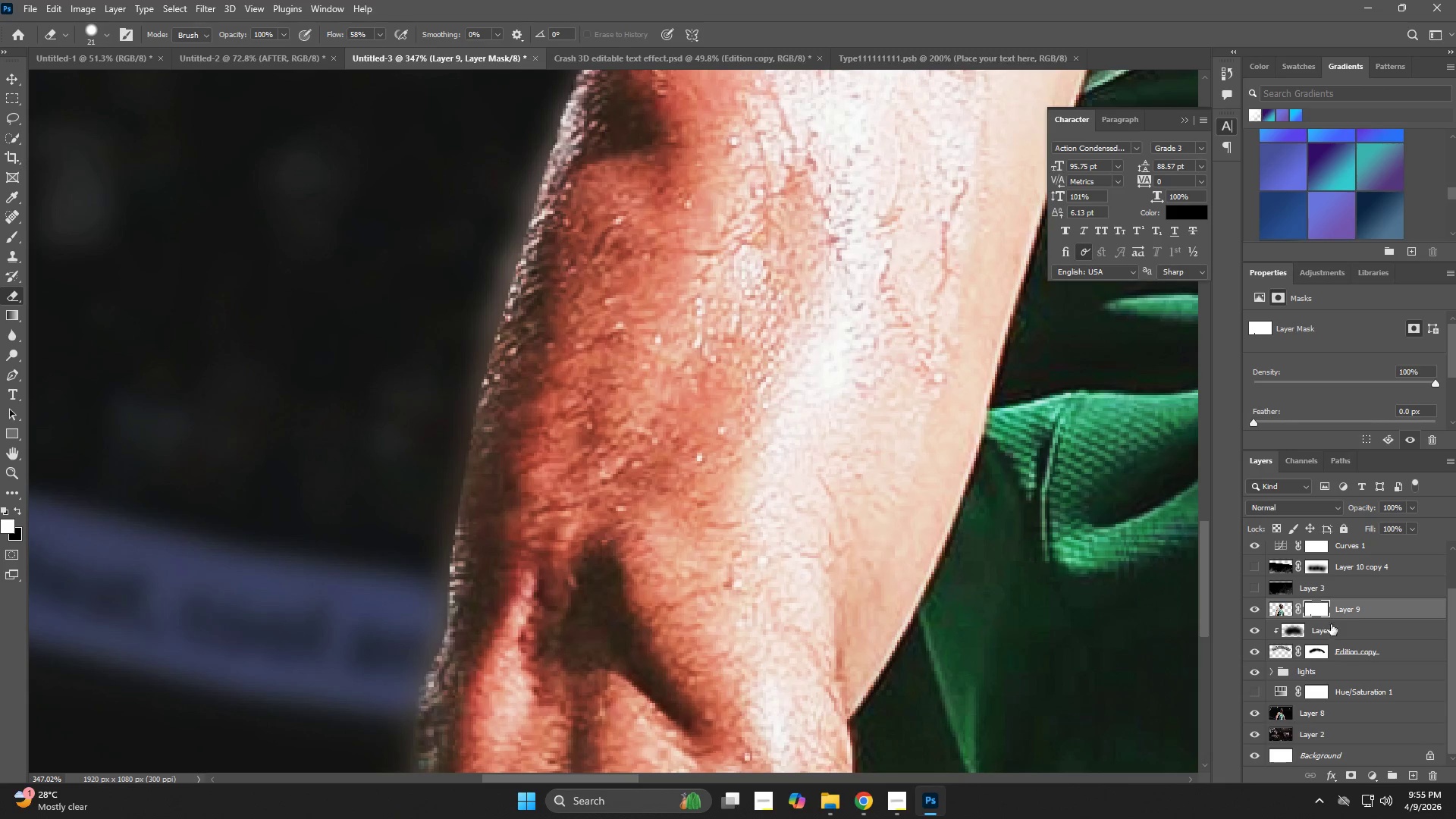 
left_click([1351, 607])
 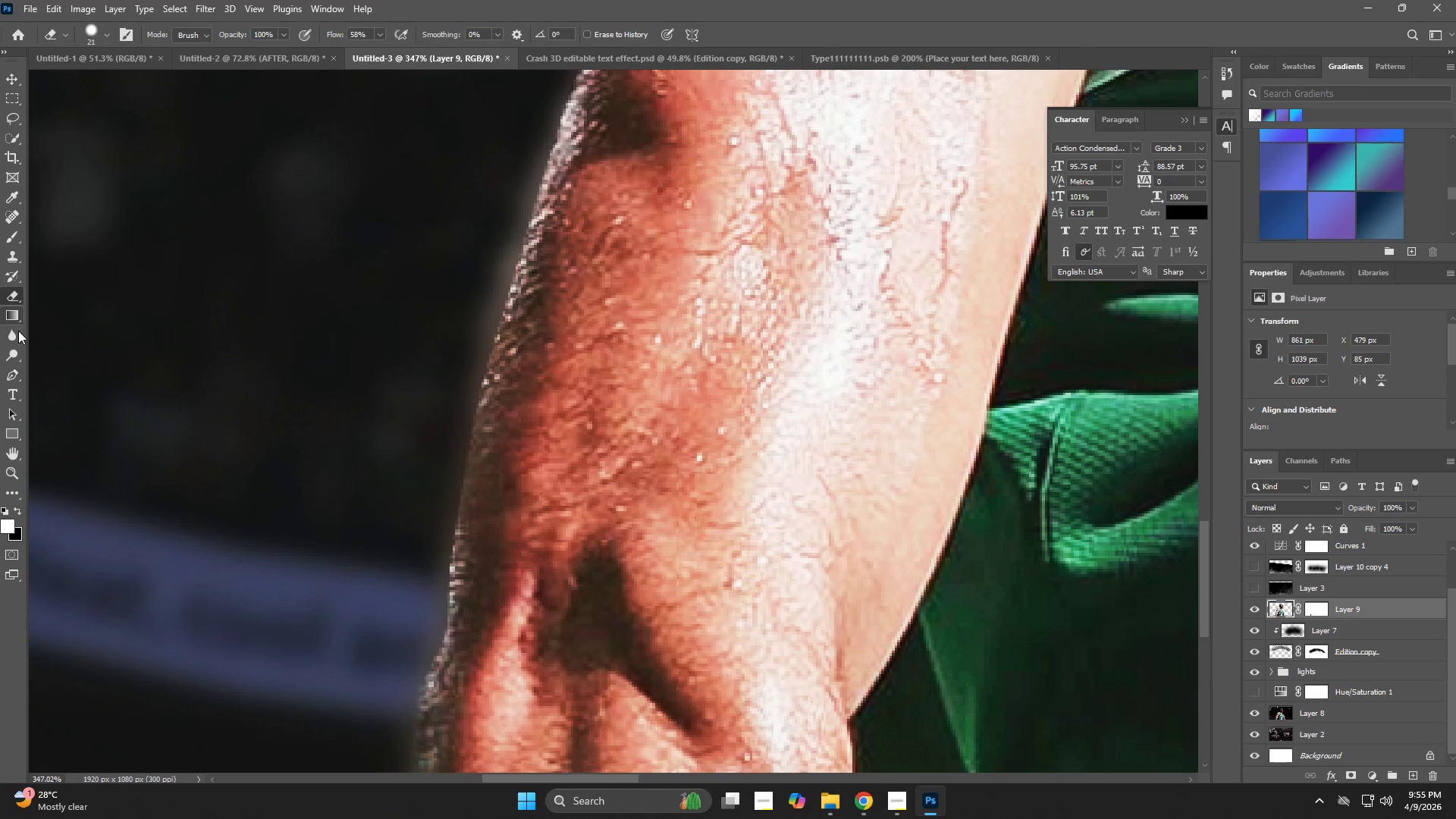 
hold_key(key=Space, duration=0.55)
 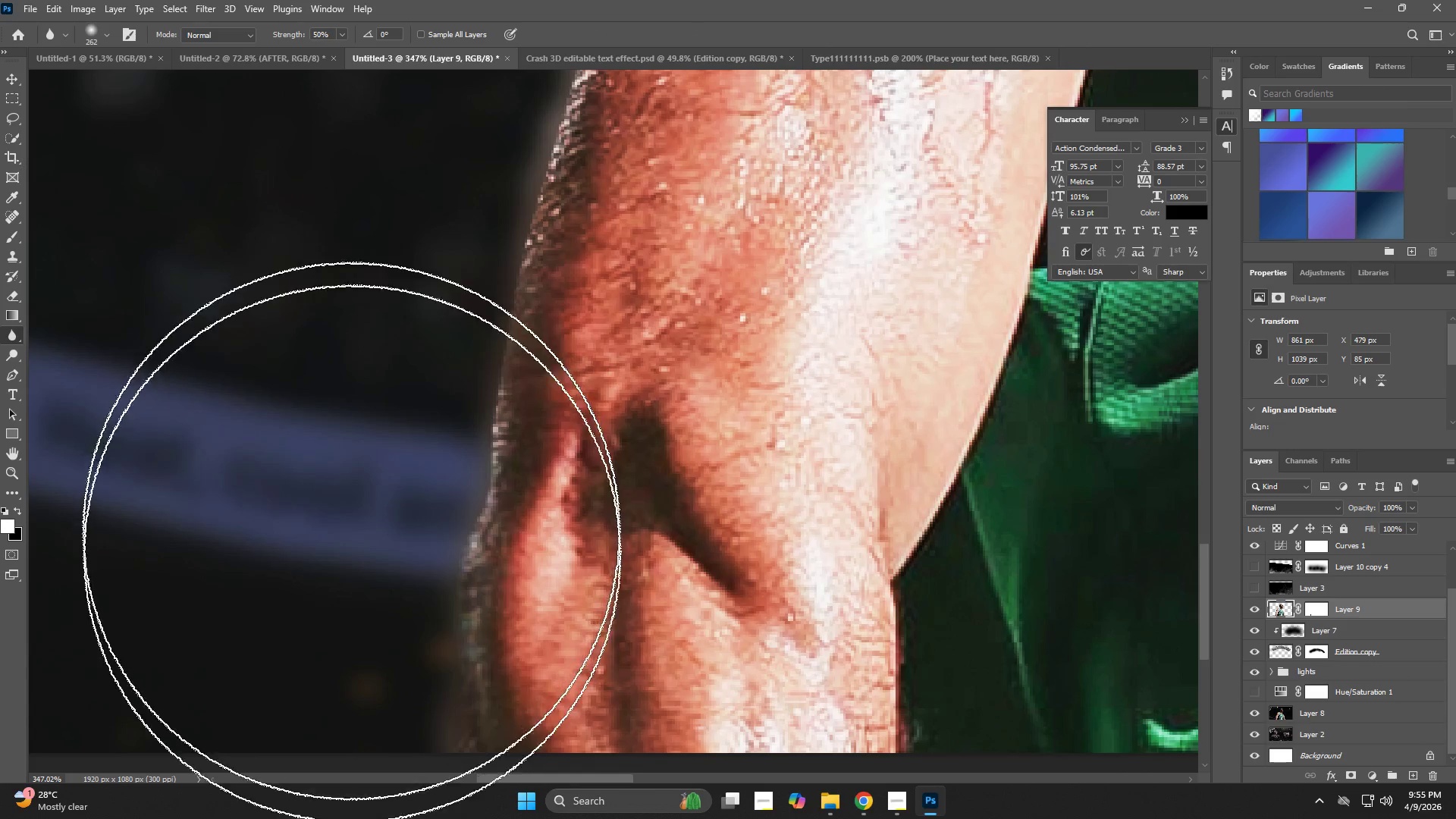 
left_click_drag(start_coordinate=[290, 463], to_coordinate=[331, 349])
 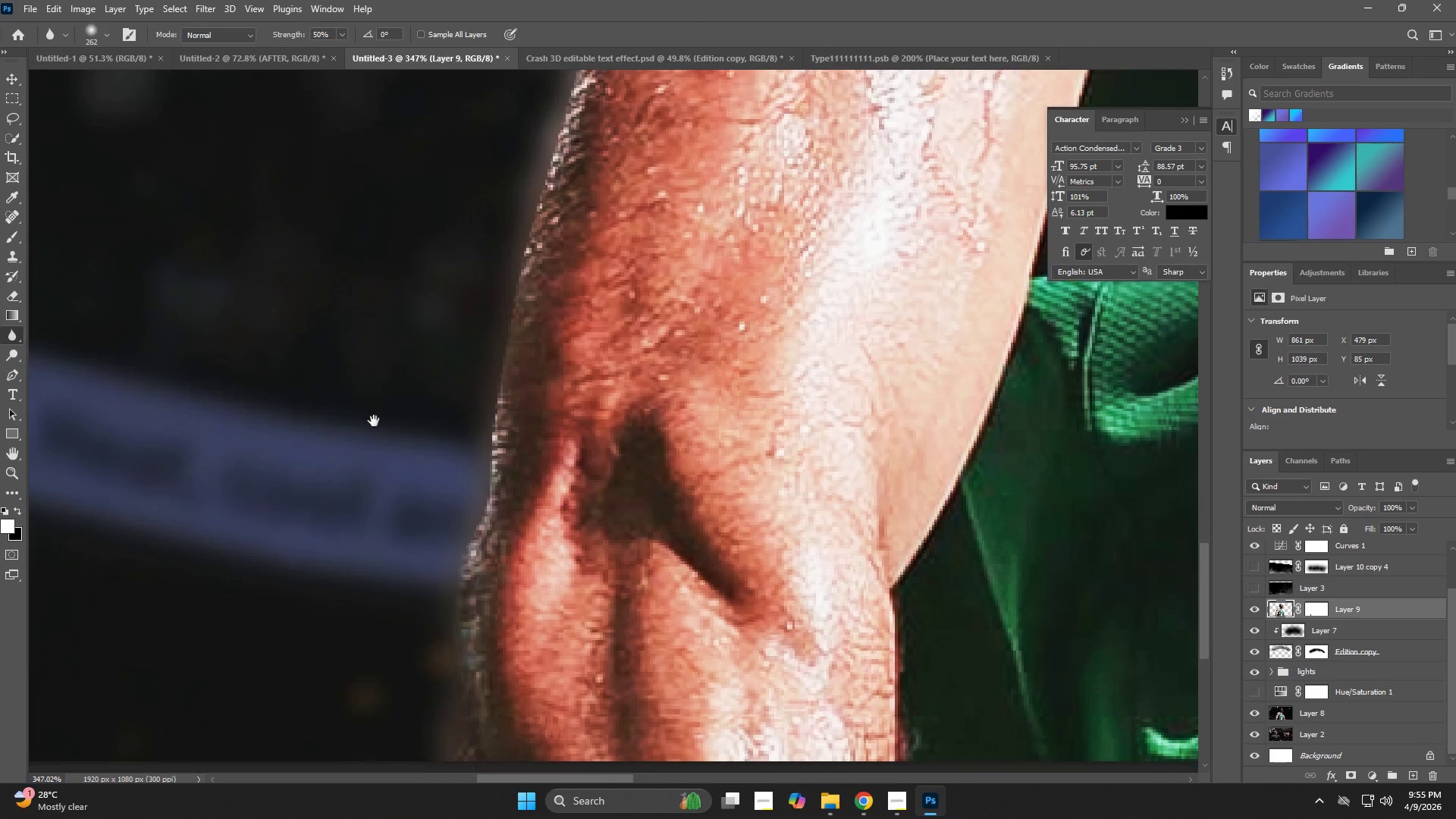 
left_click_drag(start_coordinate=[383, 475], to_coordinate=[353, 615])
 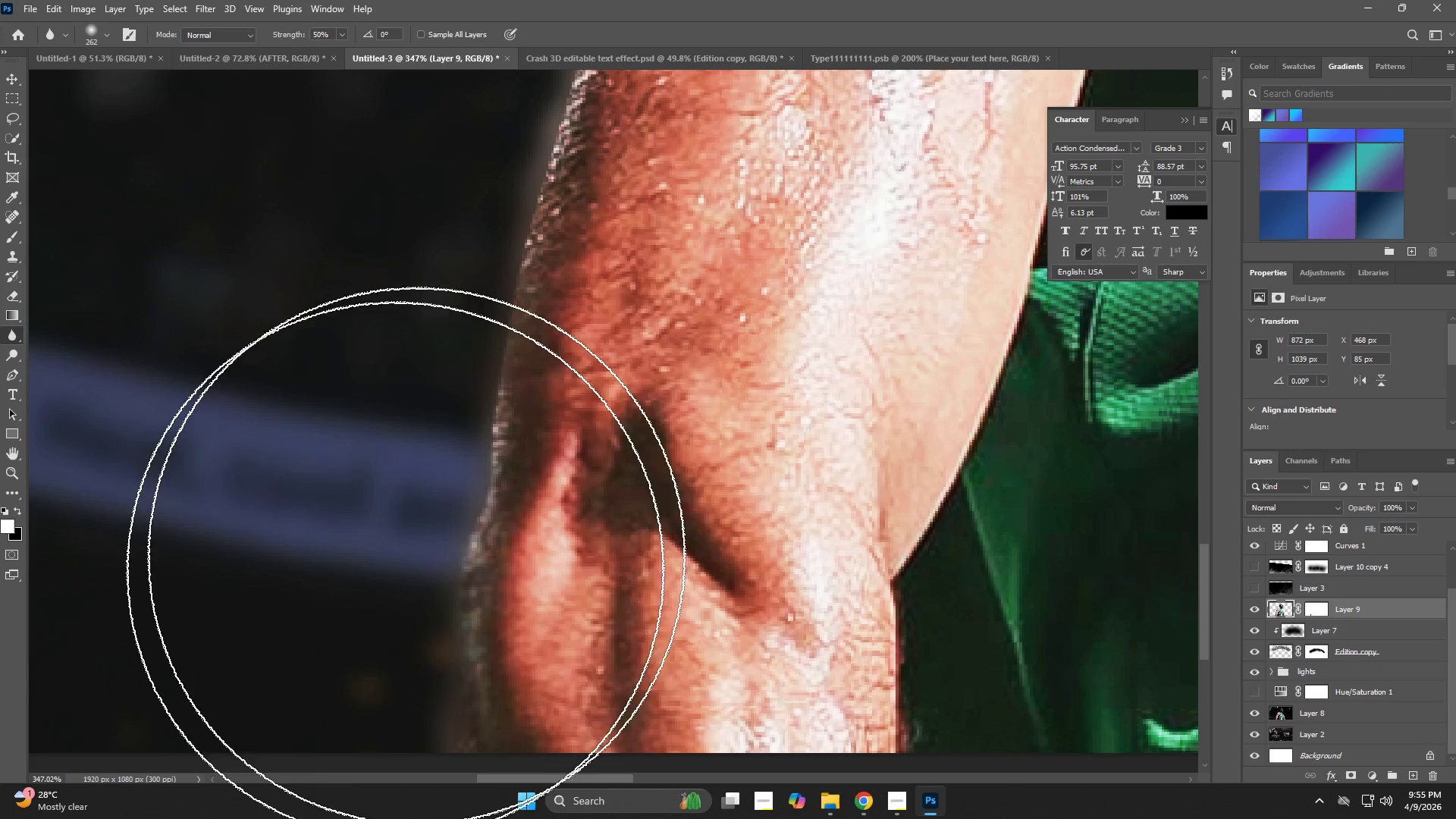 
key(Alt+AltLeft)
 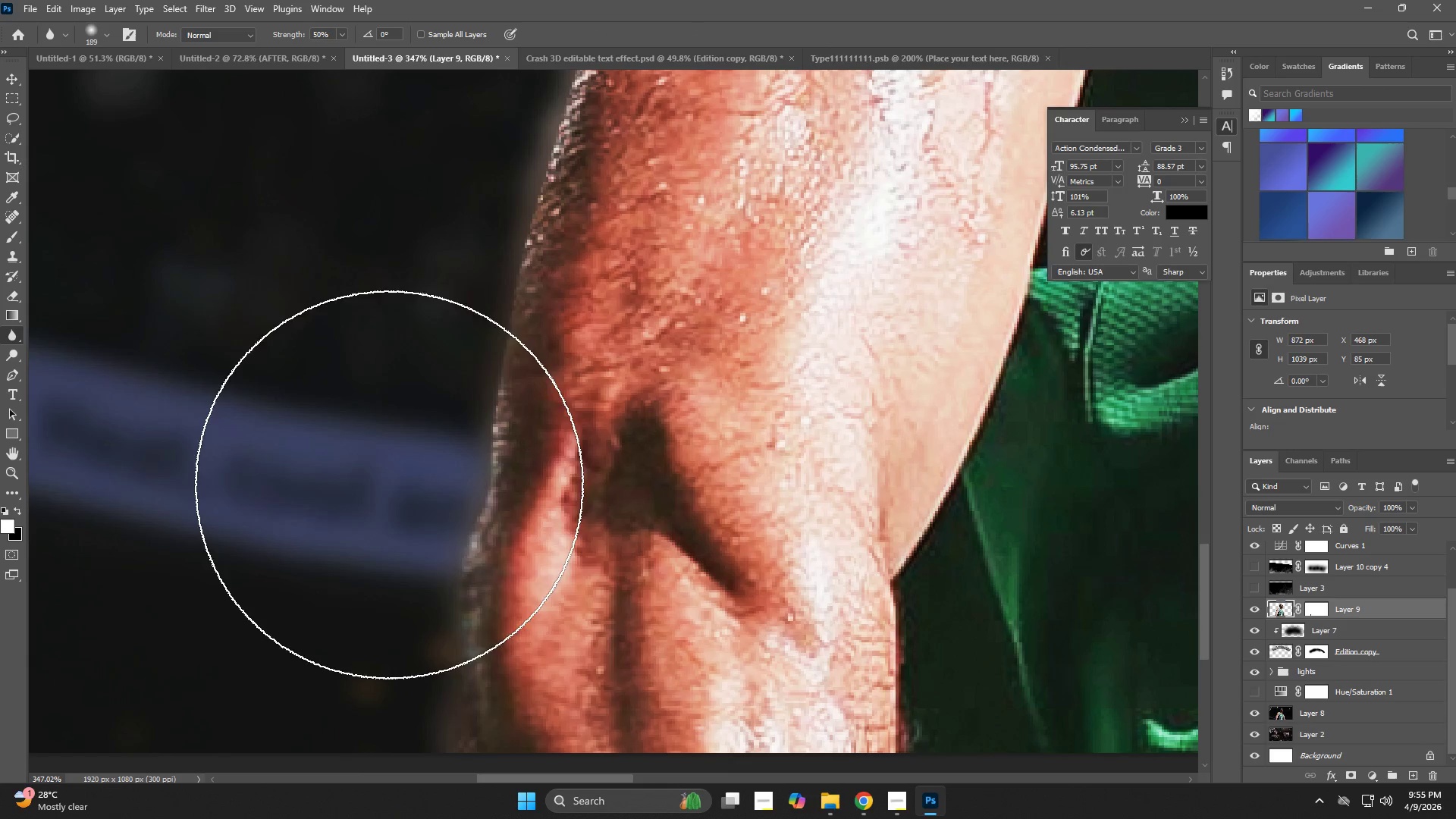 
left_click_drag(start_coordinate=[381, 457], to_coordinate=[375, 331])
 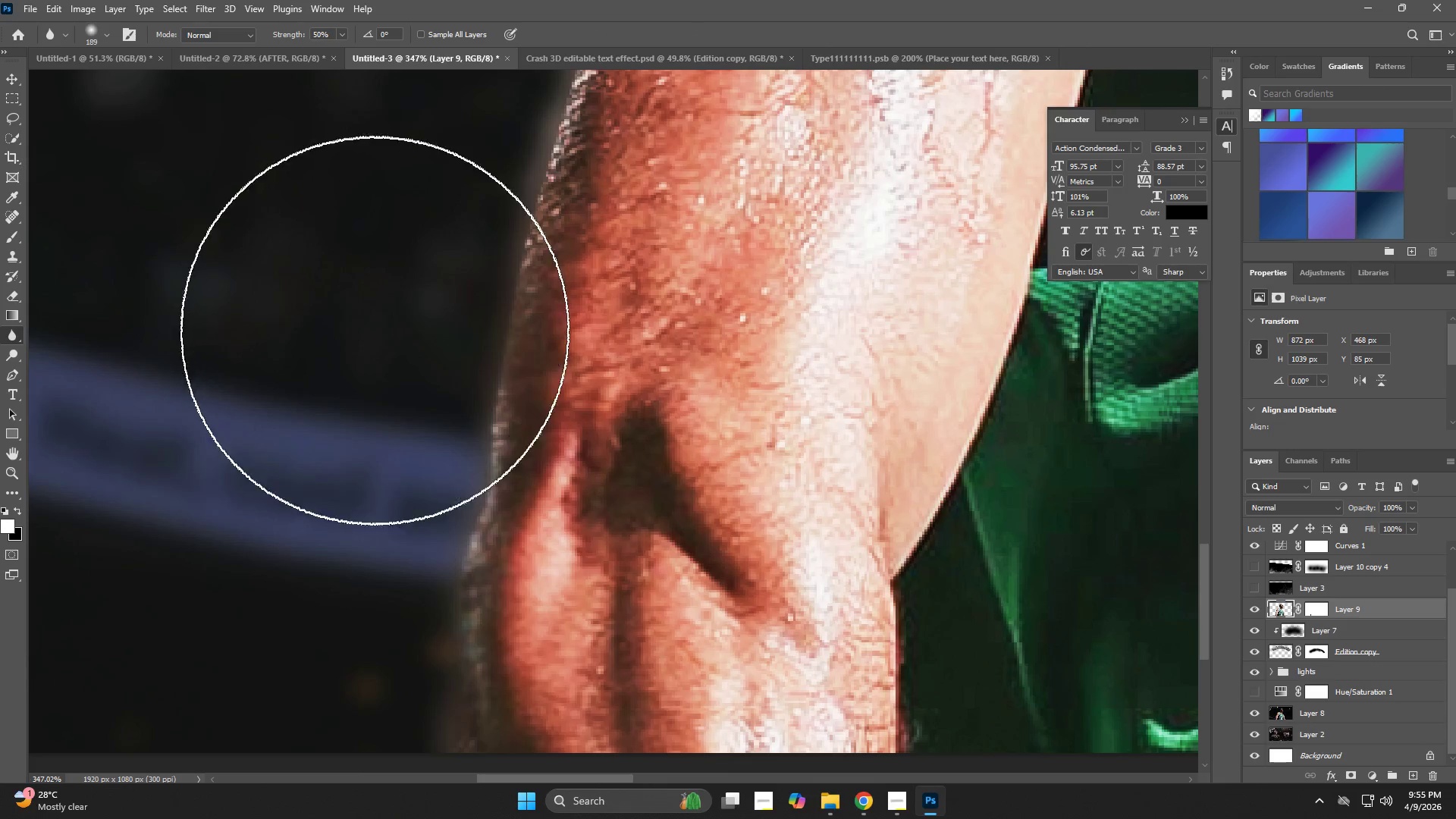 
hold_key(key=Space, duration=0.47)
 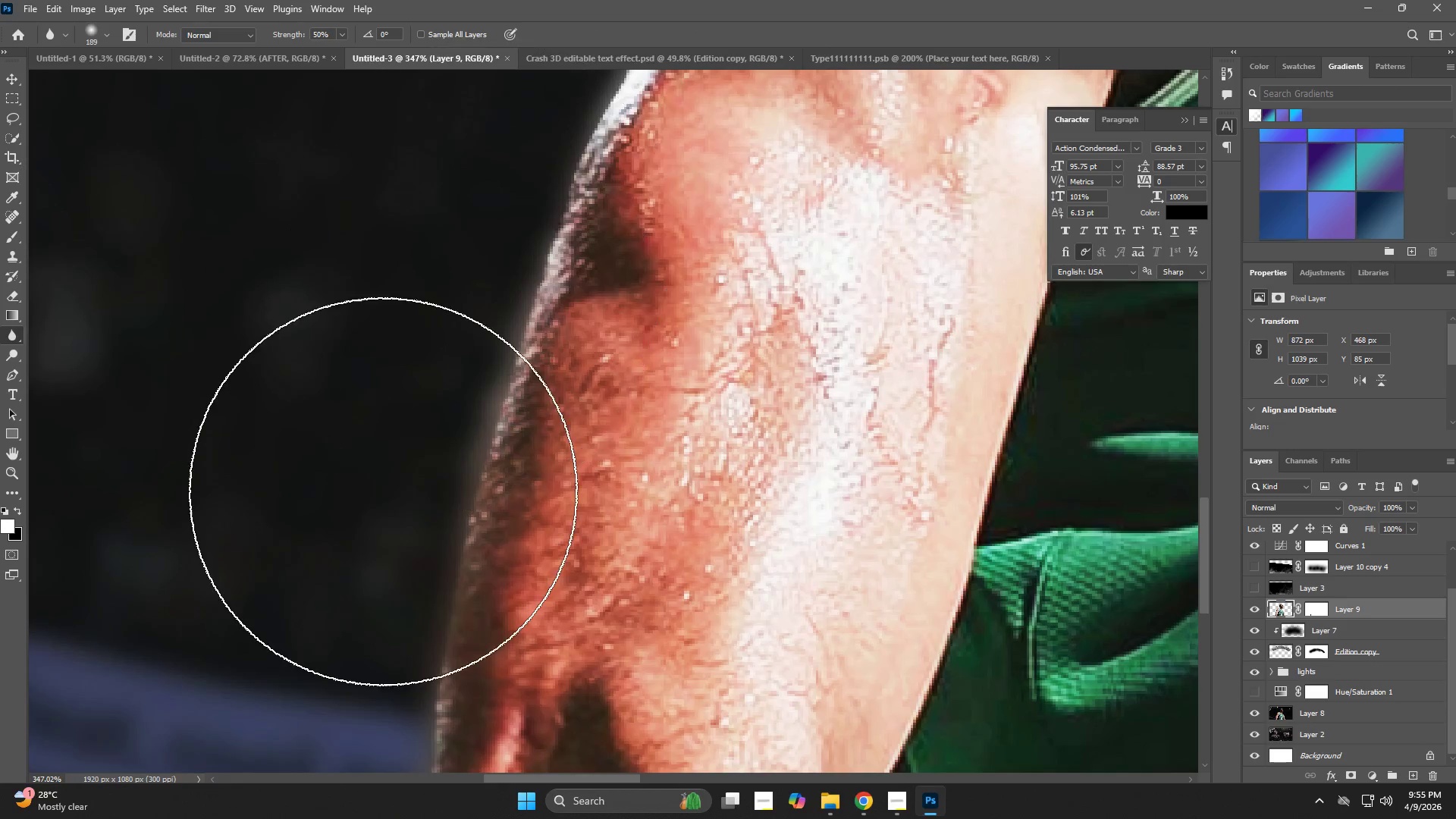 
left_click_drag(start_coordinate=[425, 308], to_coordinate=[372, 563])
 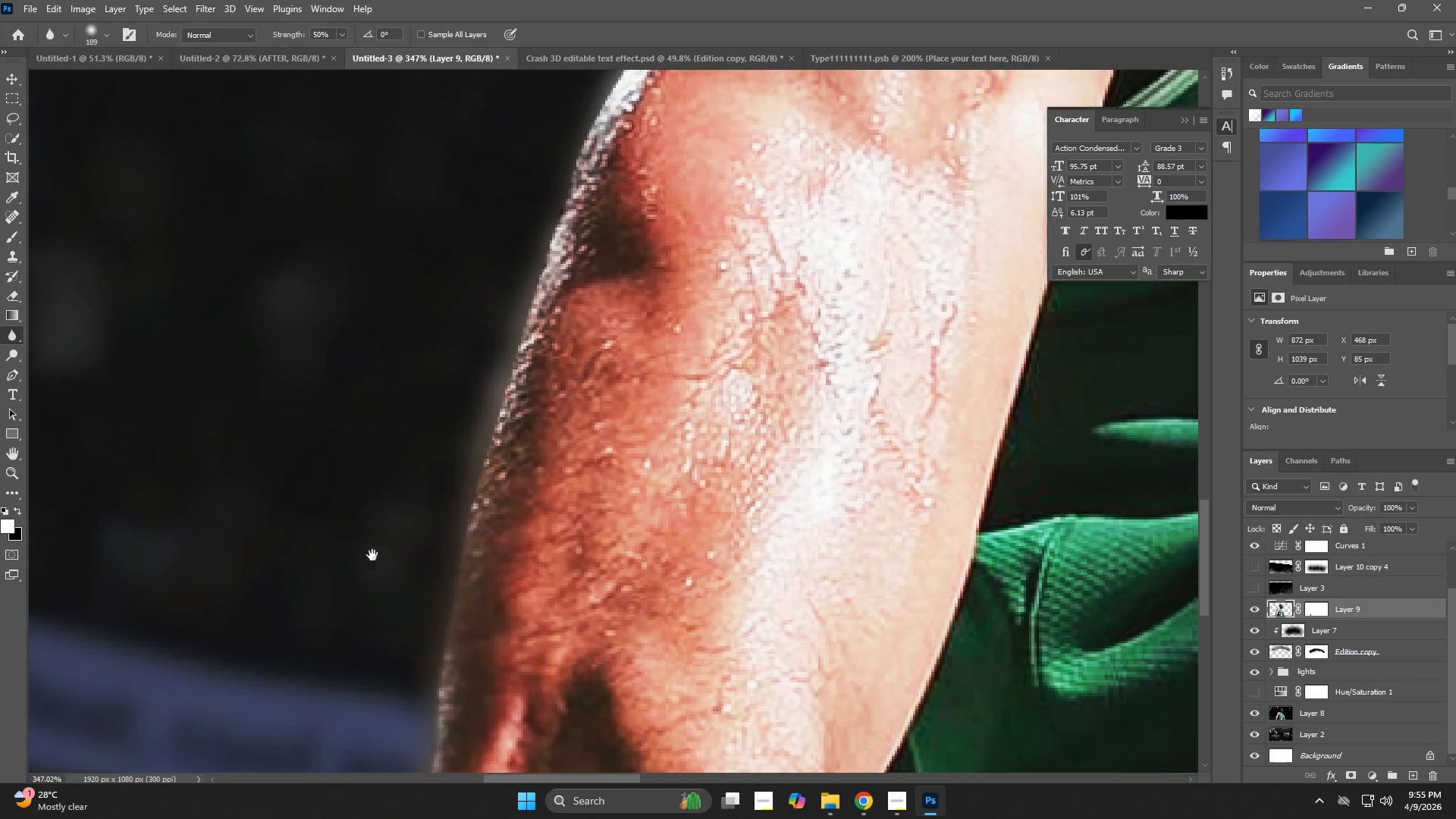 
left_click_drag(start_coordinate=[378, 535], to_coordinate=[383, 491])
 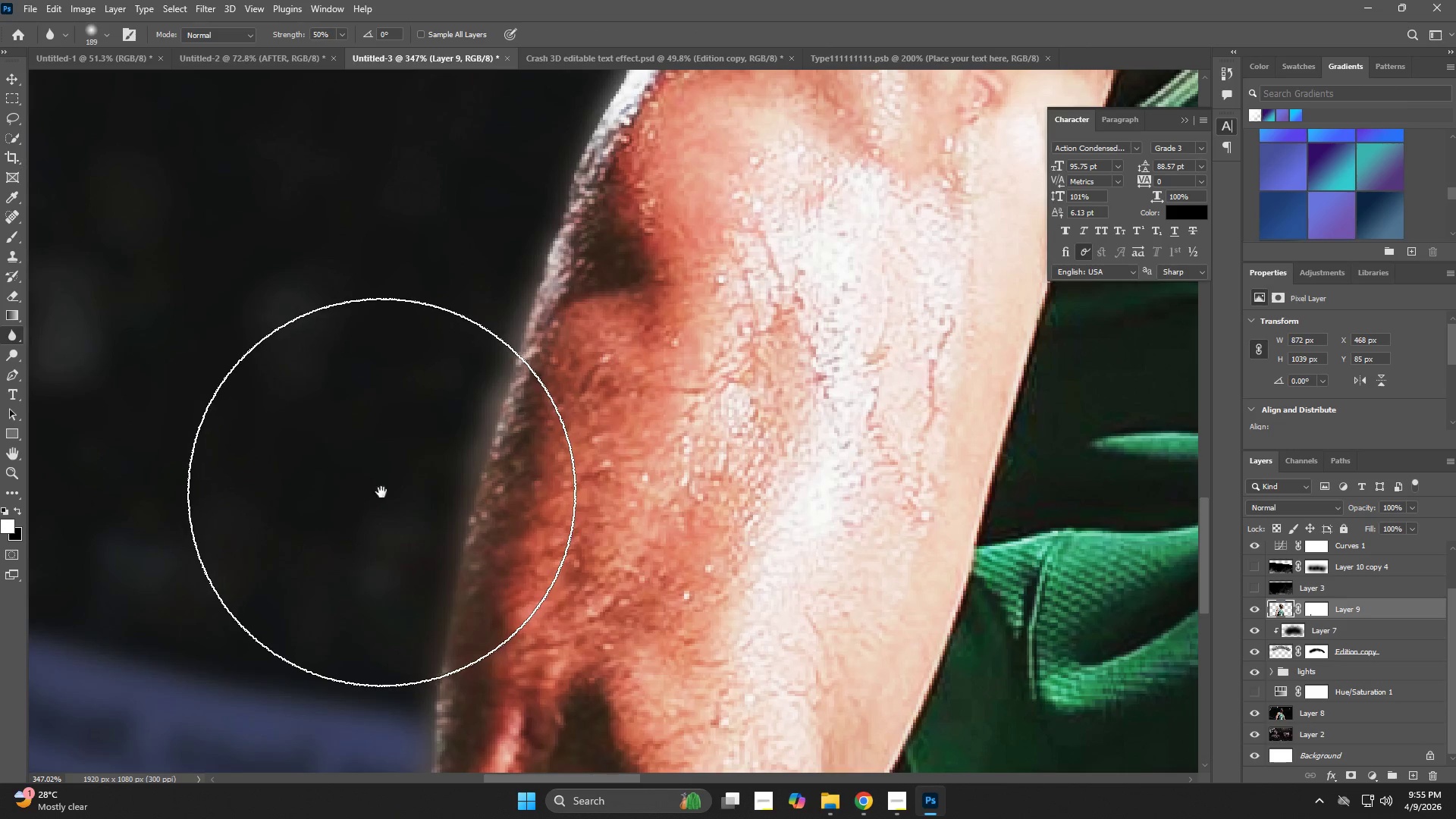 
hold_key(key=Space, duration=0.58)
 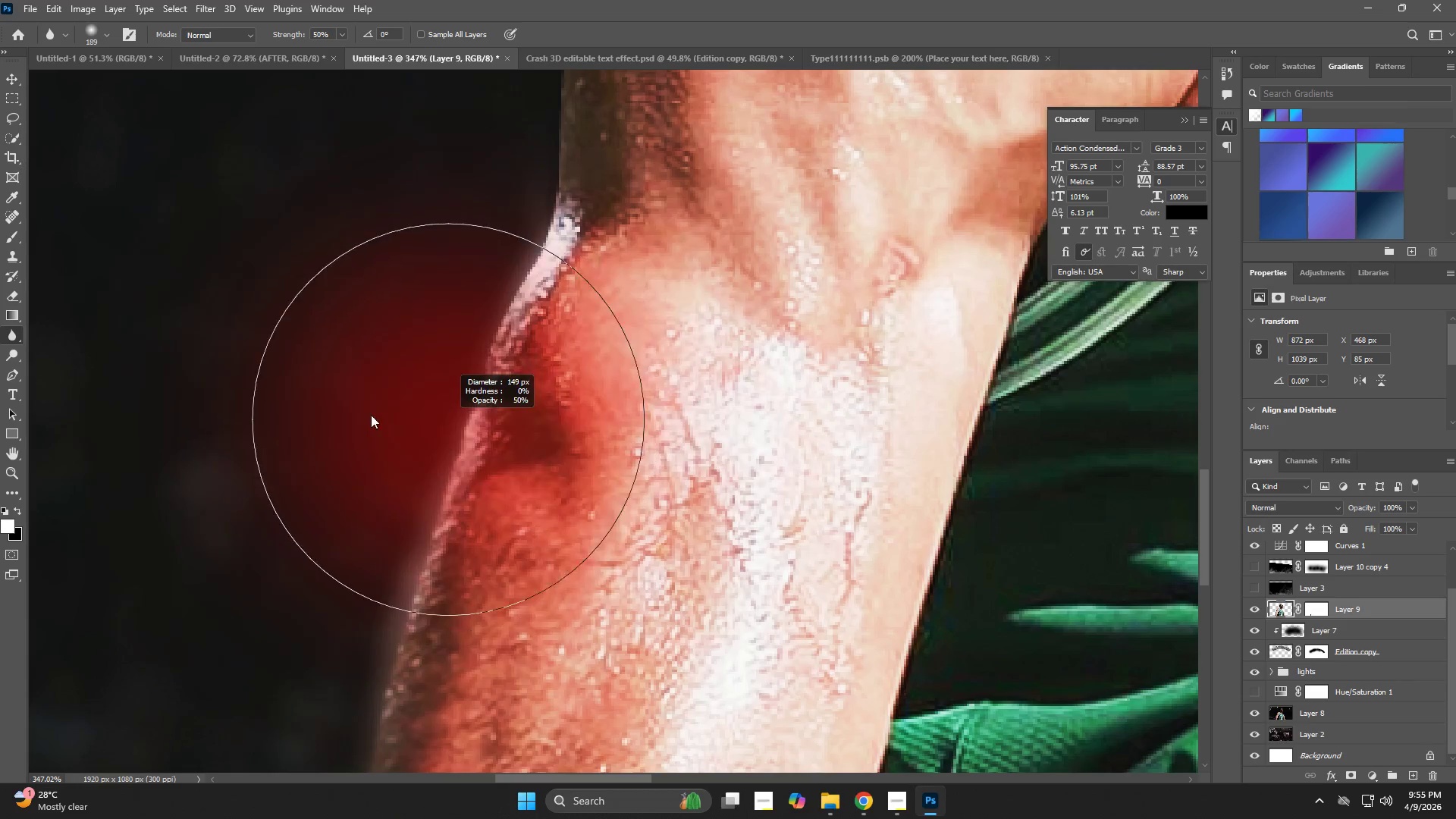 
left_click_drag(start_coordinate=[454, 438], to_coordinate=[376, 567])
 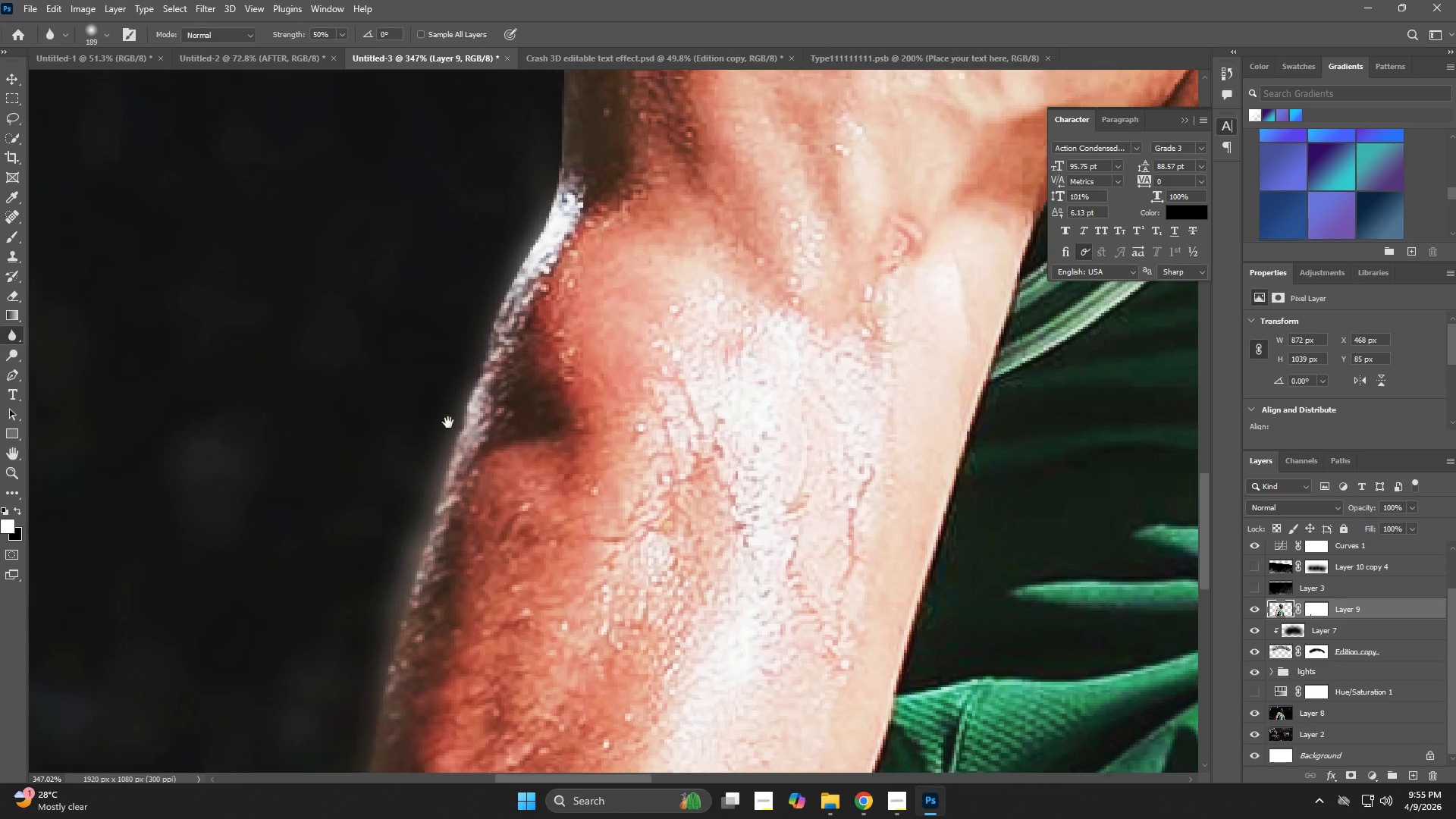 
hold_key(key=AltLeft, duration=0.53)
 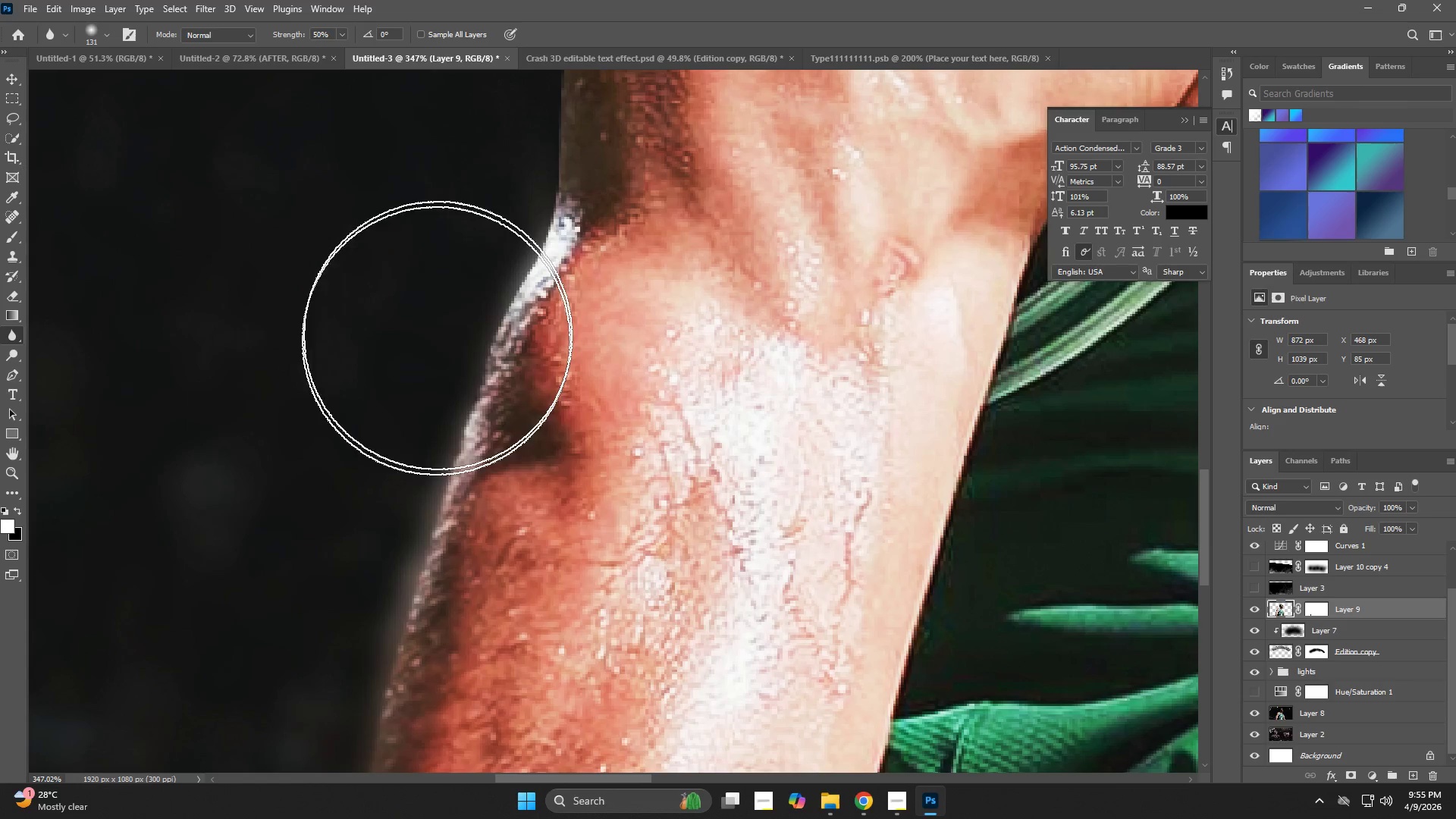 
left_click_drag(start_coordinate=[442, 318], to_coordinate=[399, 374])
 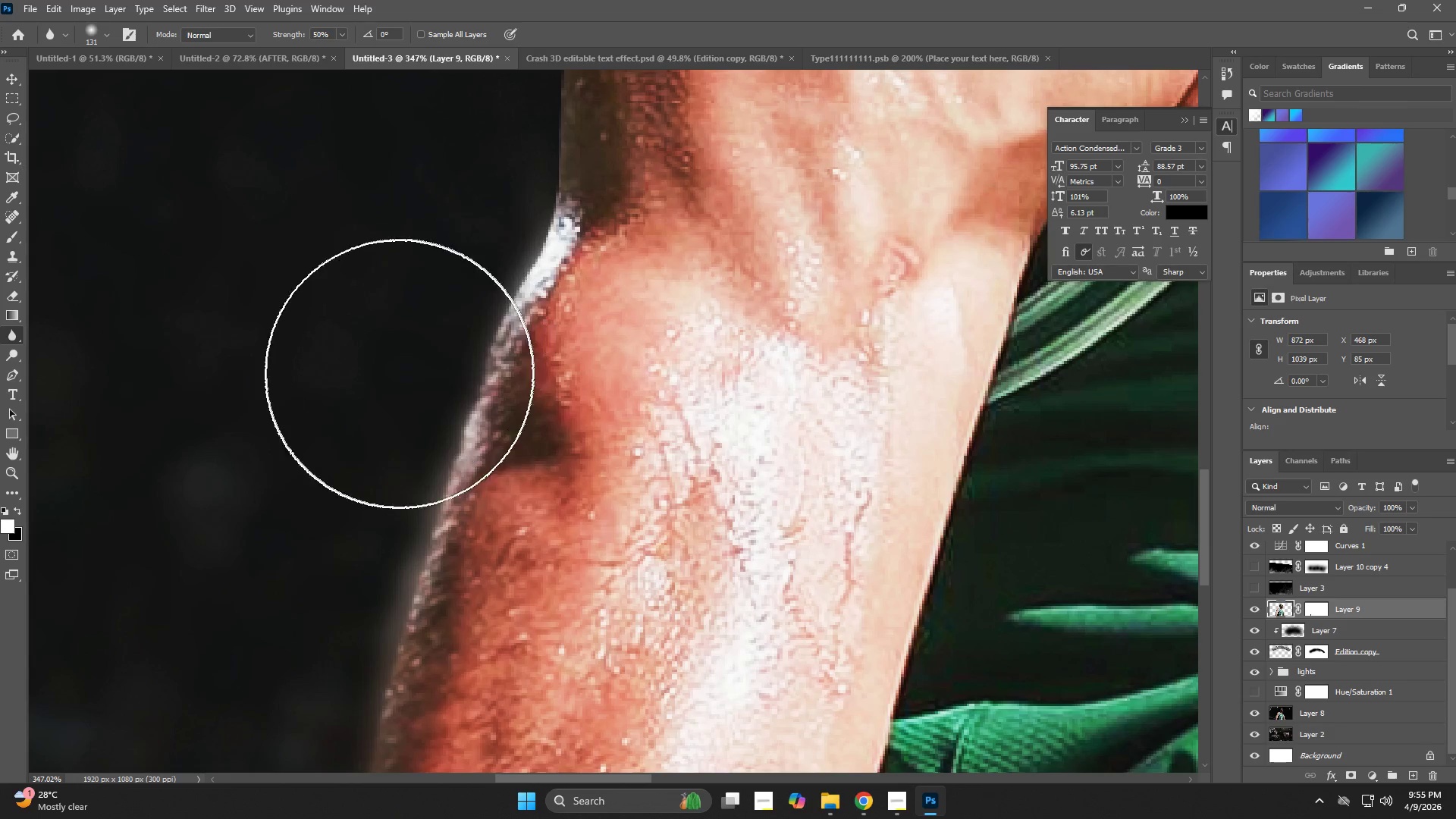 
hold_key(key=Space, duration=0.5)
 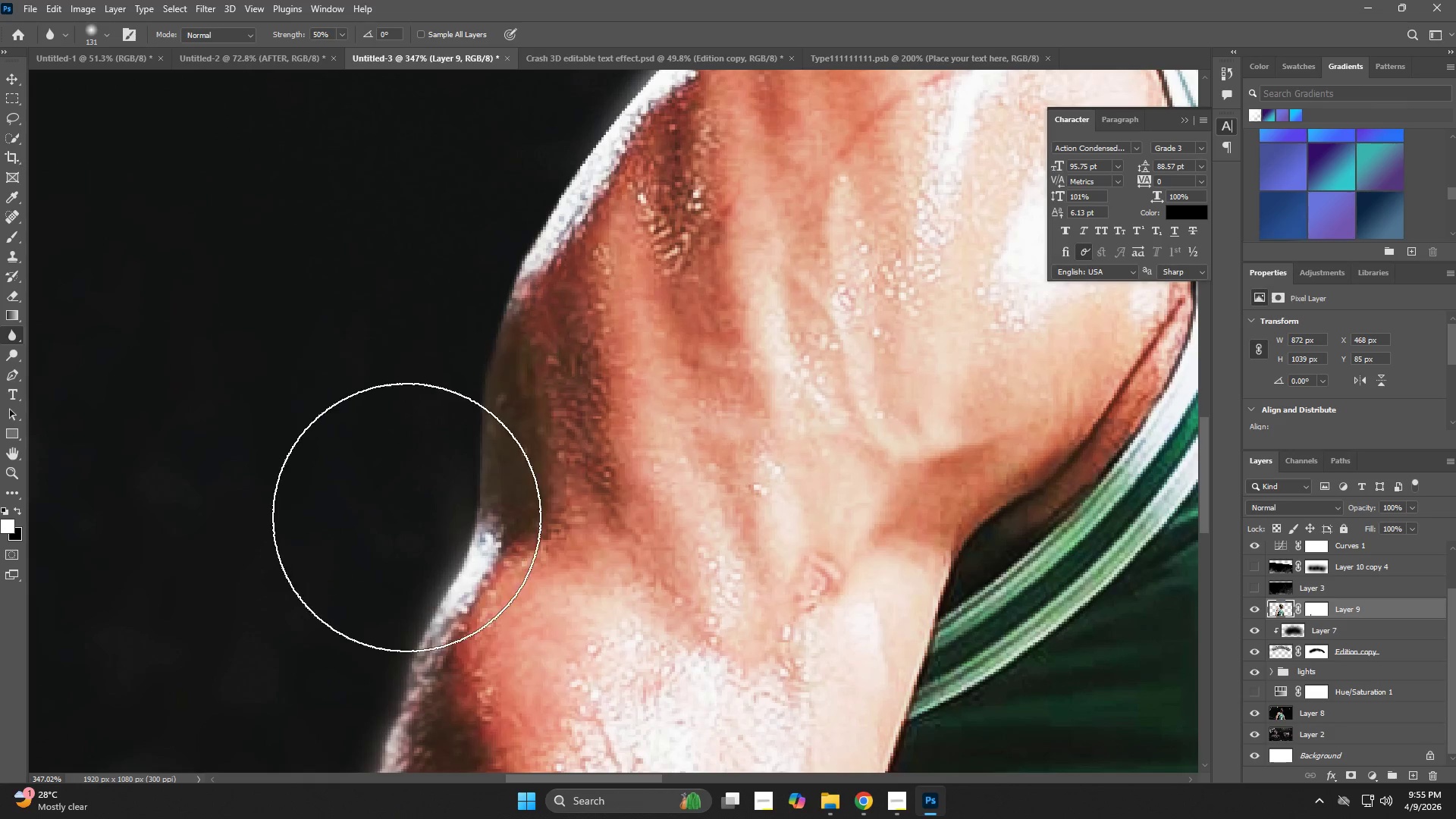 
left_click_drag(start_coordinate=[472, 287], to_coordinate=[400, 572])
 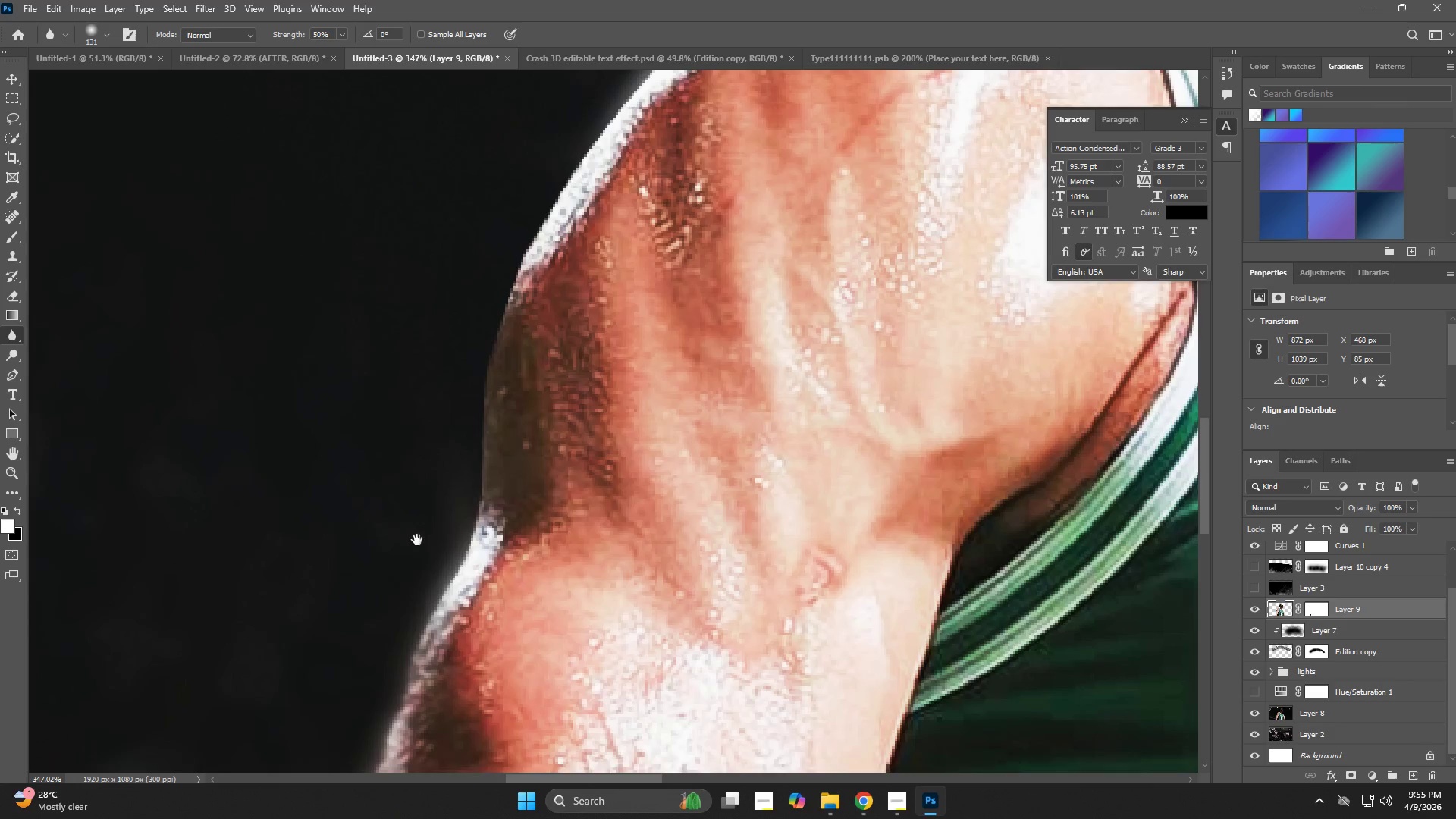 
left_click_drag(start_coordinate=[417, 532], to_coordinate=[441, 337])
 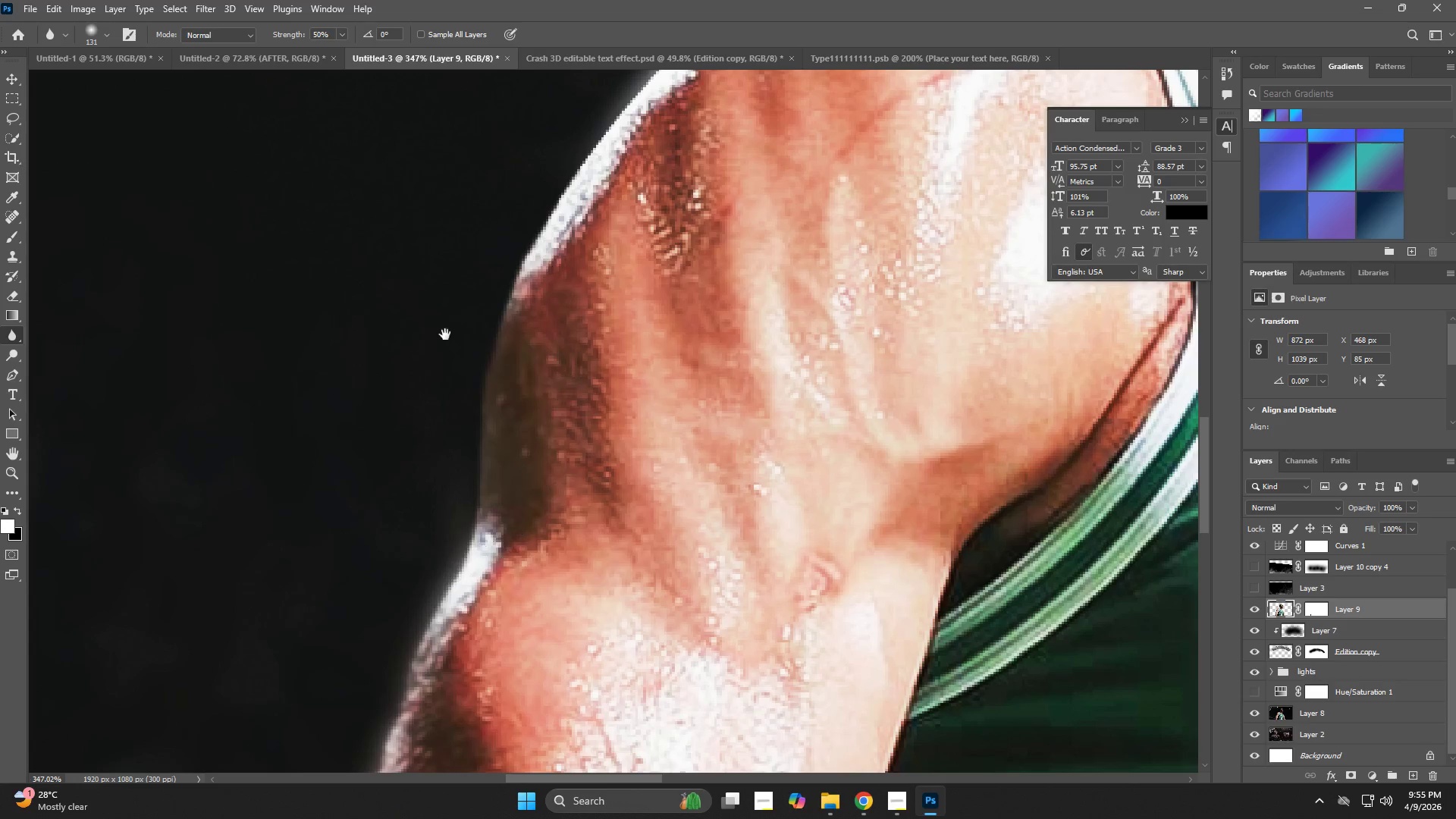 
hold_key(key=Space, duration=0.5)
 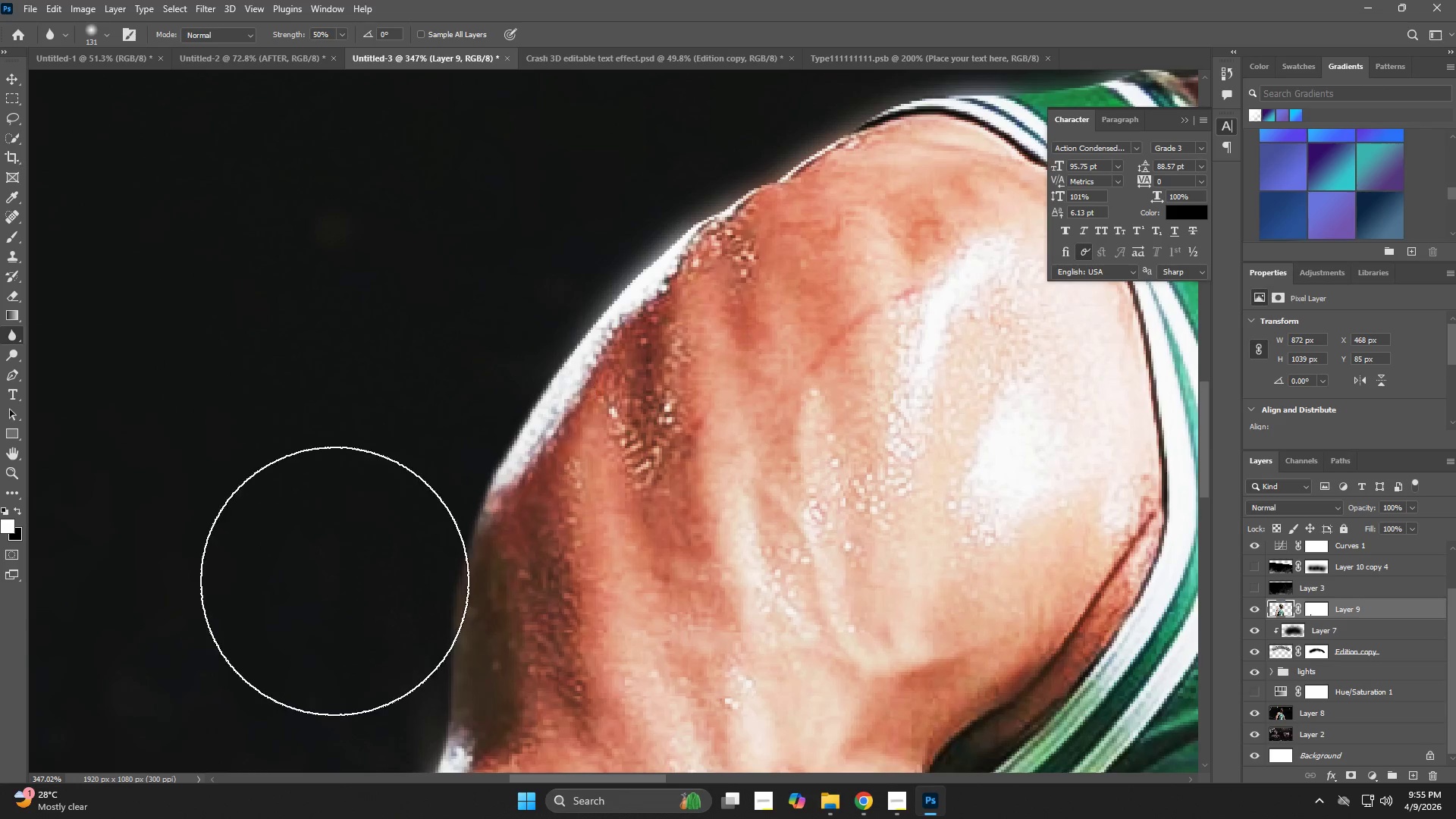 
left_click_drag(start_coordinate=[445, 334], to_coordinate=[421, 526])
 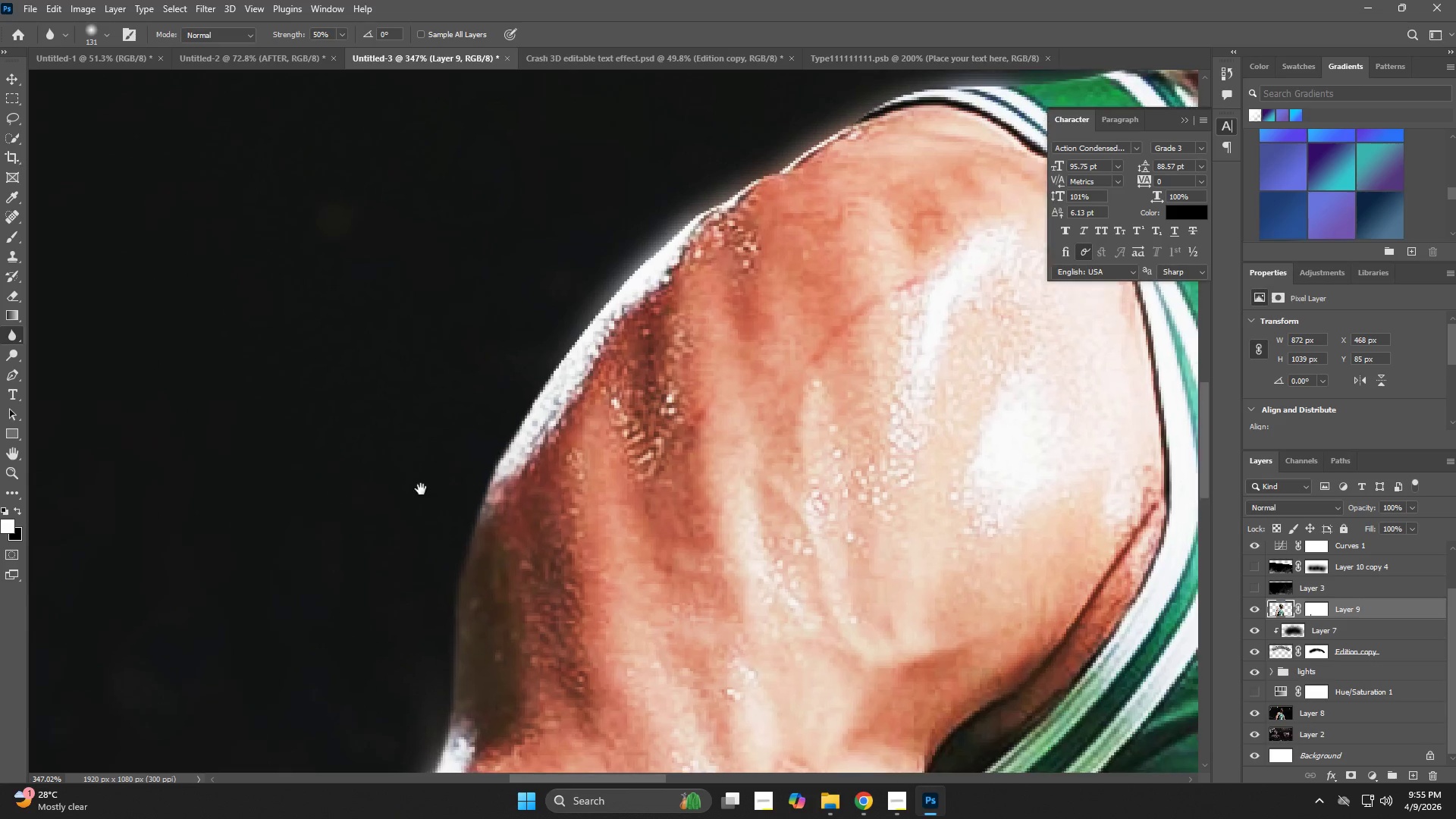 
left_click_drag(start_coordinate=[421, 481], to_coordinate=[381, 479])
 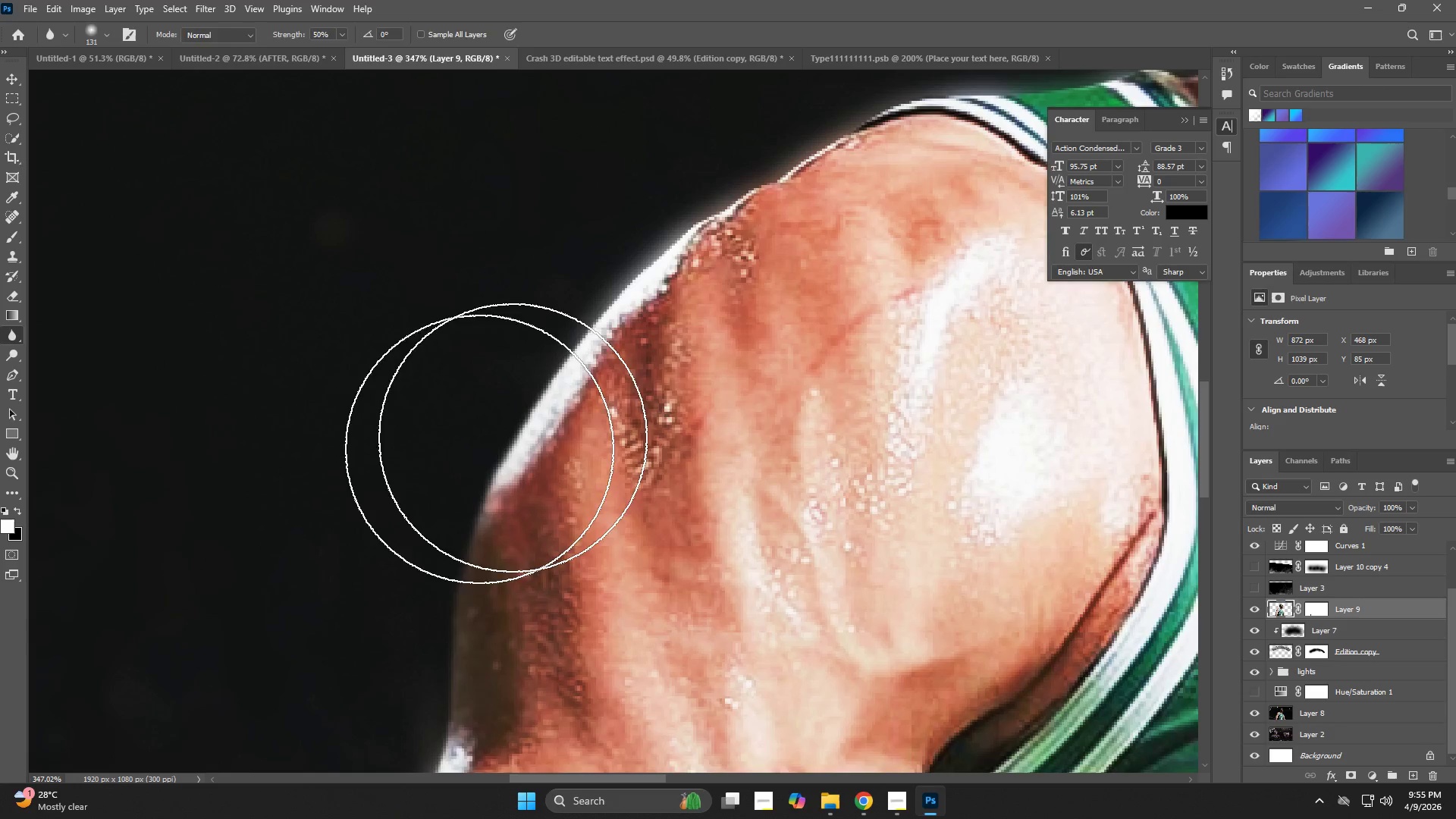 
type(zb)
 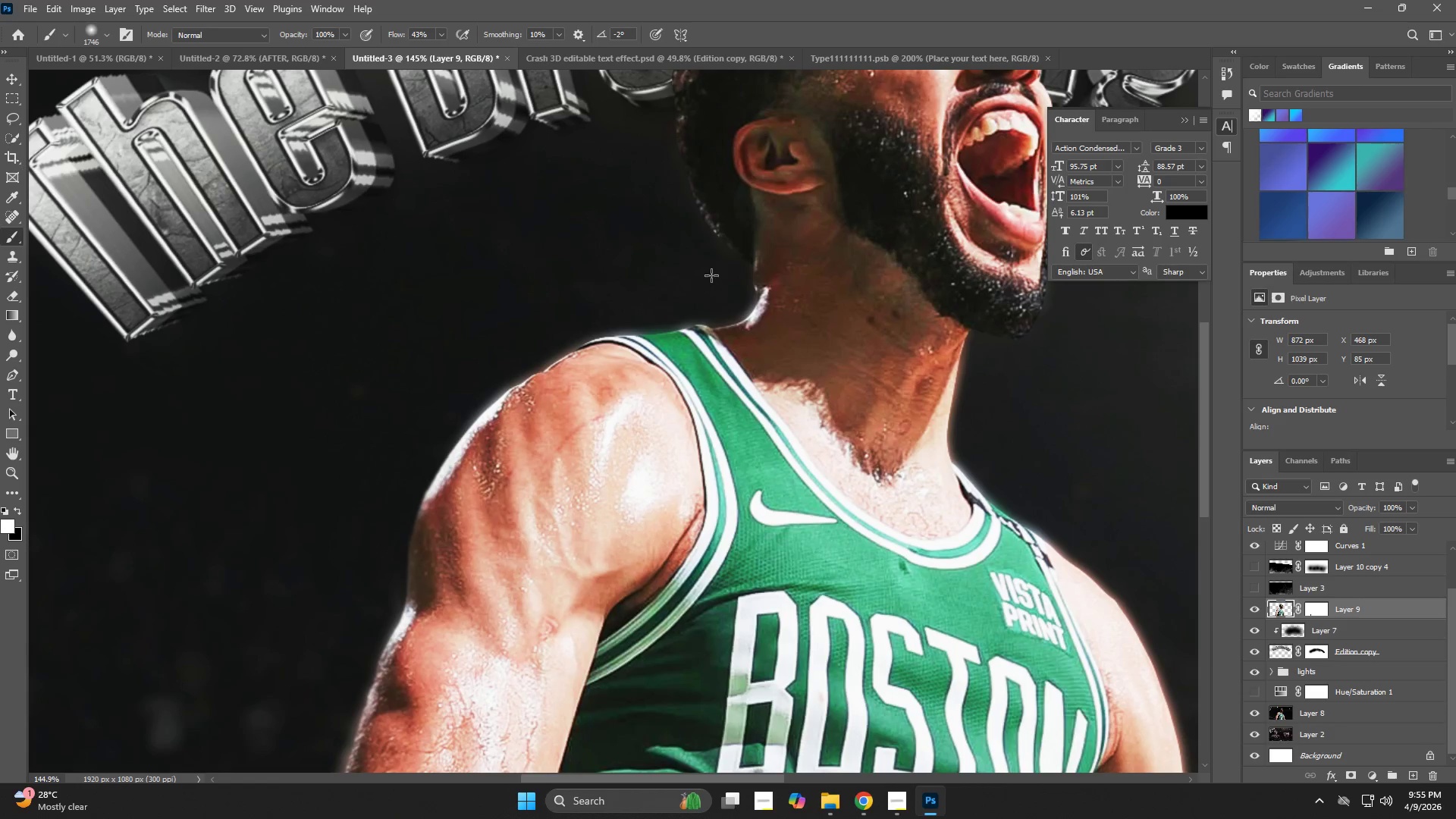 
left_click_drag(start_coordinate=[569, 422], to_coordinate=[506, 446])
 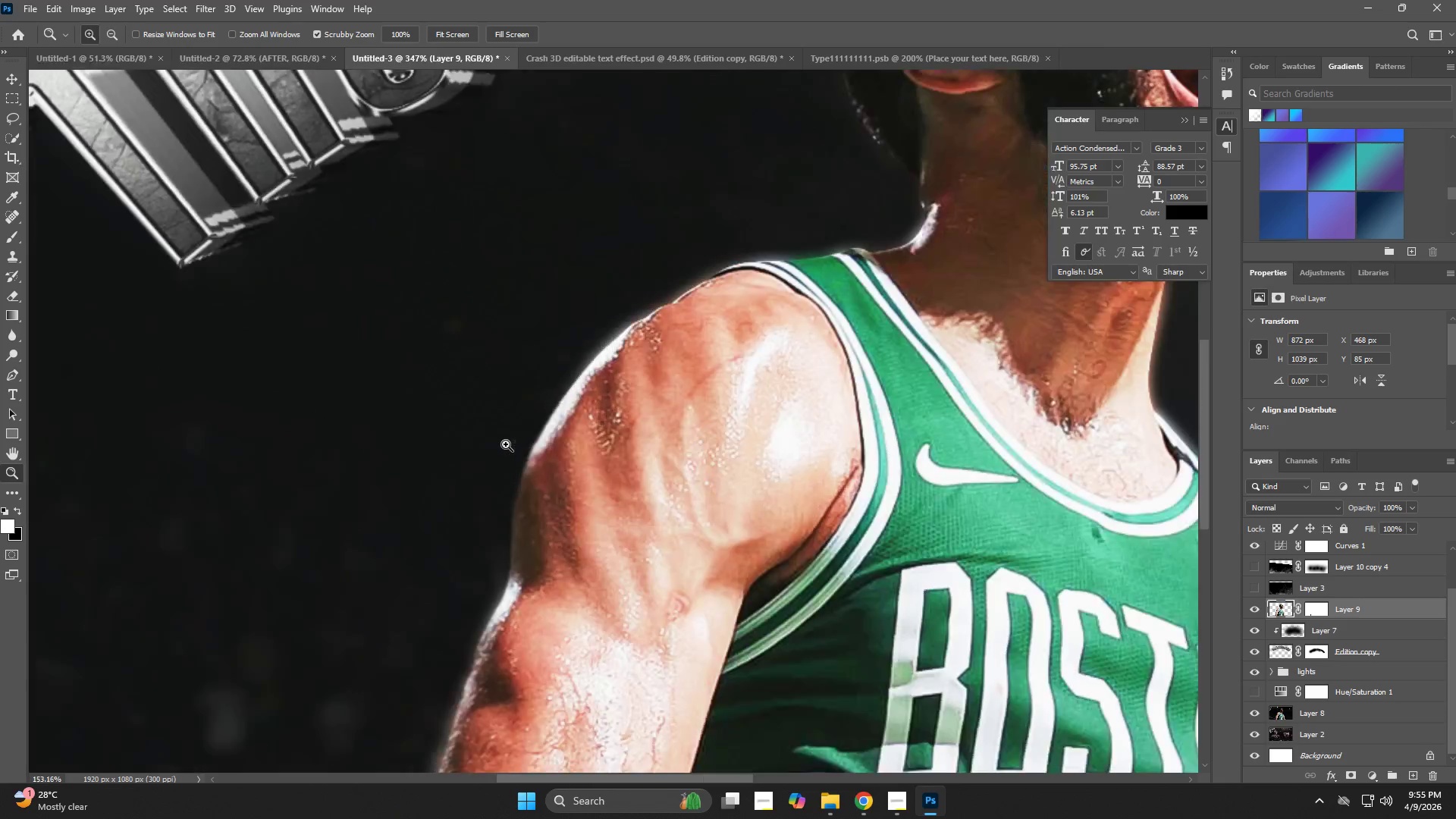 
hold_key(key=Space, duration=0.8)
 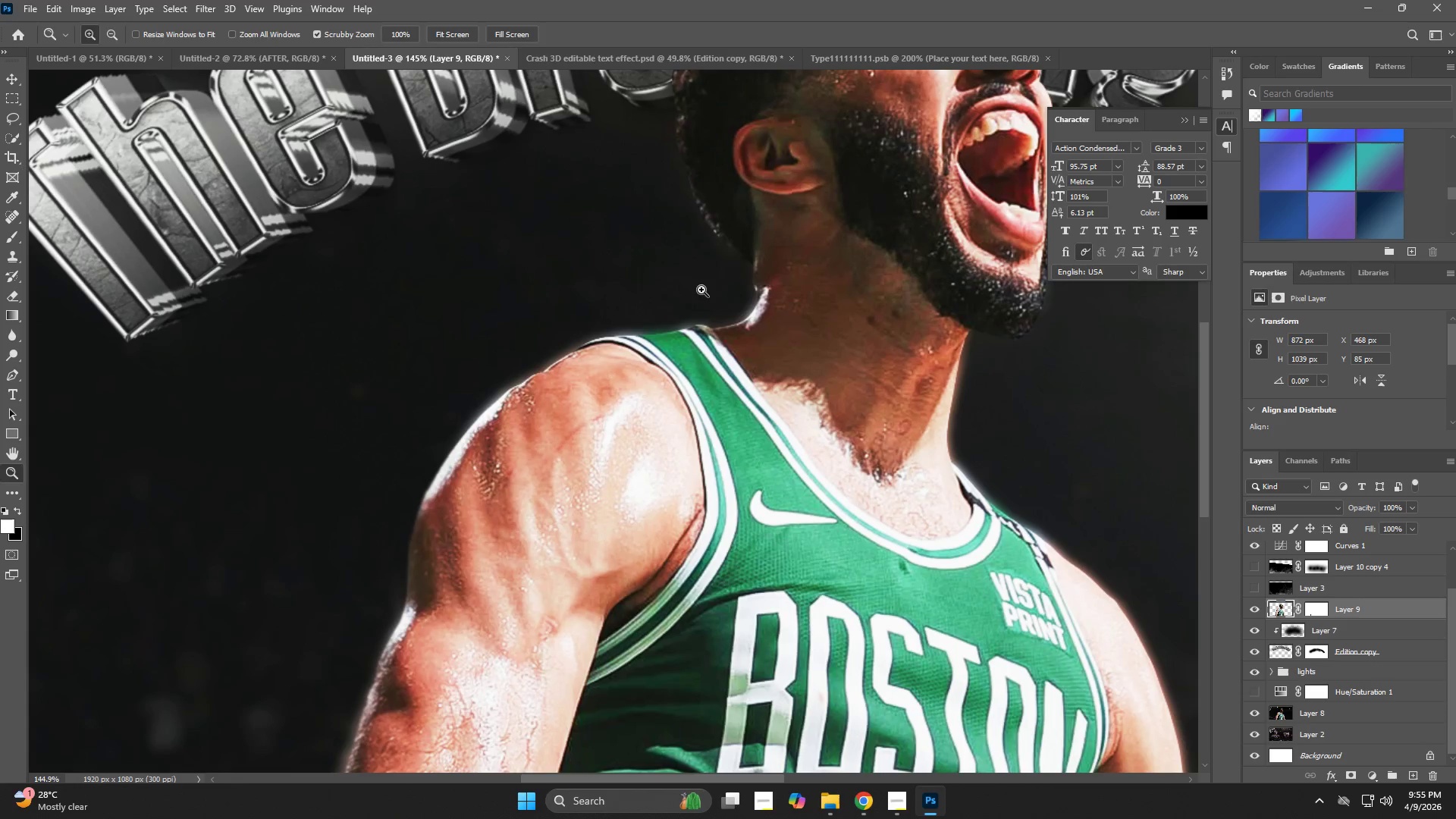 
left_click_drag(start_coordinate=[604, 506], to_coordinate=[492, 548])
 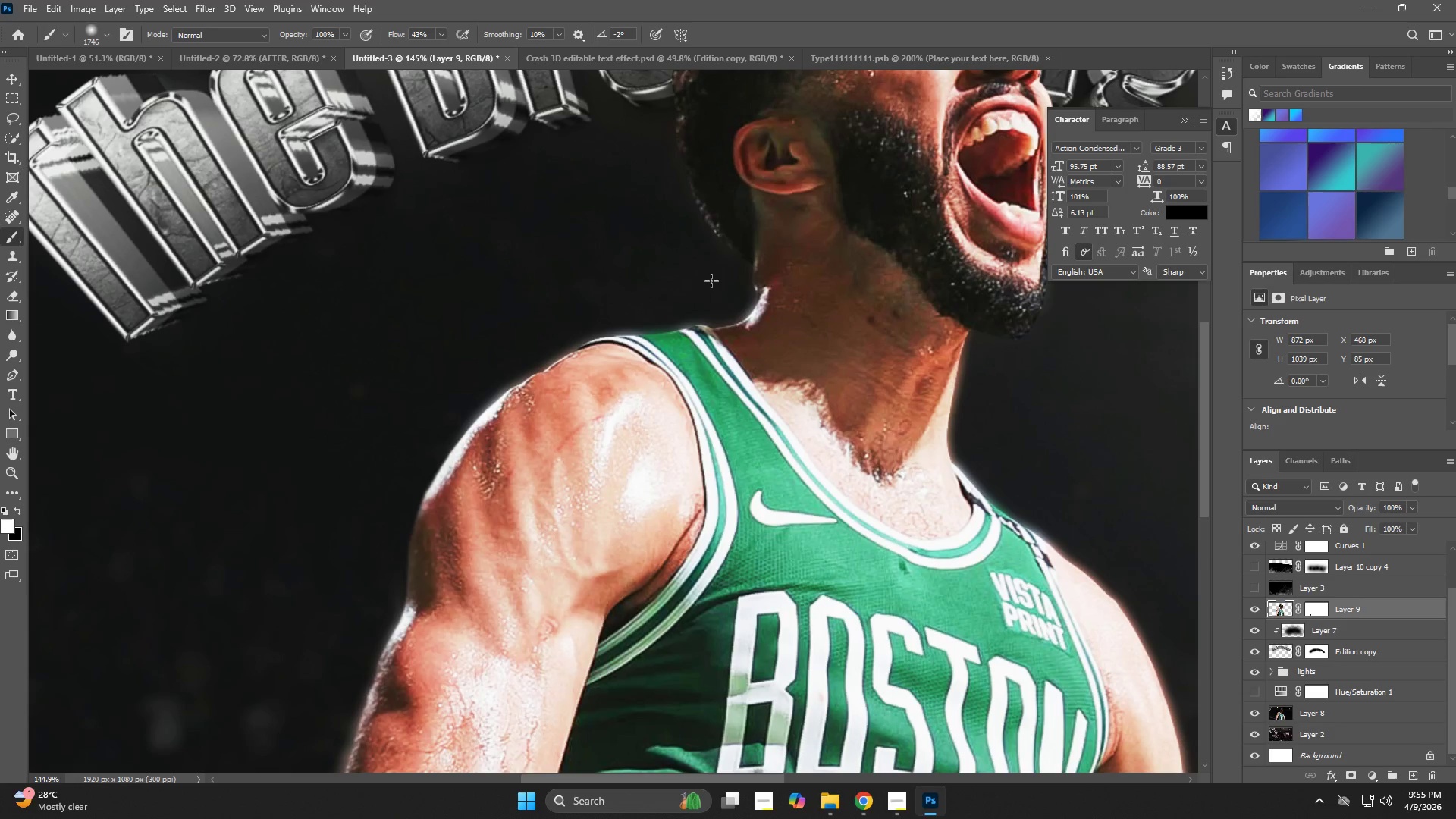 
key(B)
 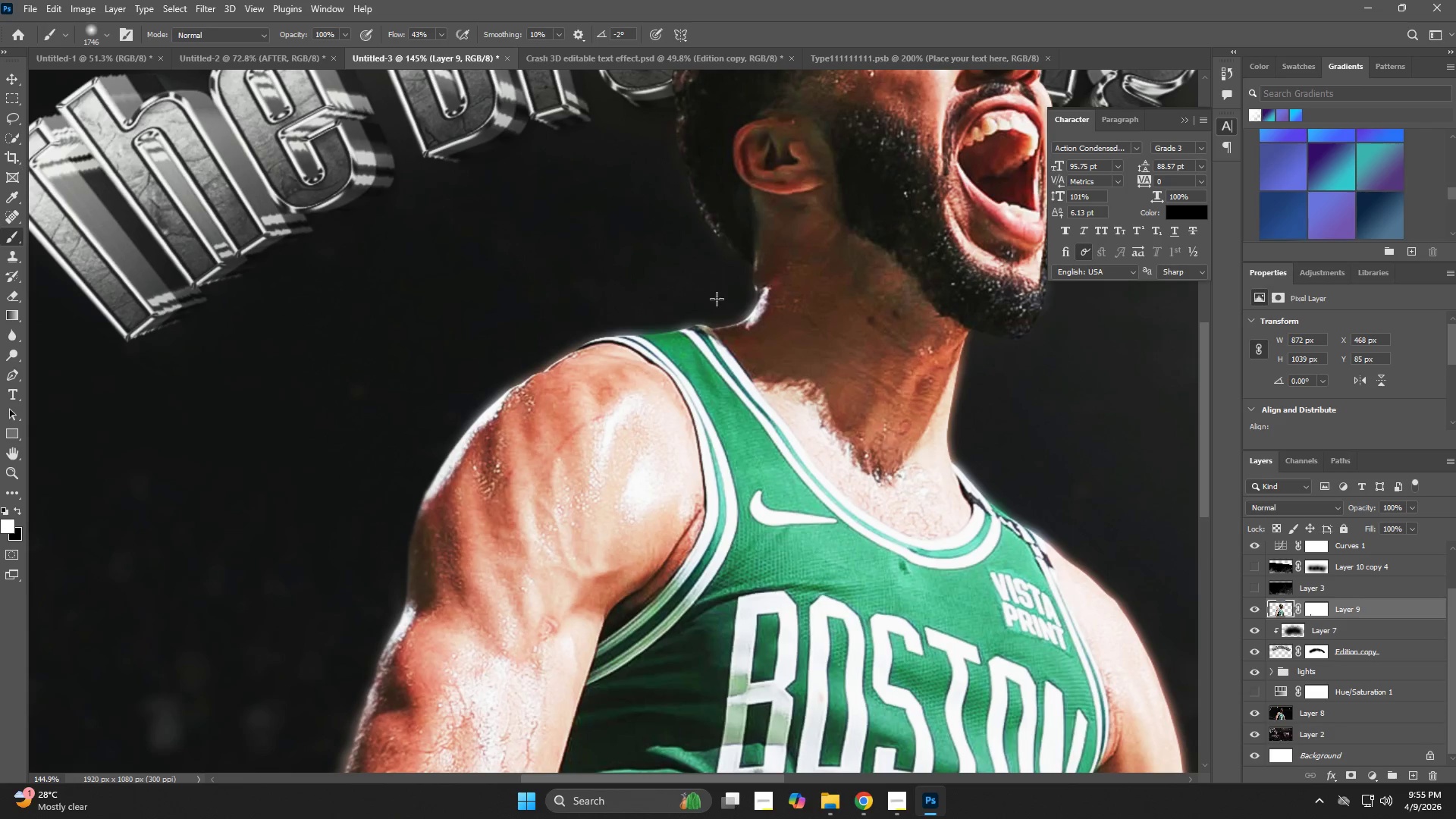 
hold_key(key=AltLeft, duration=1.5)
 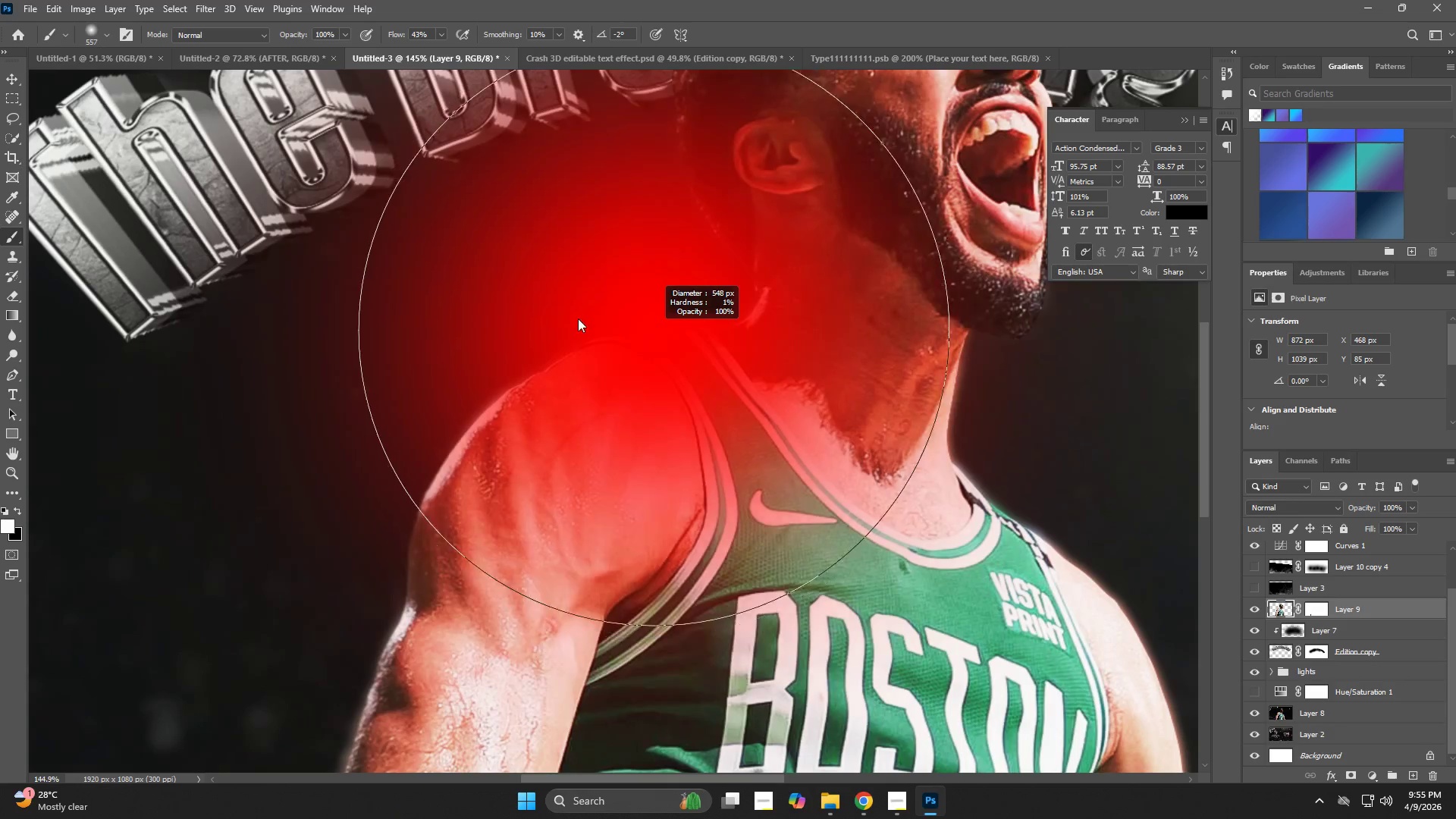 
hold_key(key=AltLeft, duration=1.51)
 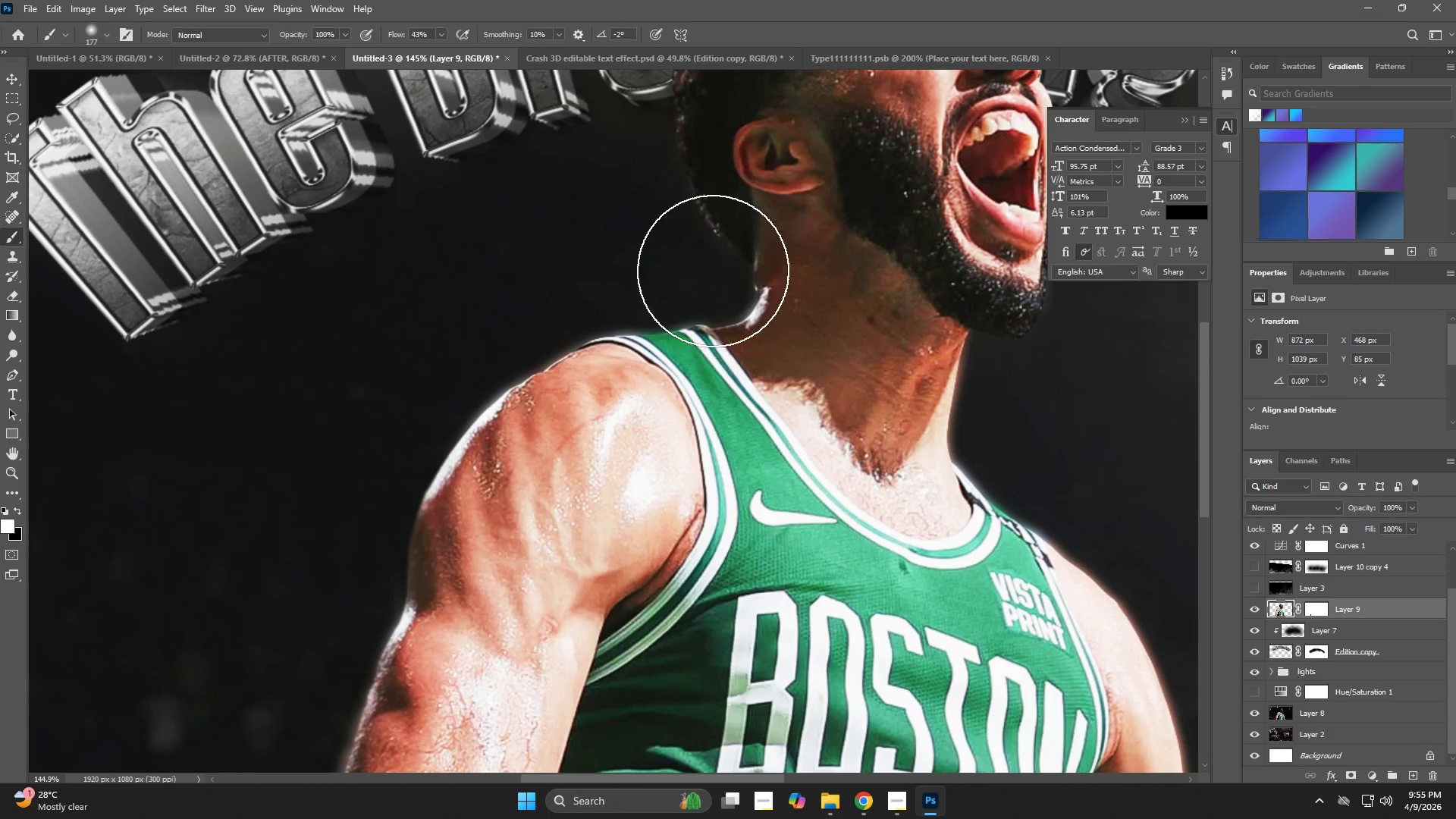 
left_click_drag(start_coordinate=[714, 270], to_coordinate=[713, 291])
 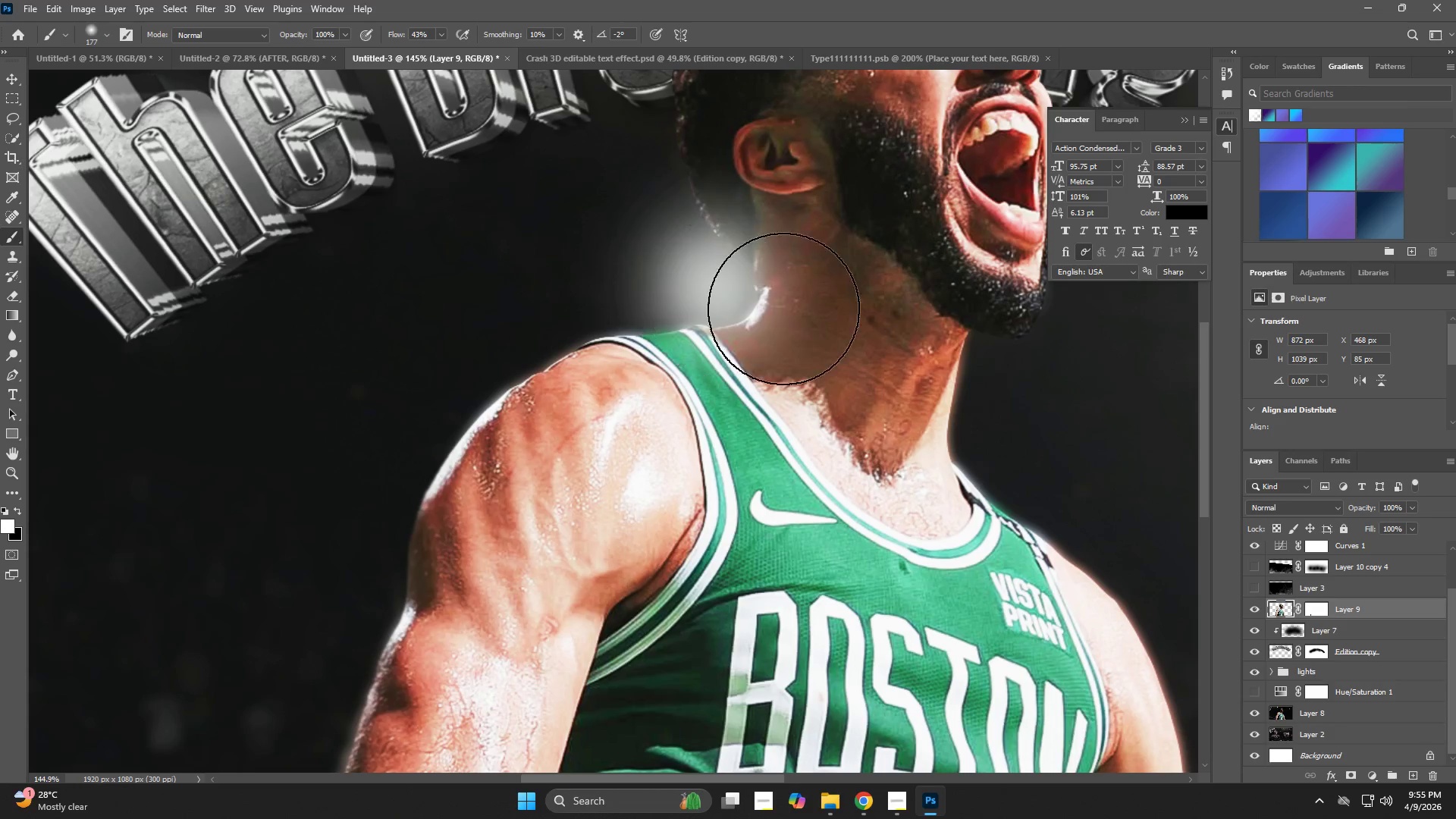 
key(Control+ControlLeft)
 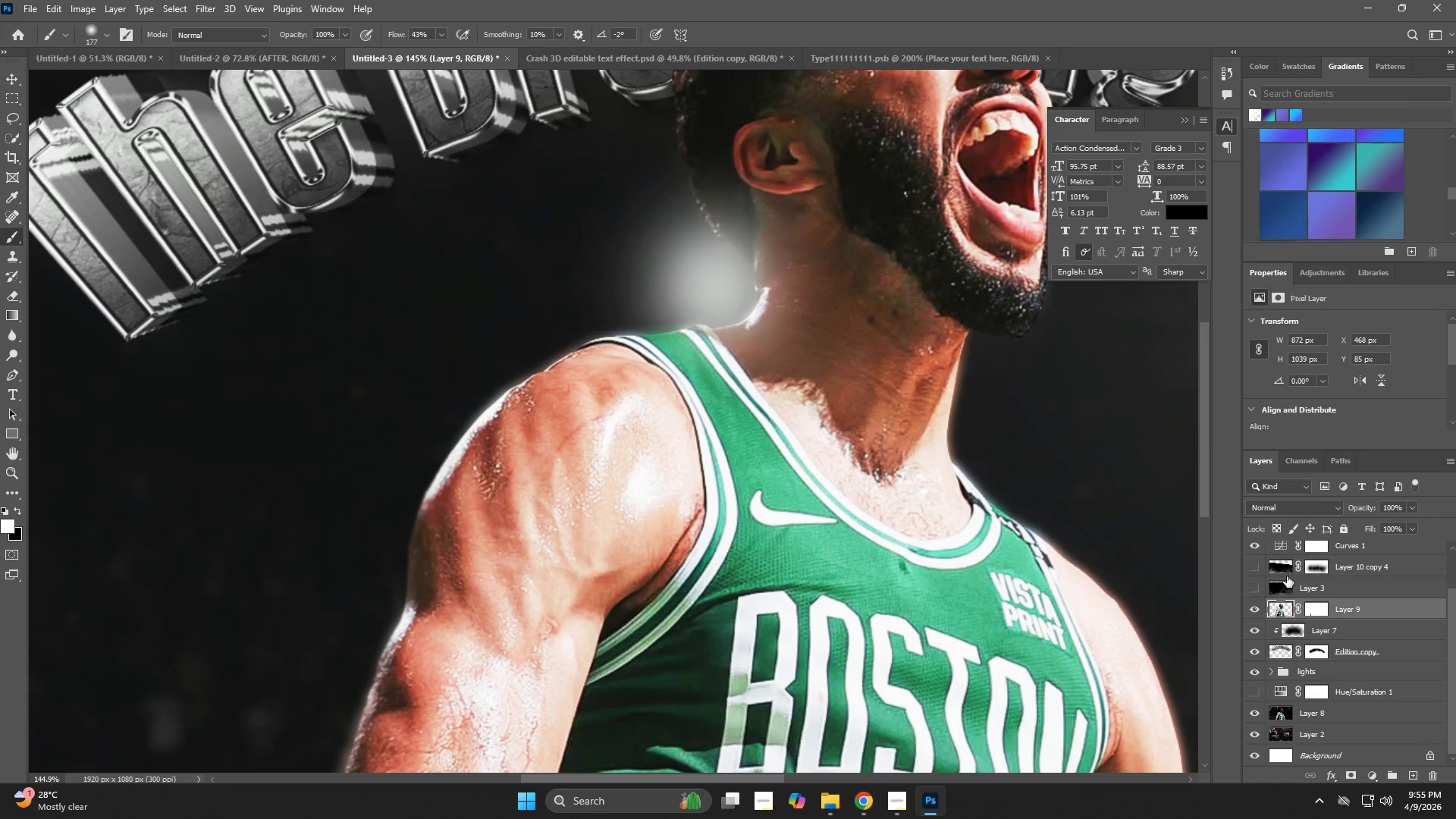 
key(Control+Z)
 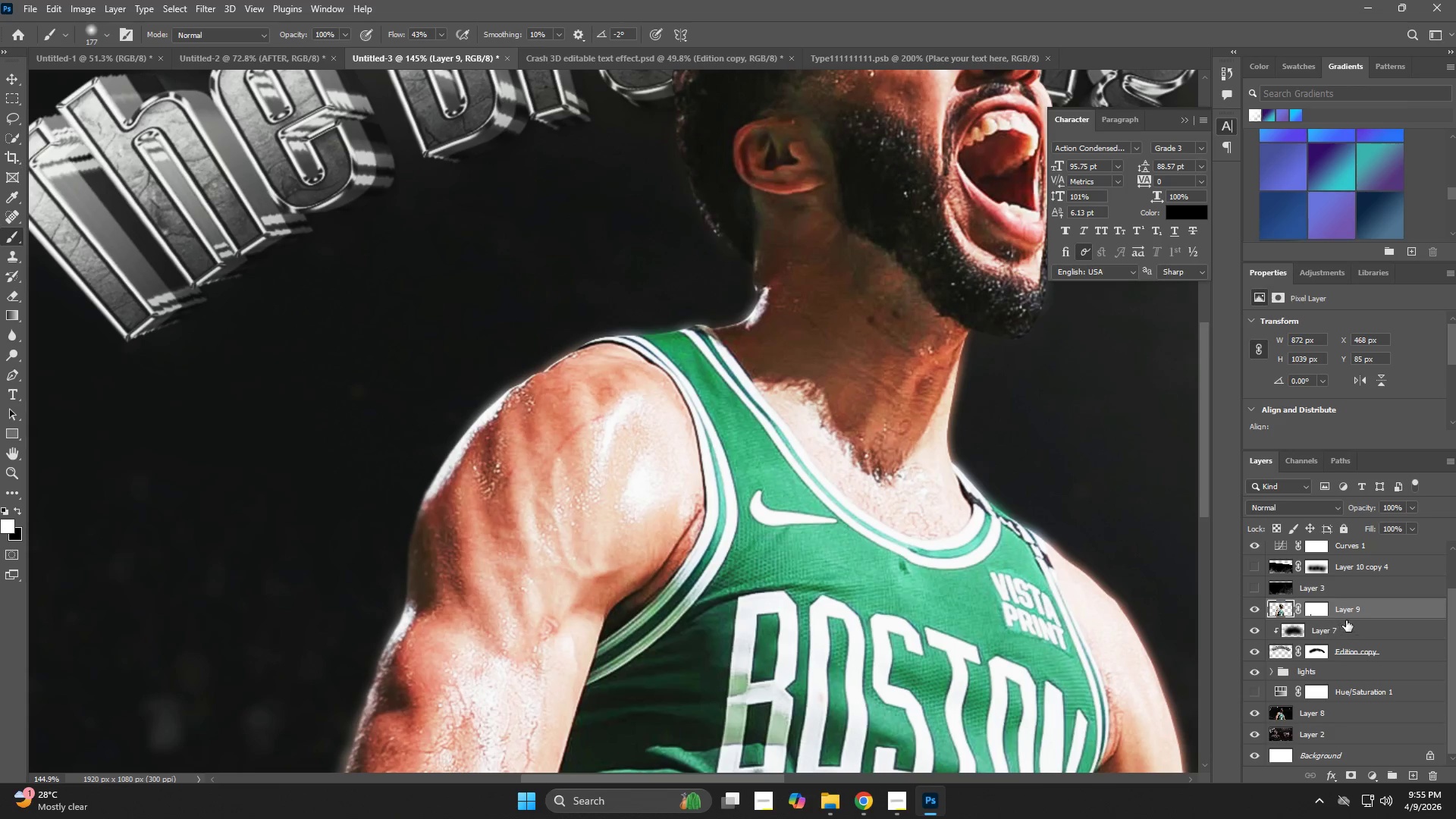 
left_click([1347, 615])
 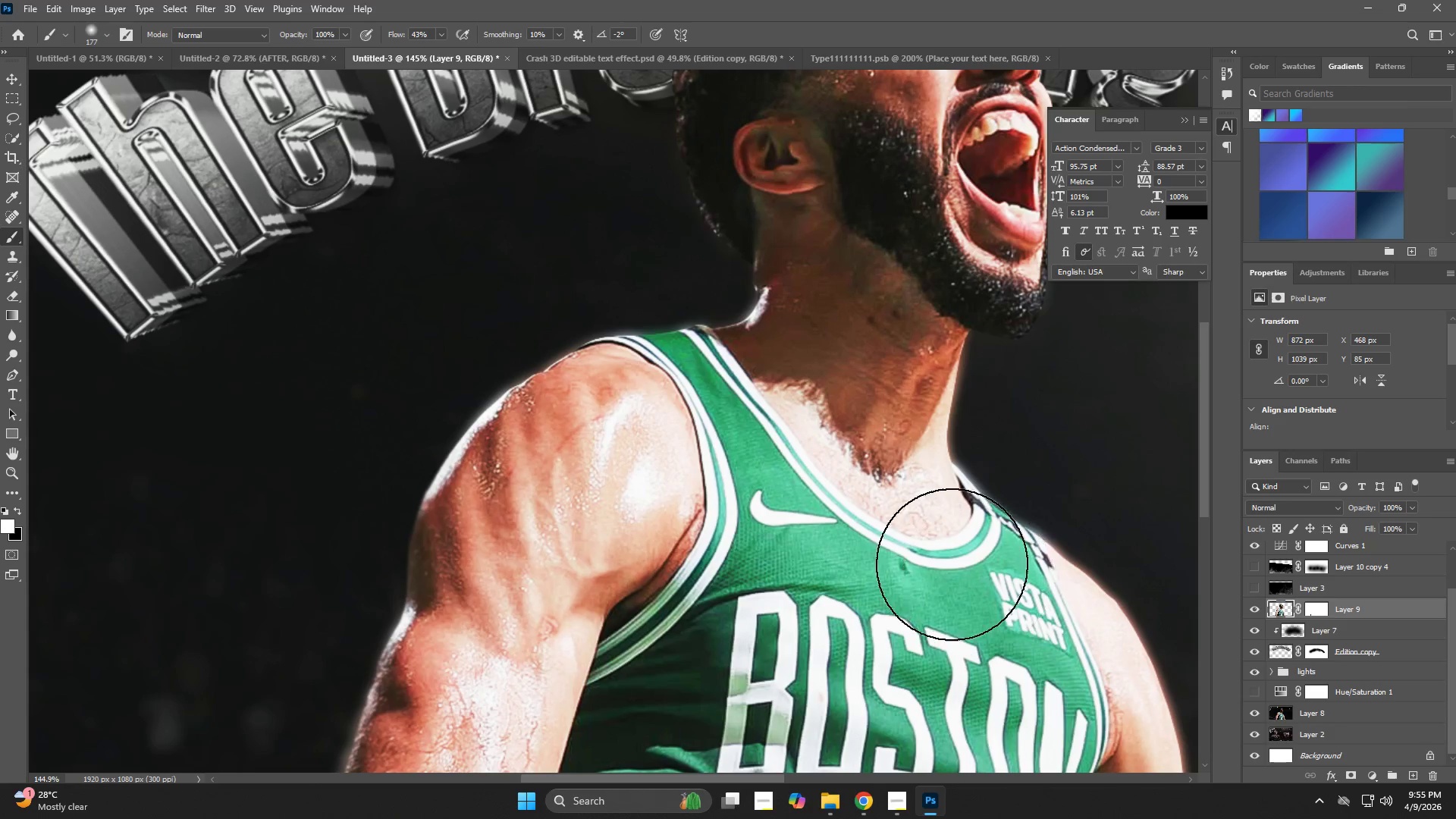 
hold_key(key=Space, duration=0.58)
 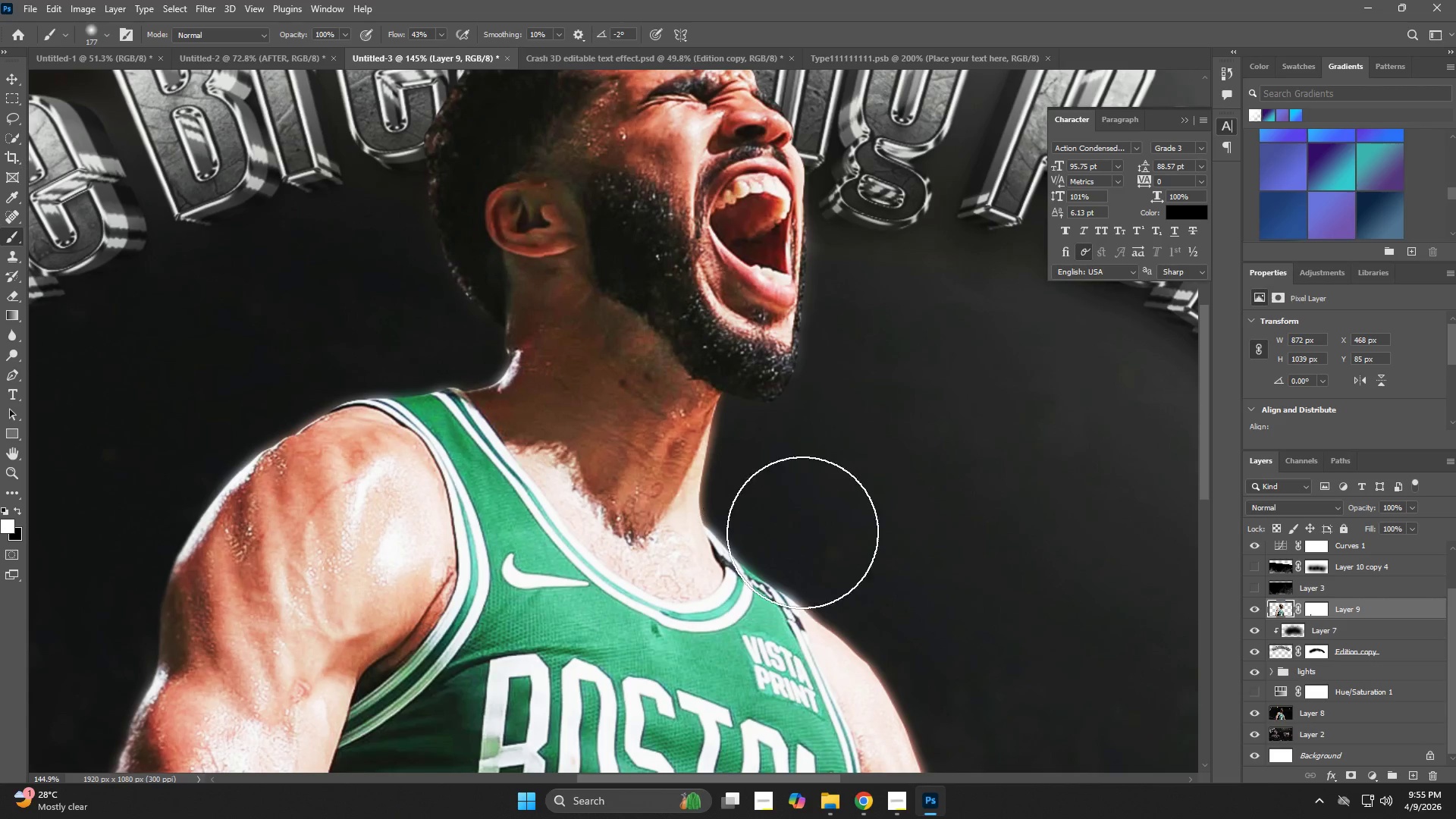 
left_click_drag(start_coordinate=[942, 500], to_coordinate=[694, 563])
 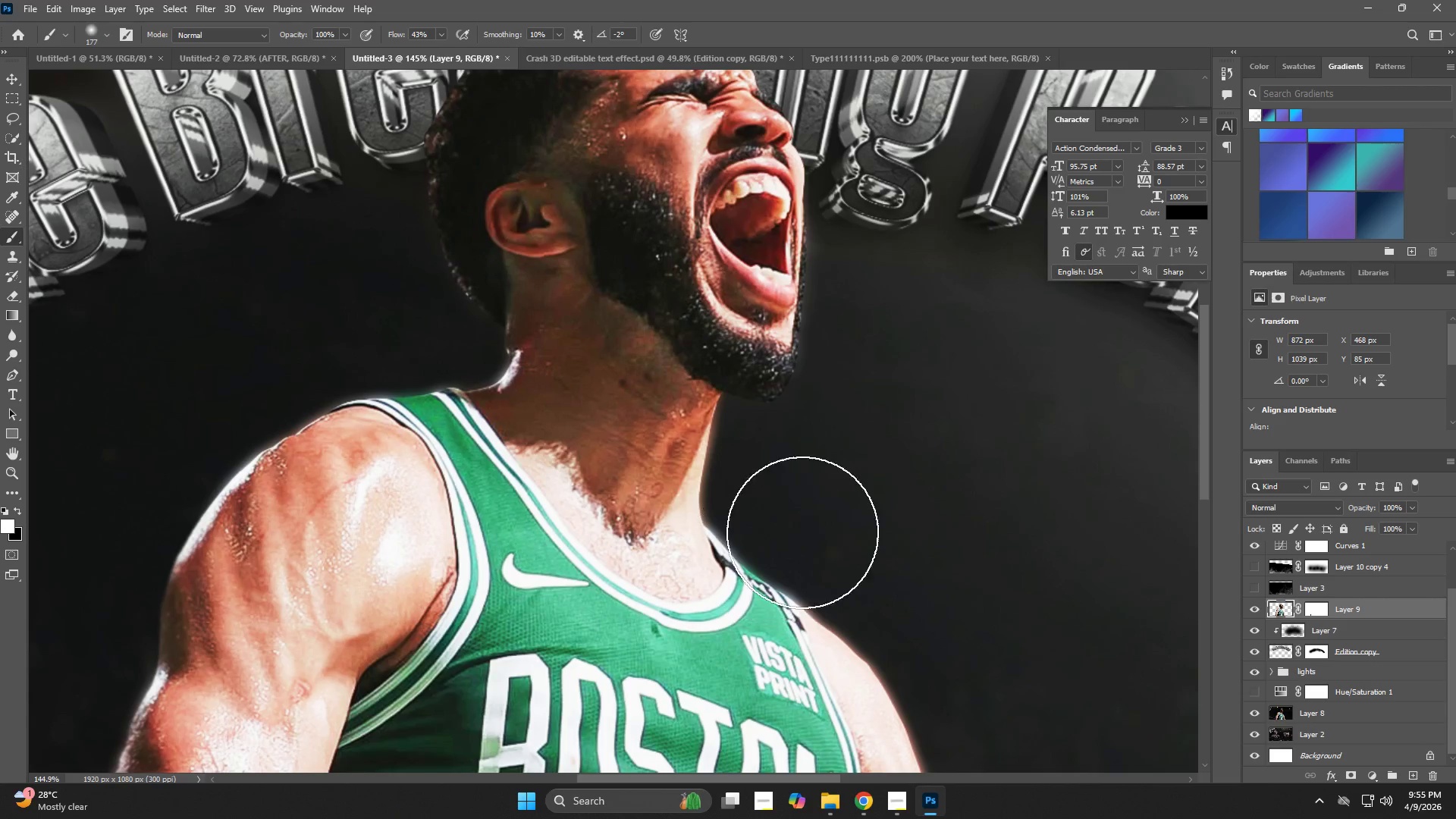 
key(Z)
 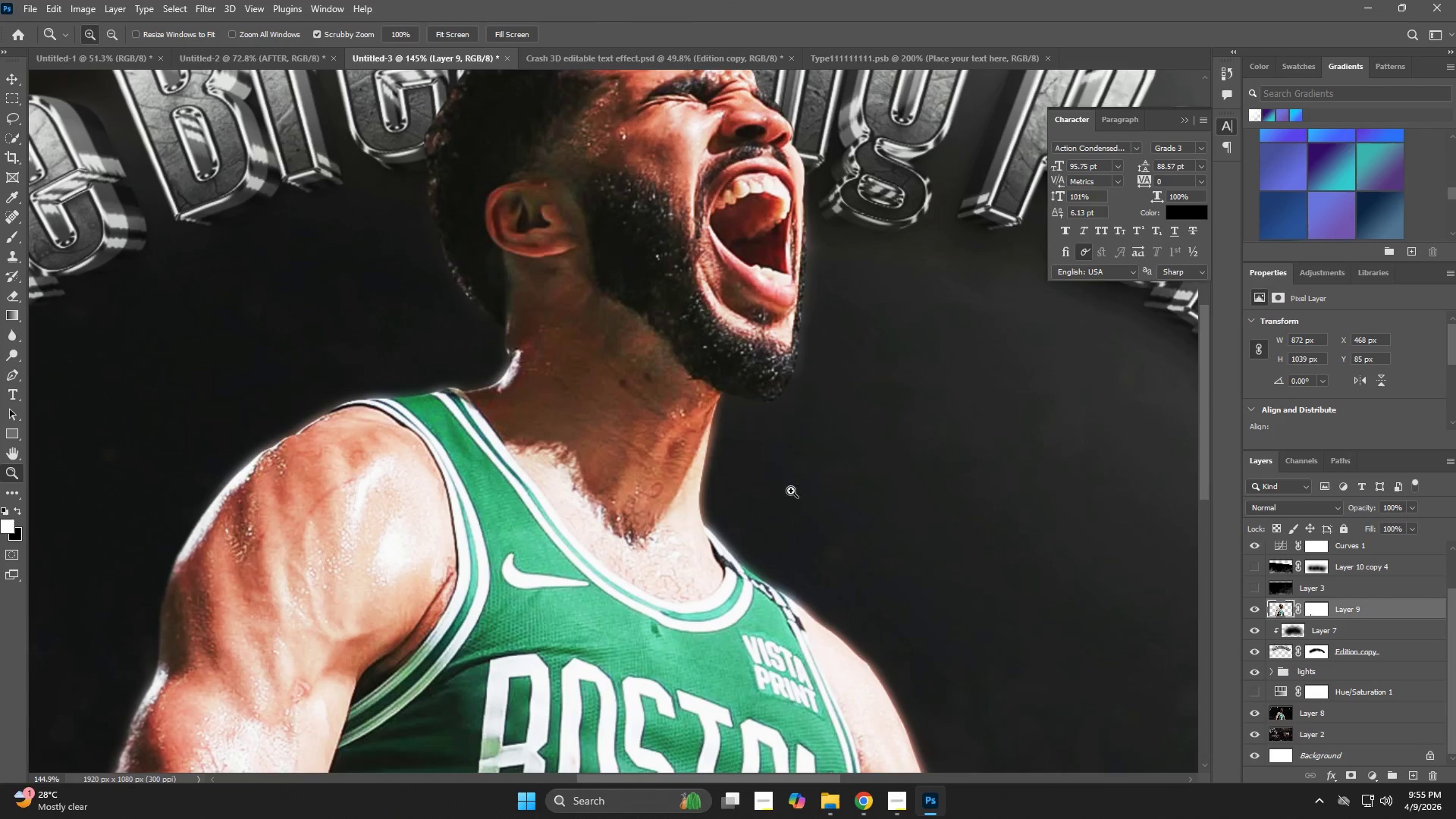 
left_click_drag(start_coordinate=[793, 491], to_coordinate=[711, 522])
 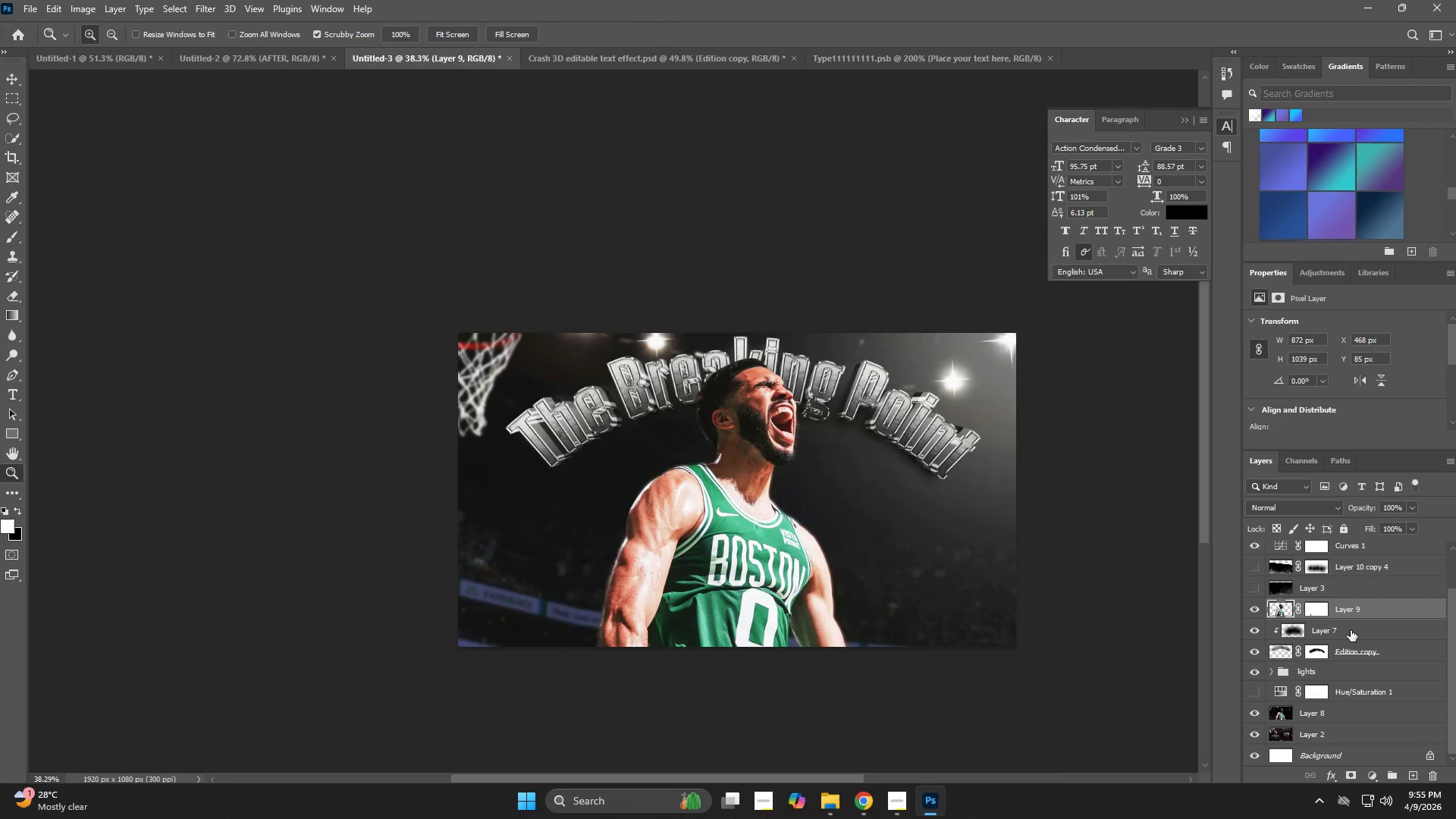 
double_click([1258, 570])
 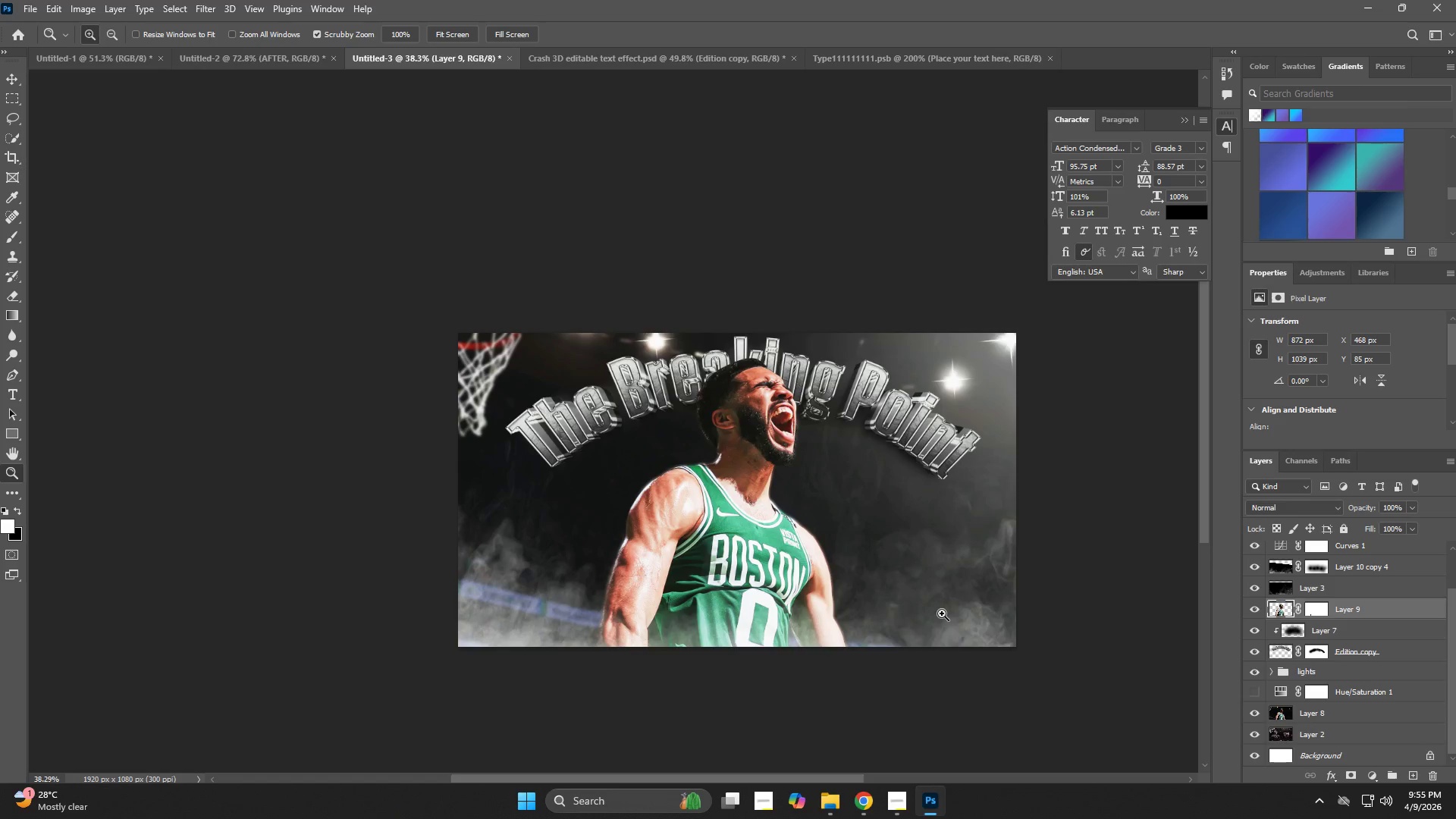 
key(V)
 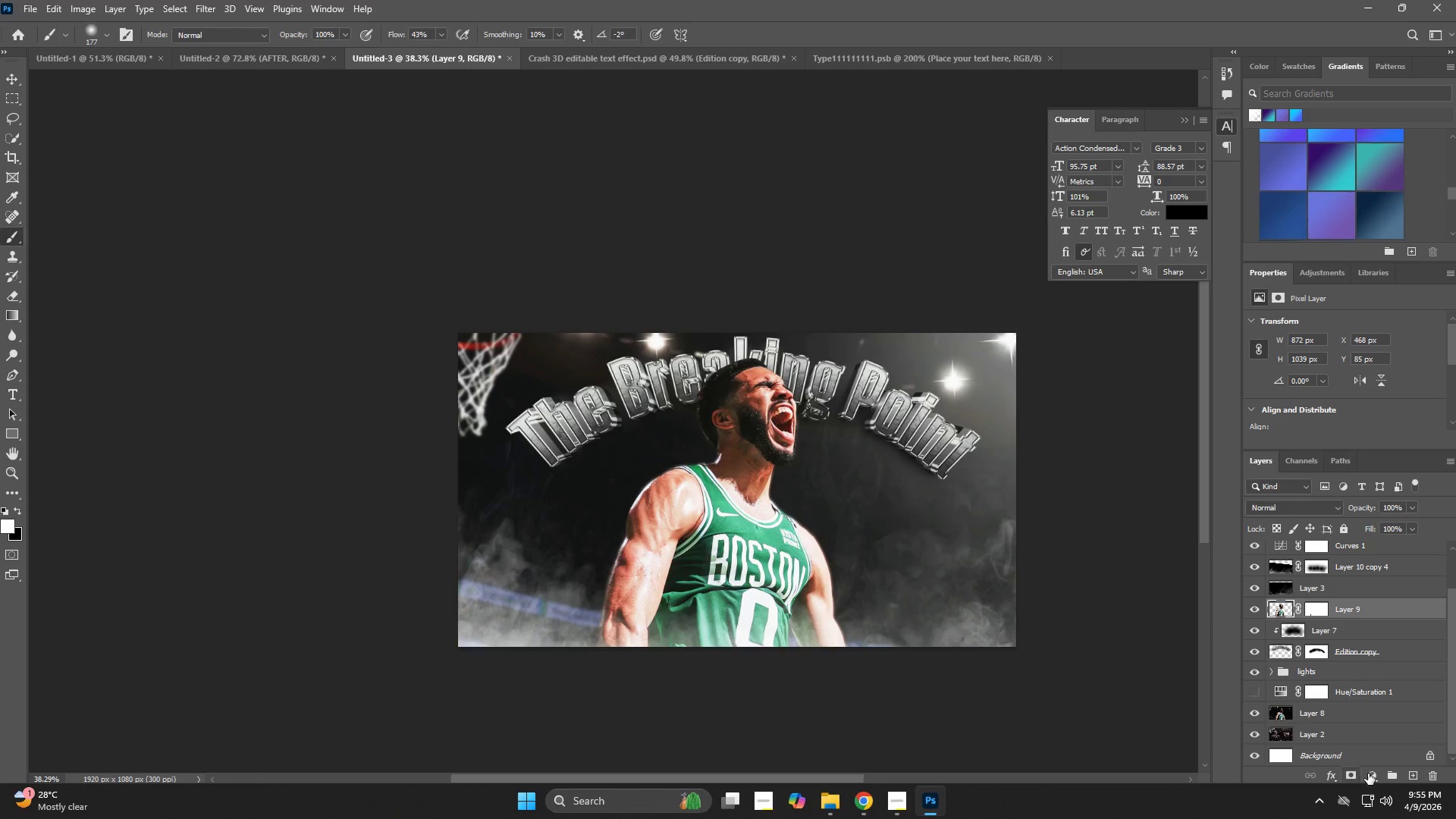 
left_click([1364, 595])
 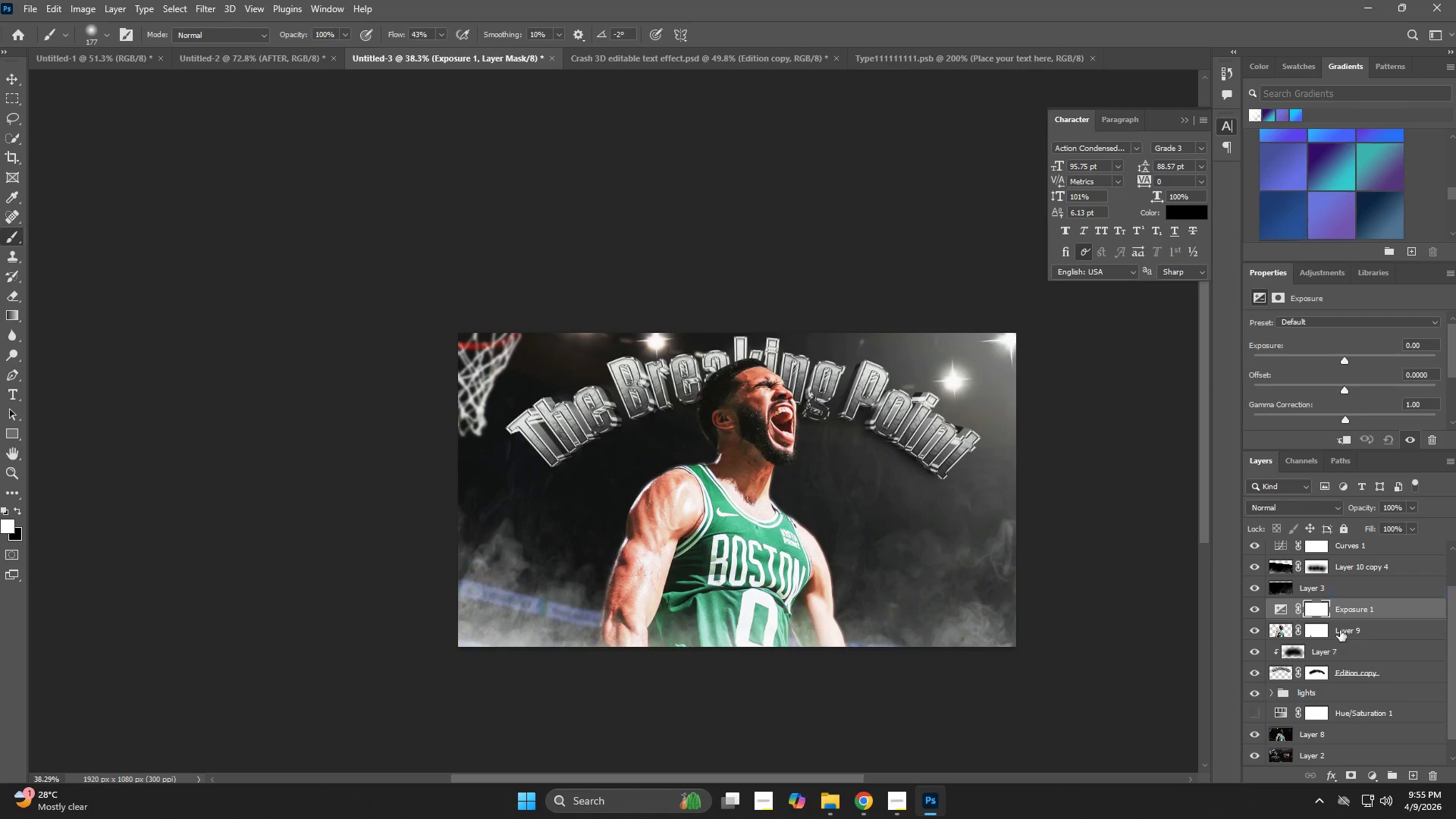 
hold_key(key=AltLeft, duration=0.77)
left_click([1354, 620])
 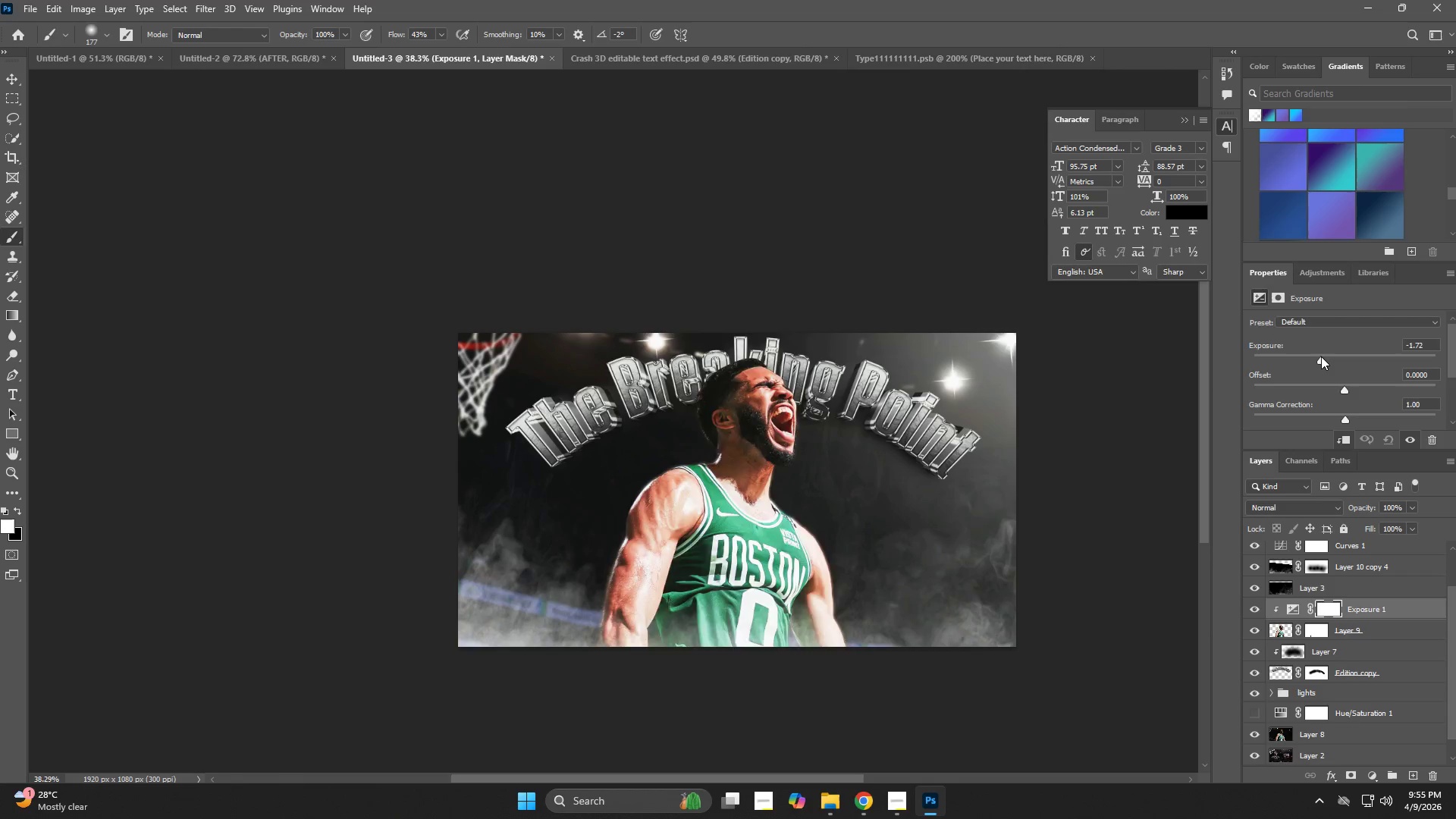 
left_click([1321, 356])
 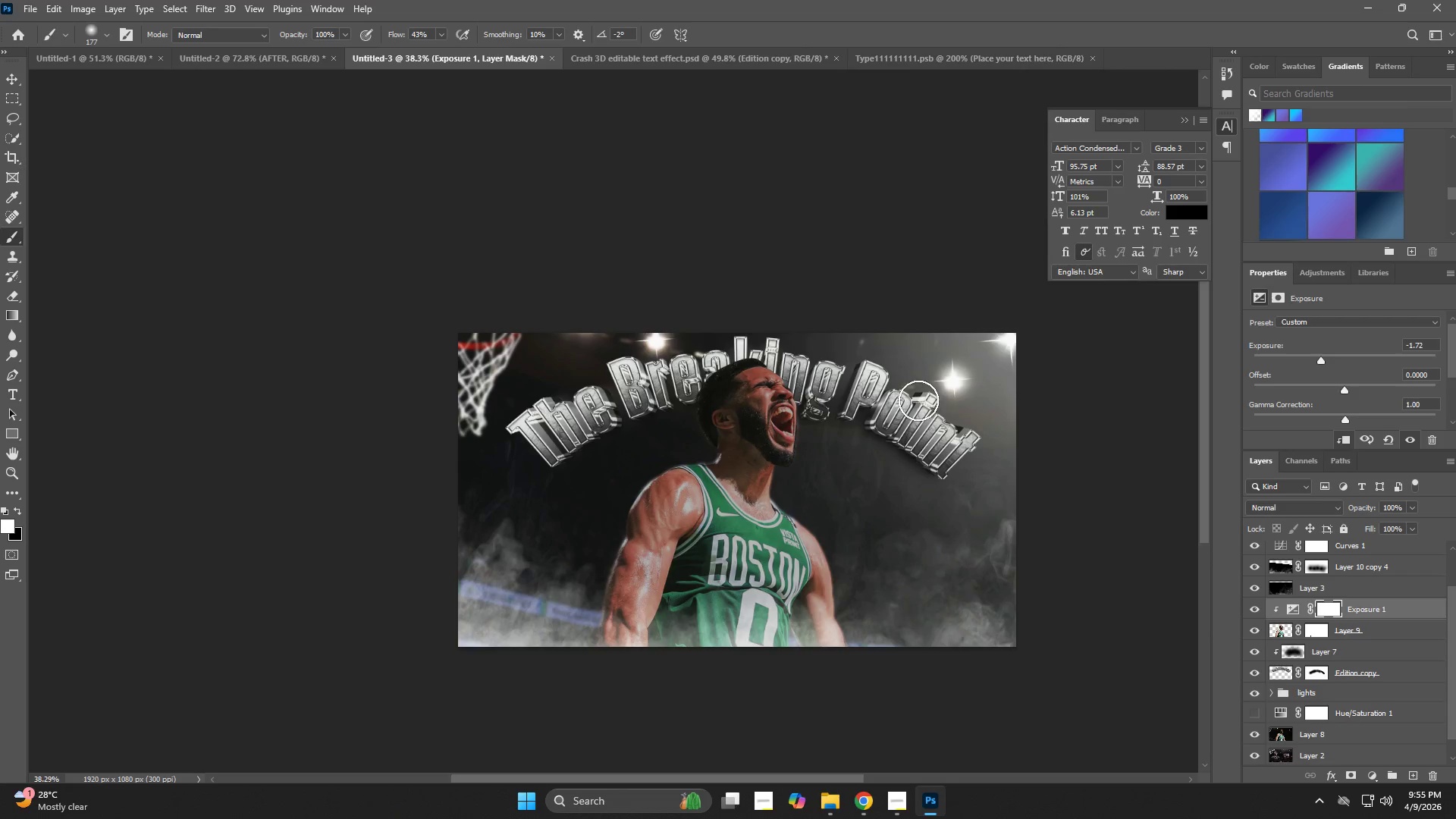 
key(B)
 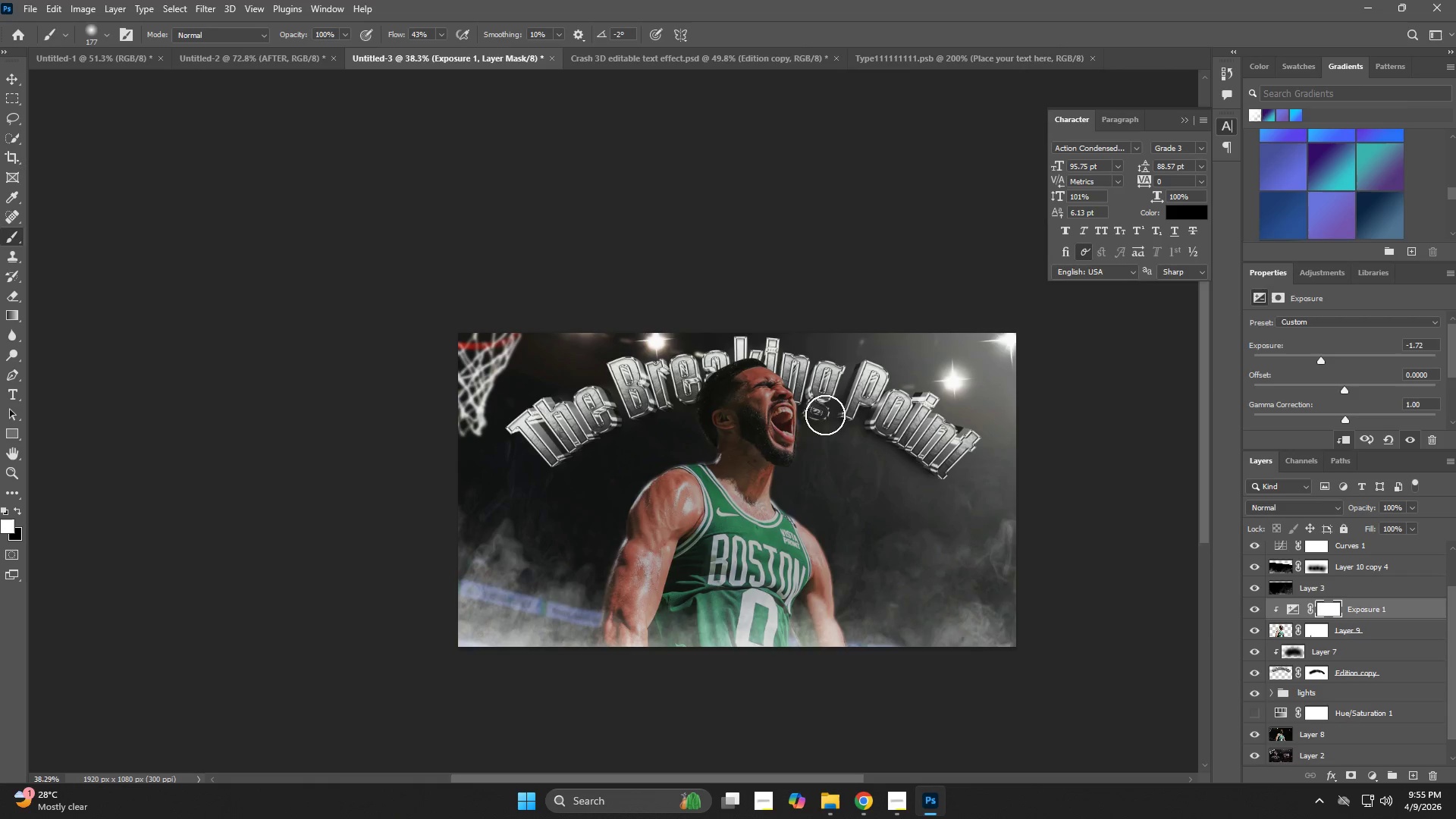 
hold_key(key=AltLeft, duration=1.28)
 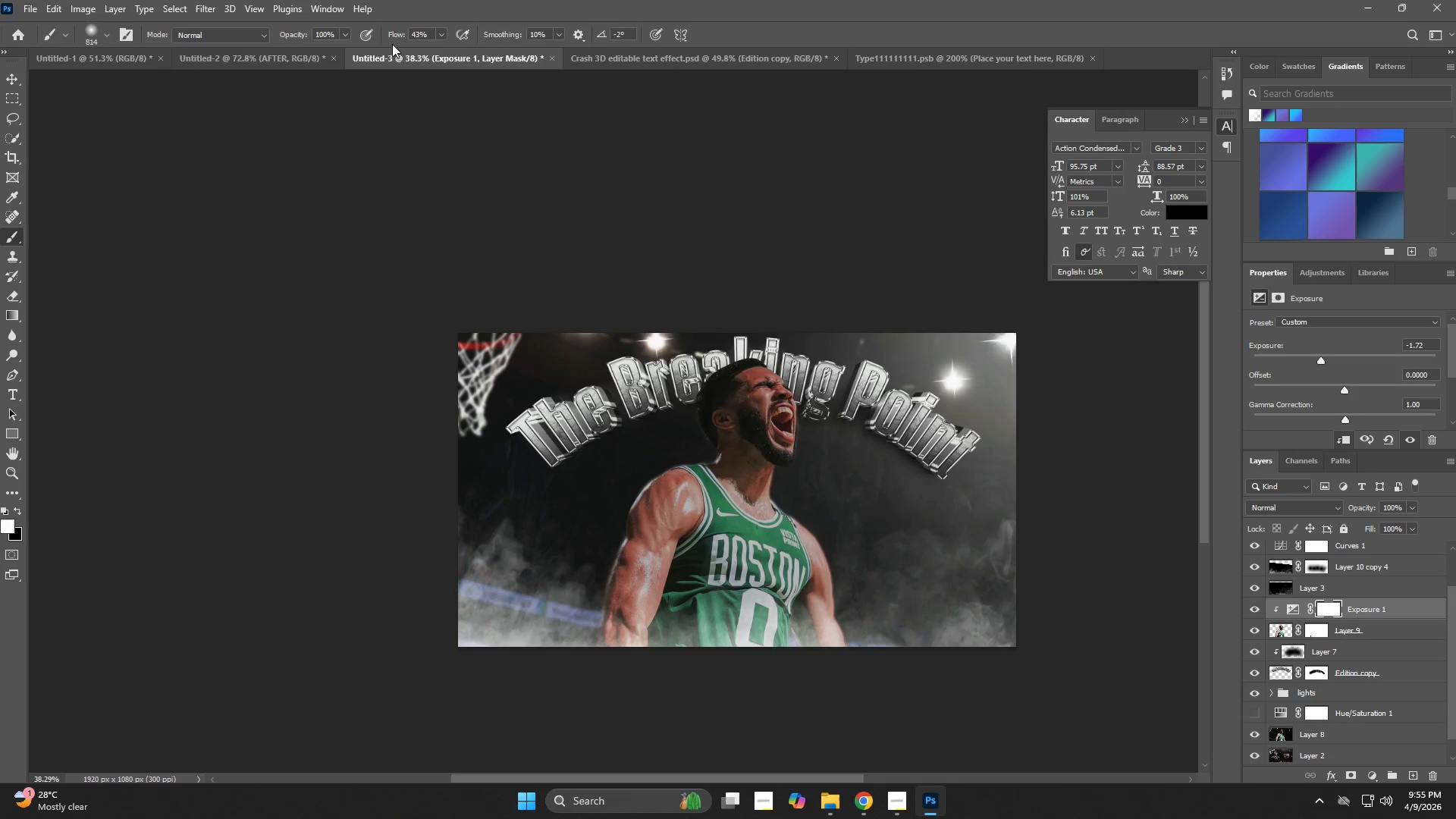 
left_click_drag(start_coordinate=[393, 36], to_coordinate=[409, 36])
 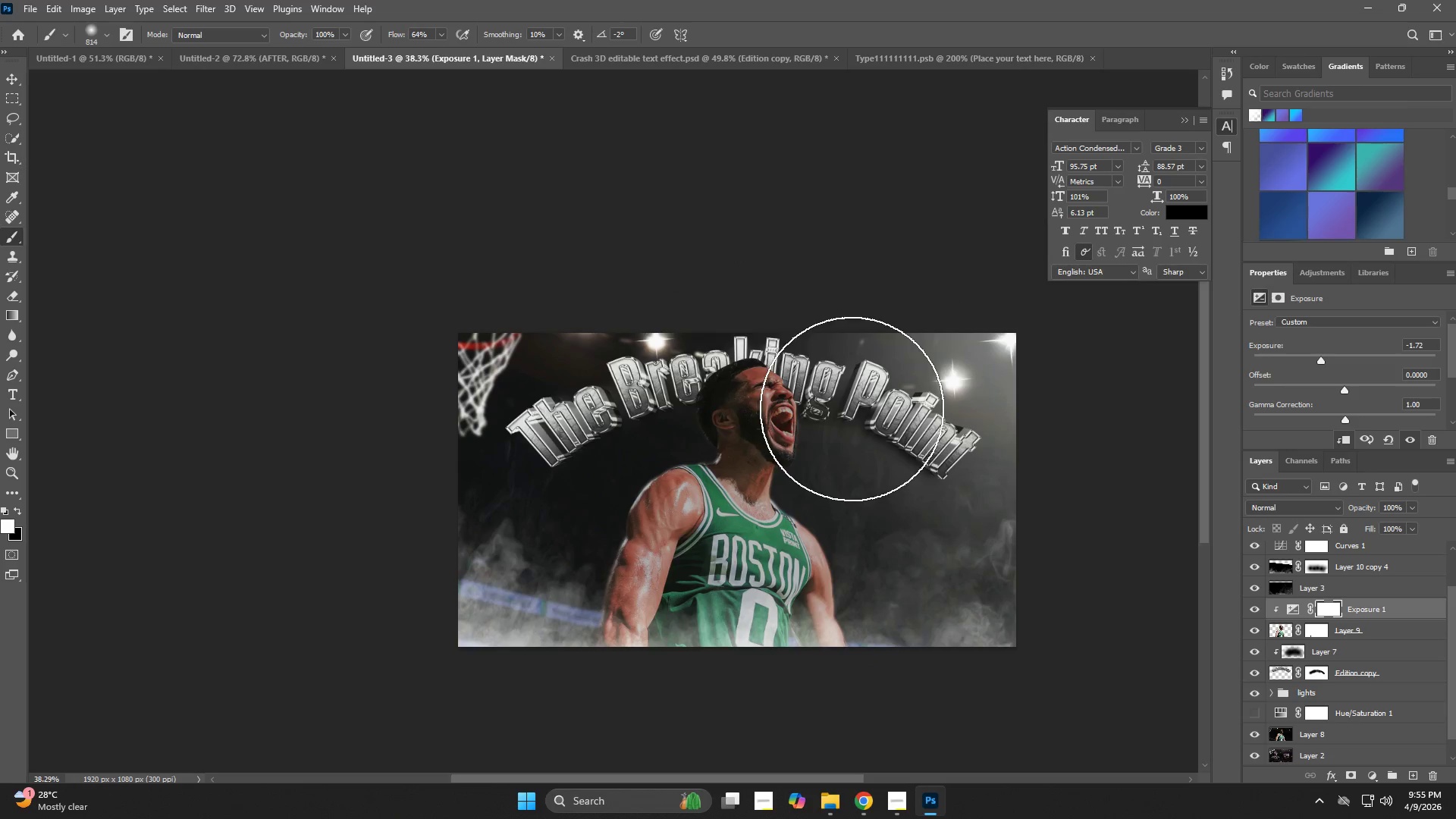 
left_click_drag(start_coordinate=[811, 364], to_coordinate=[860, 441])
 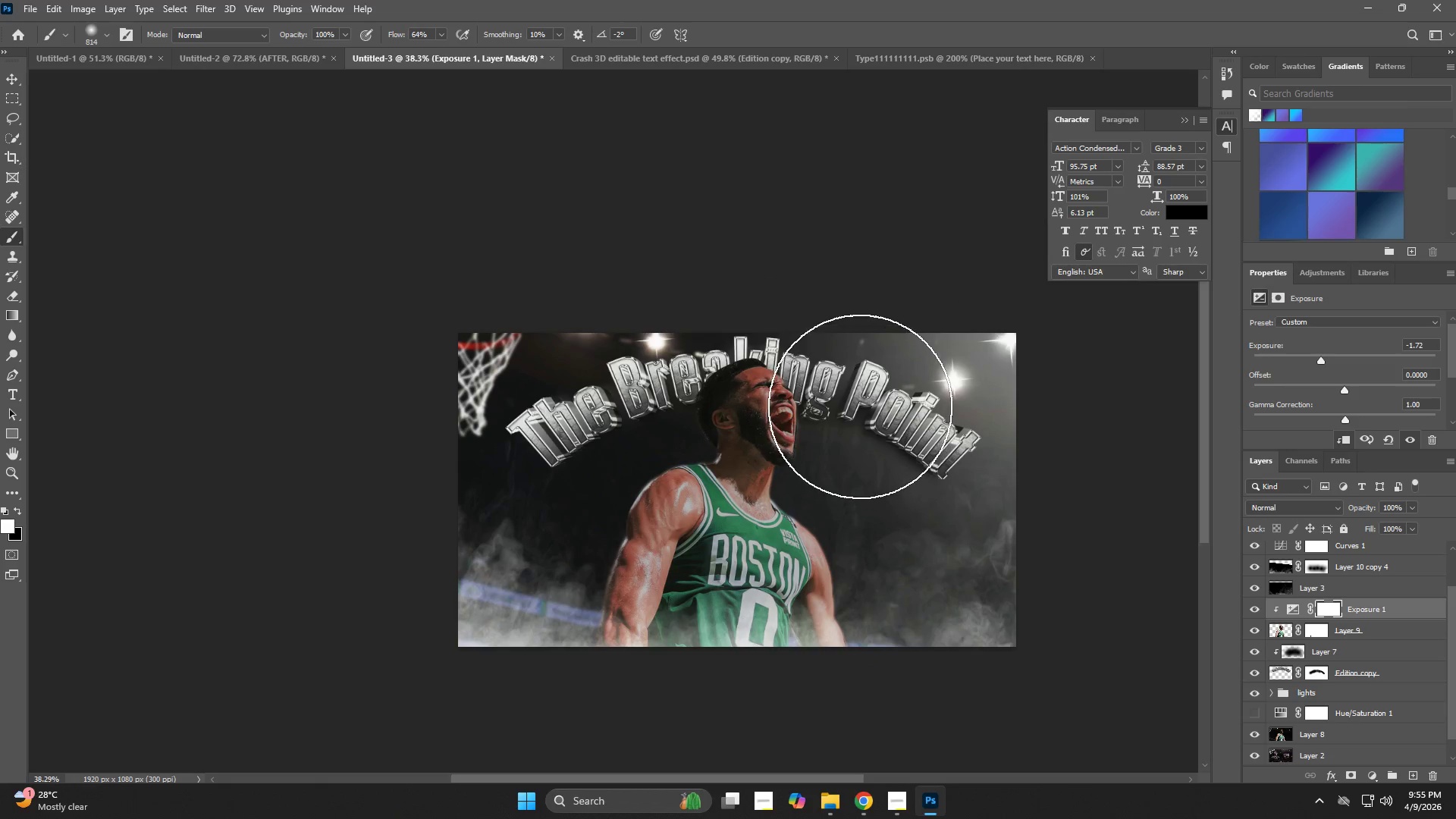 
key(X)
 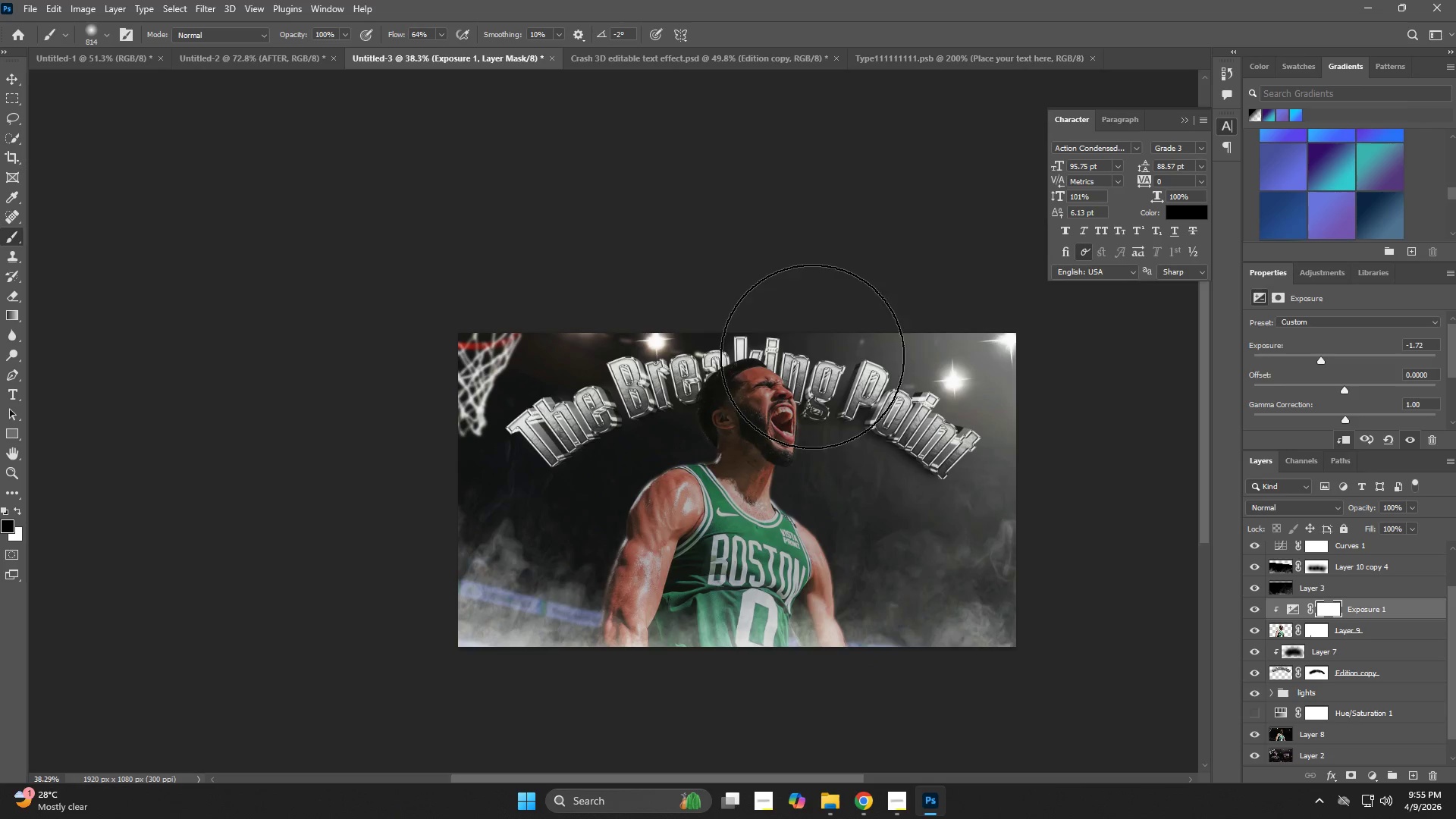 
left_click_drag(start_coordinate=[812, 356], to_coordinate=[908, 484])
 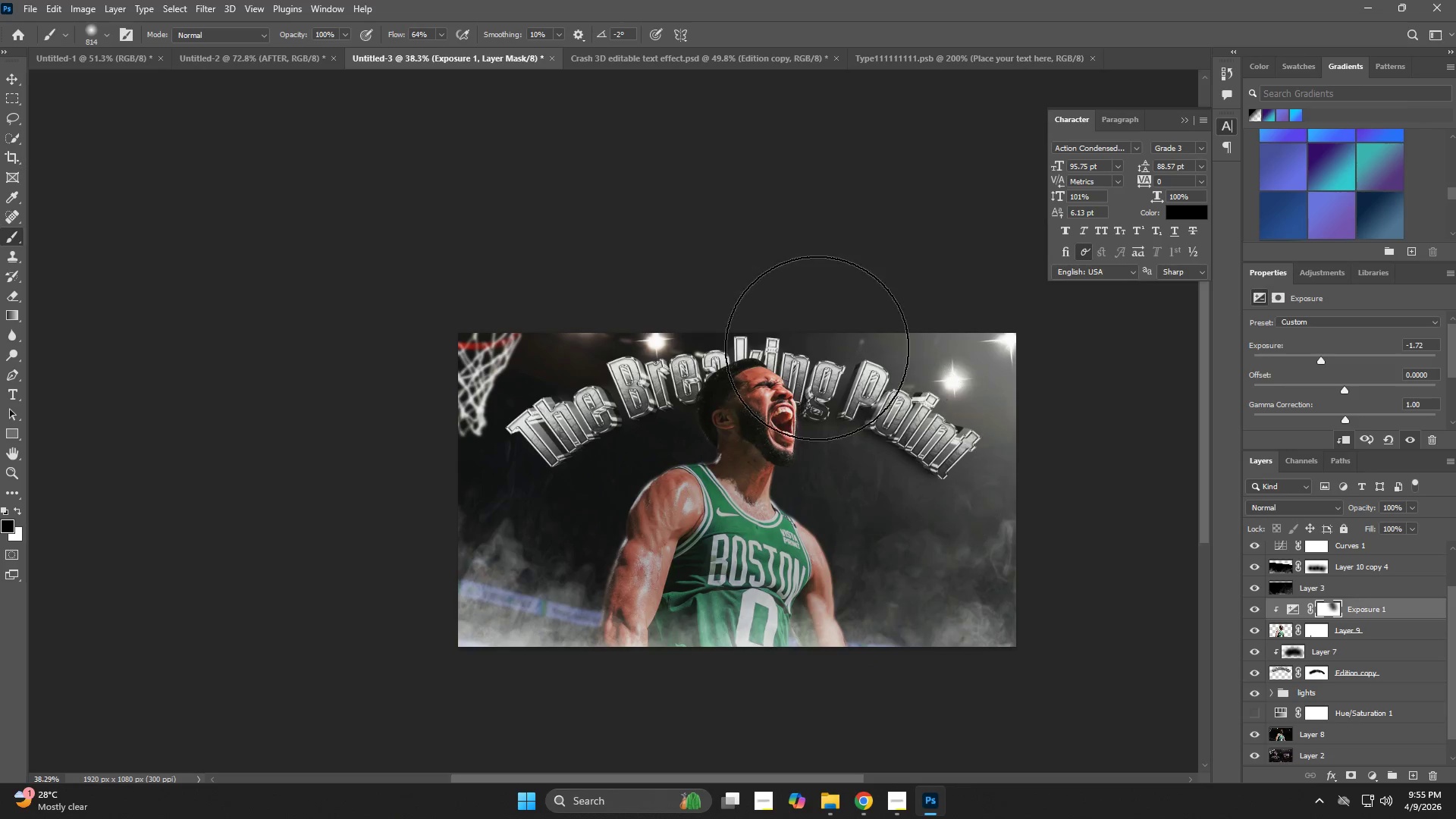 
left_click_drag(start_coordinate=[804, 332], to_coordinate=[892, 525])
 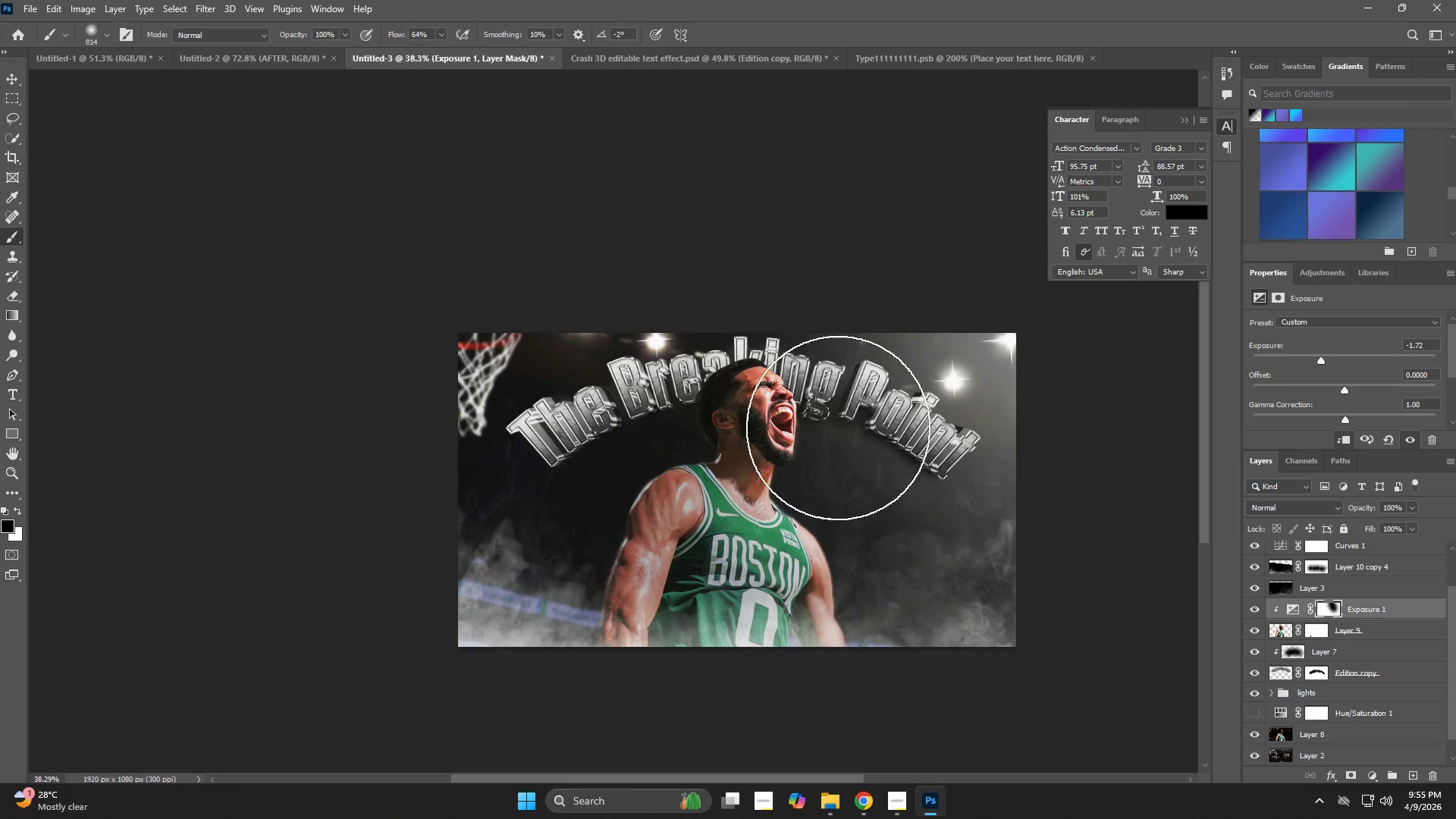 
left_click_drag(start_coordinate=[836, 437], to_coordinate=[899, 616])
 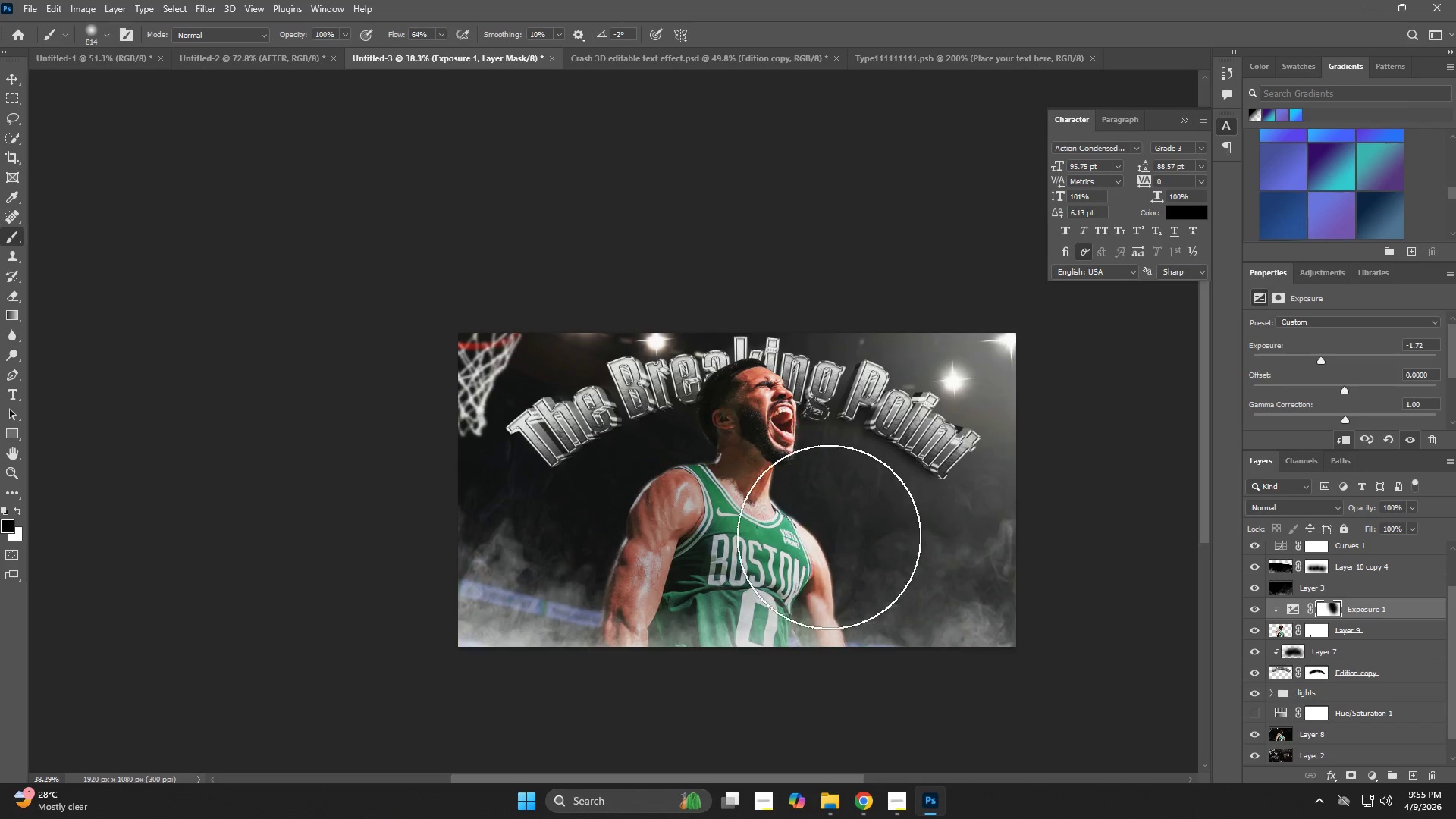 
left_click_drag(start_coordinate=[824, 537], to_coordinate=[863, 645])
 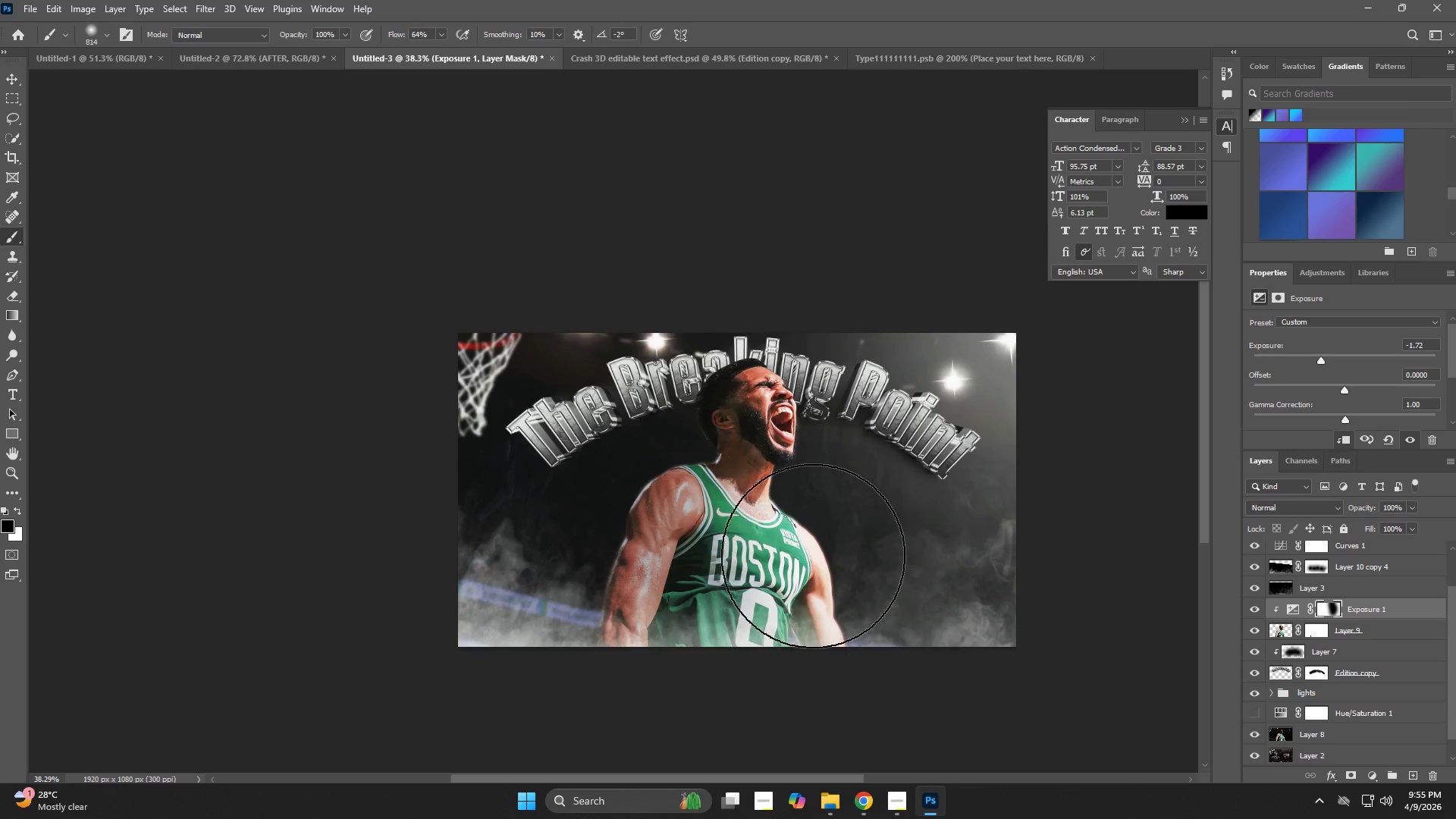 
left_click_drag(start_coordinate=[813, 556], to_coordinate=[866, 658])
 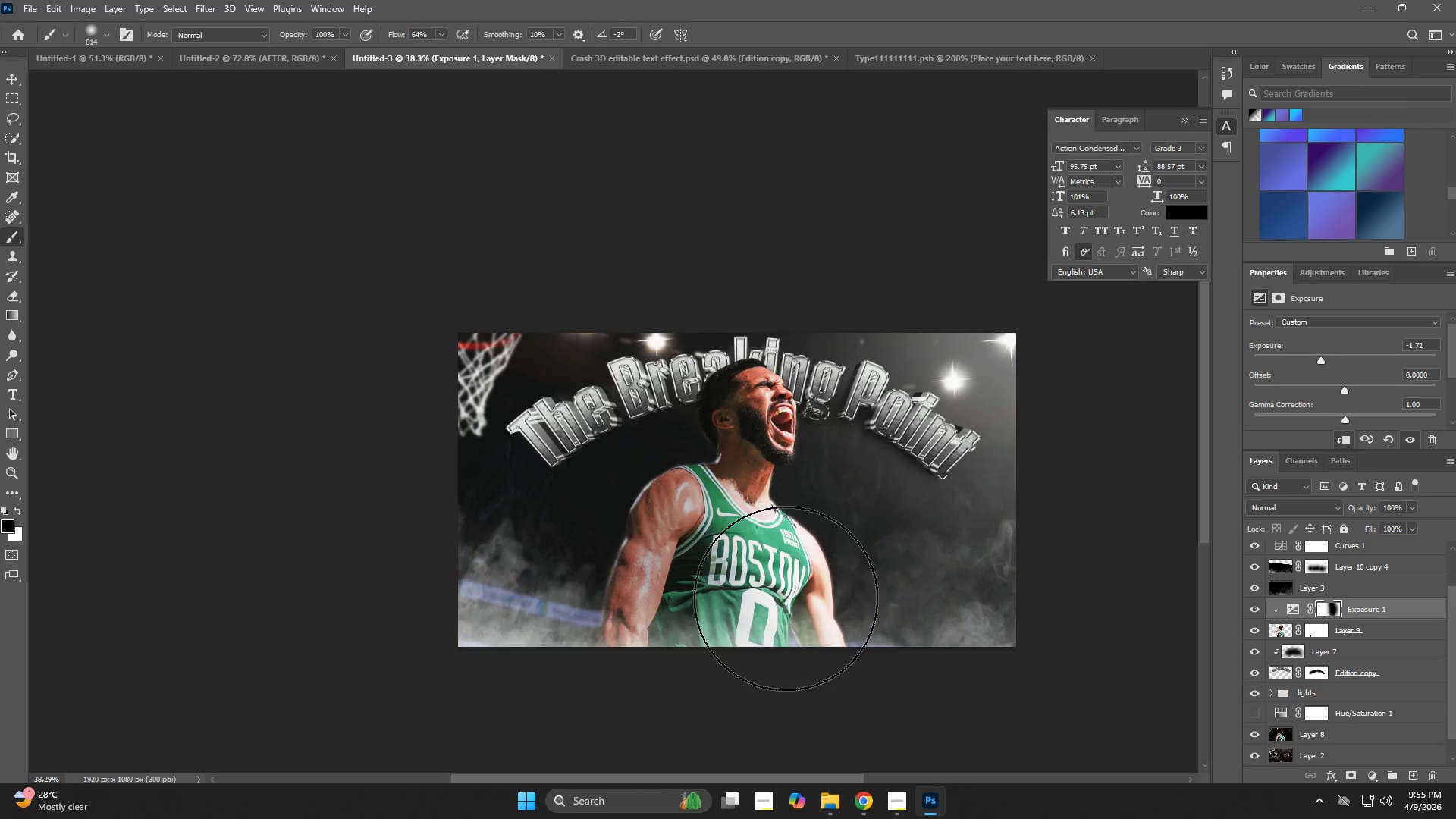 
left_click_drag(start_coordinate=[784, 603], to_coordinate=[797, 654])
 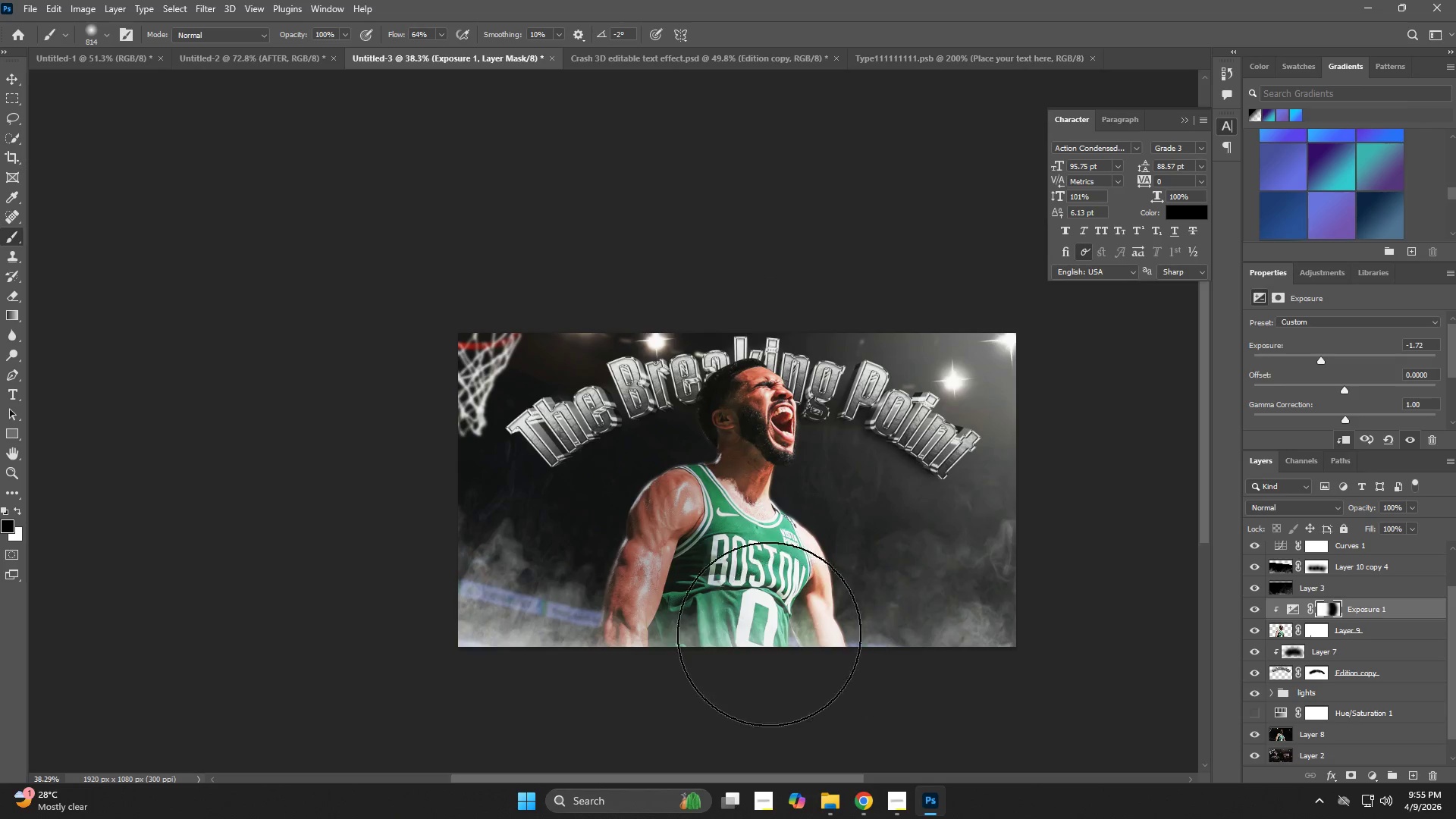 
left_click_drag(start_coordinate=[768, 634], to_coordinate=[770, 643])
 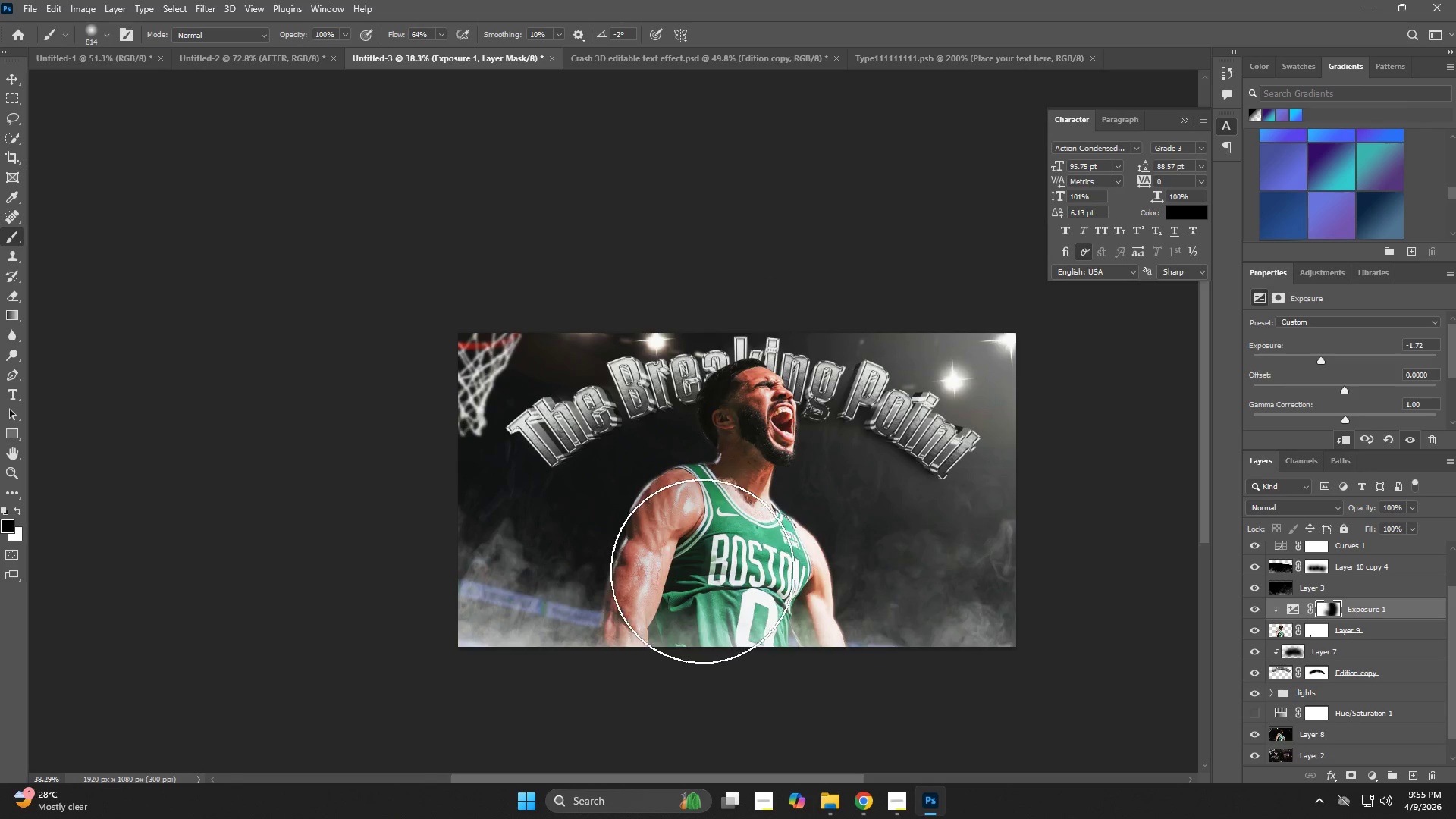 
left_click_drag(start_coordinate=[715, 554], to_coordinate=[723, 553])
 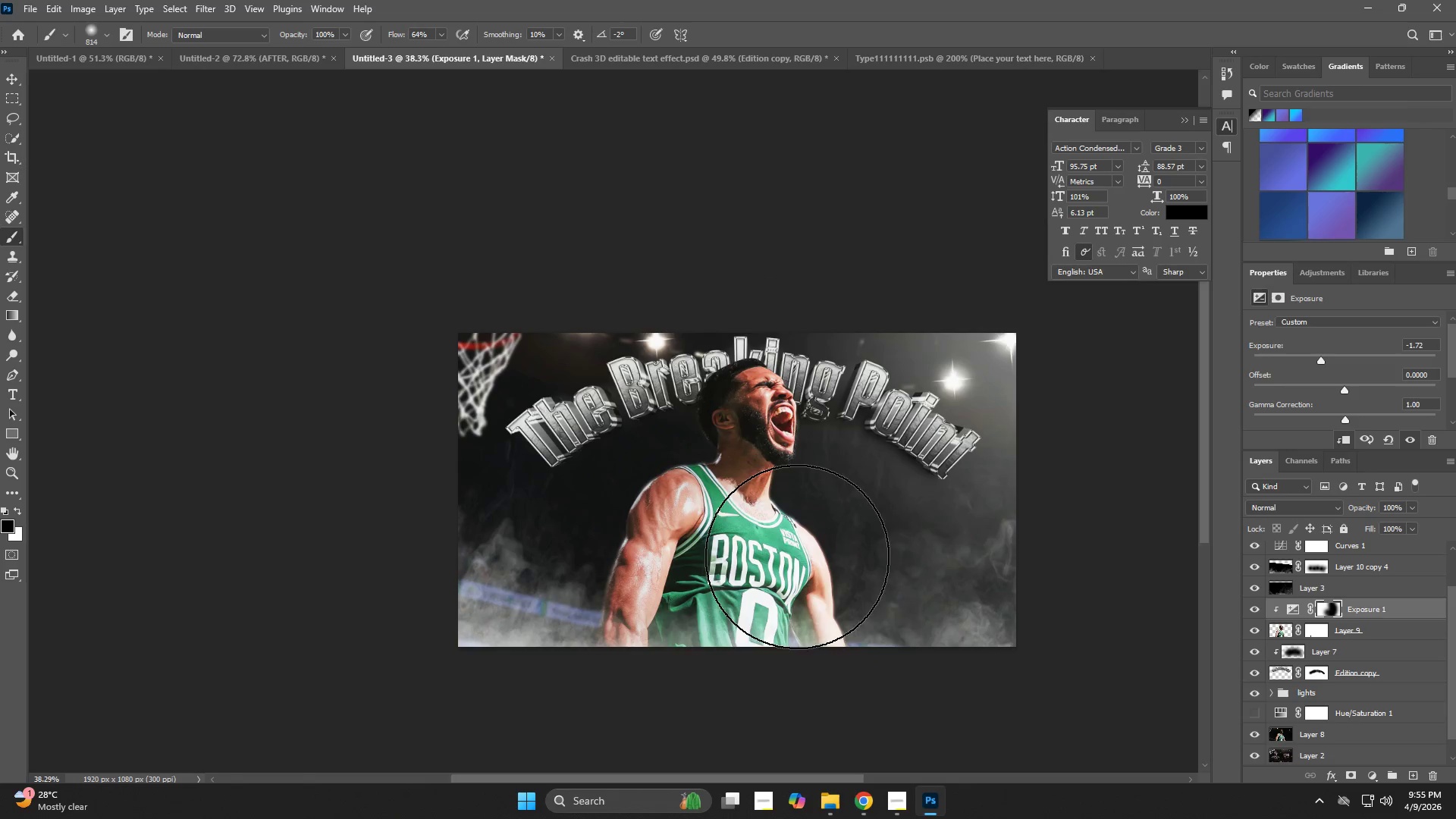 
left_click_drag(start_coordinate=[797, 557], to_coordinate=[813, 560])
 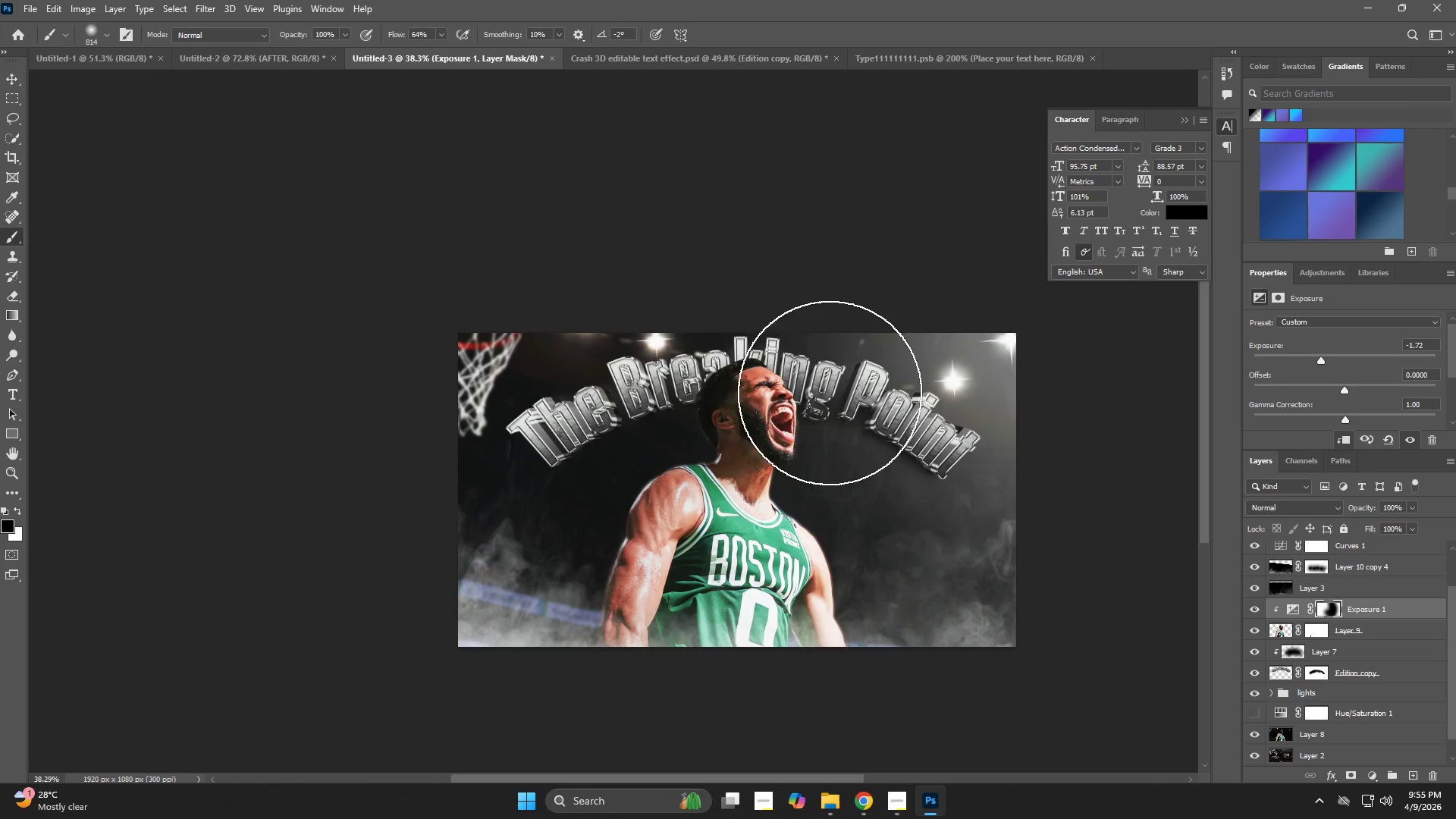 
left_click_drag(start_coordinate=[811, 352], to_coordinate=[857, 434])
 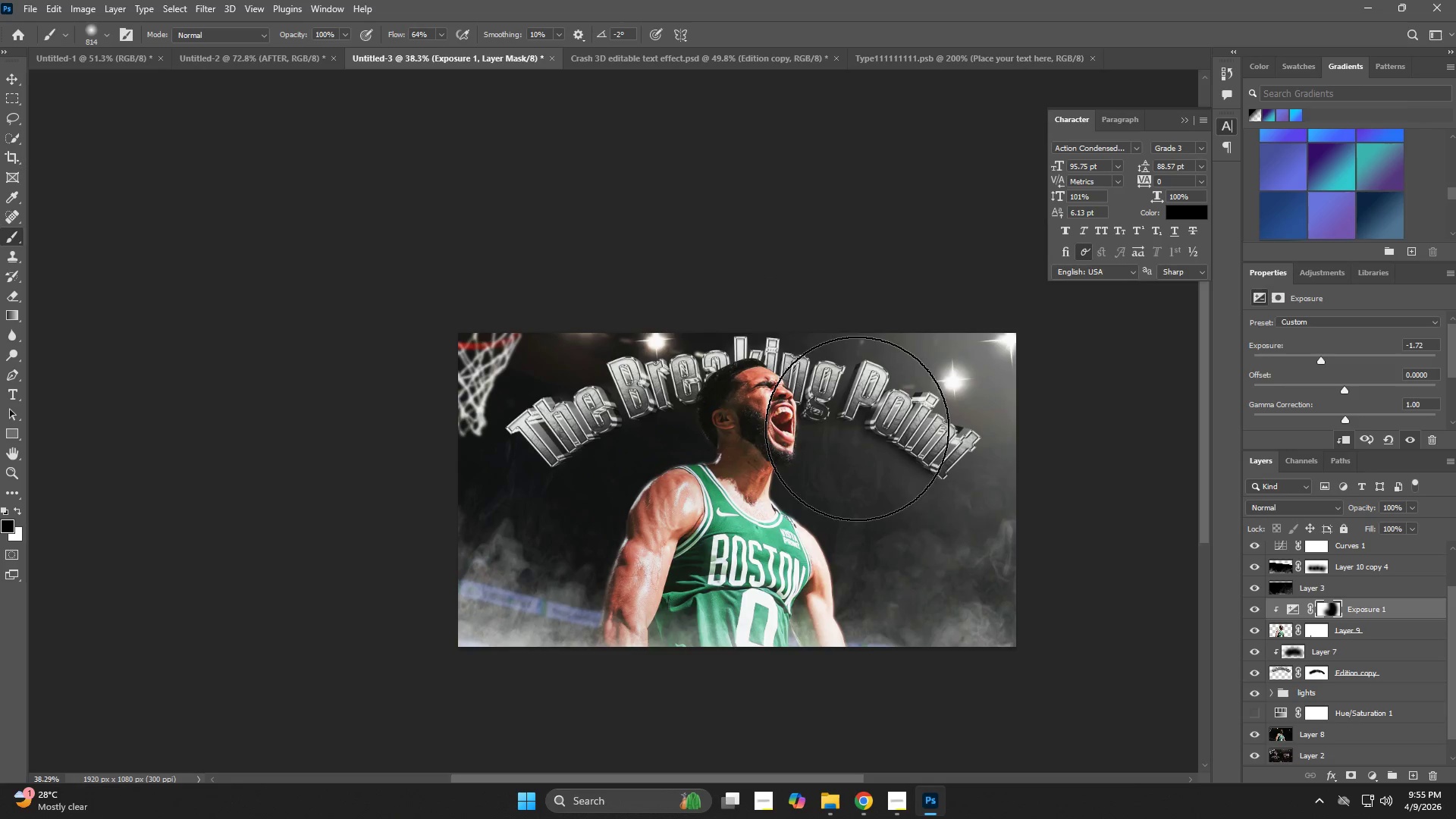 
left_click_drag(start_coordinate=[857, 428], to_coordinate=[872, 503])
 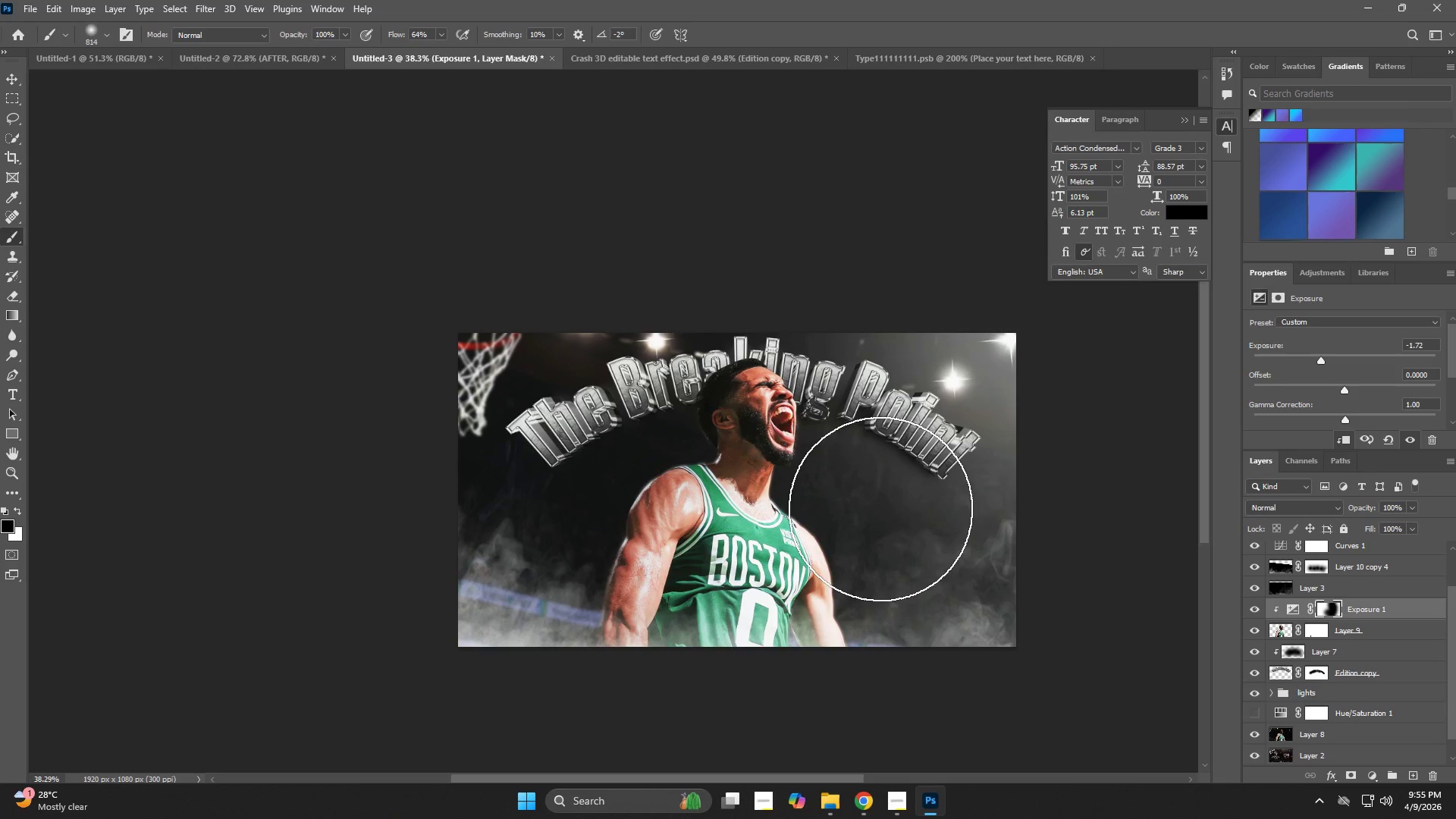 
type(zb)
 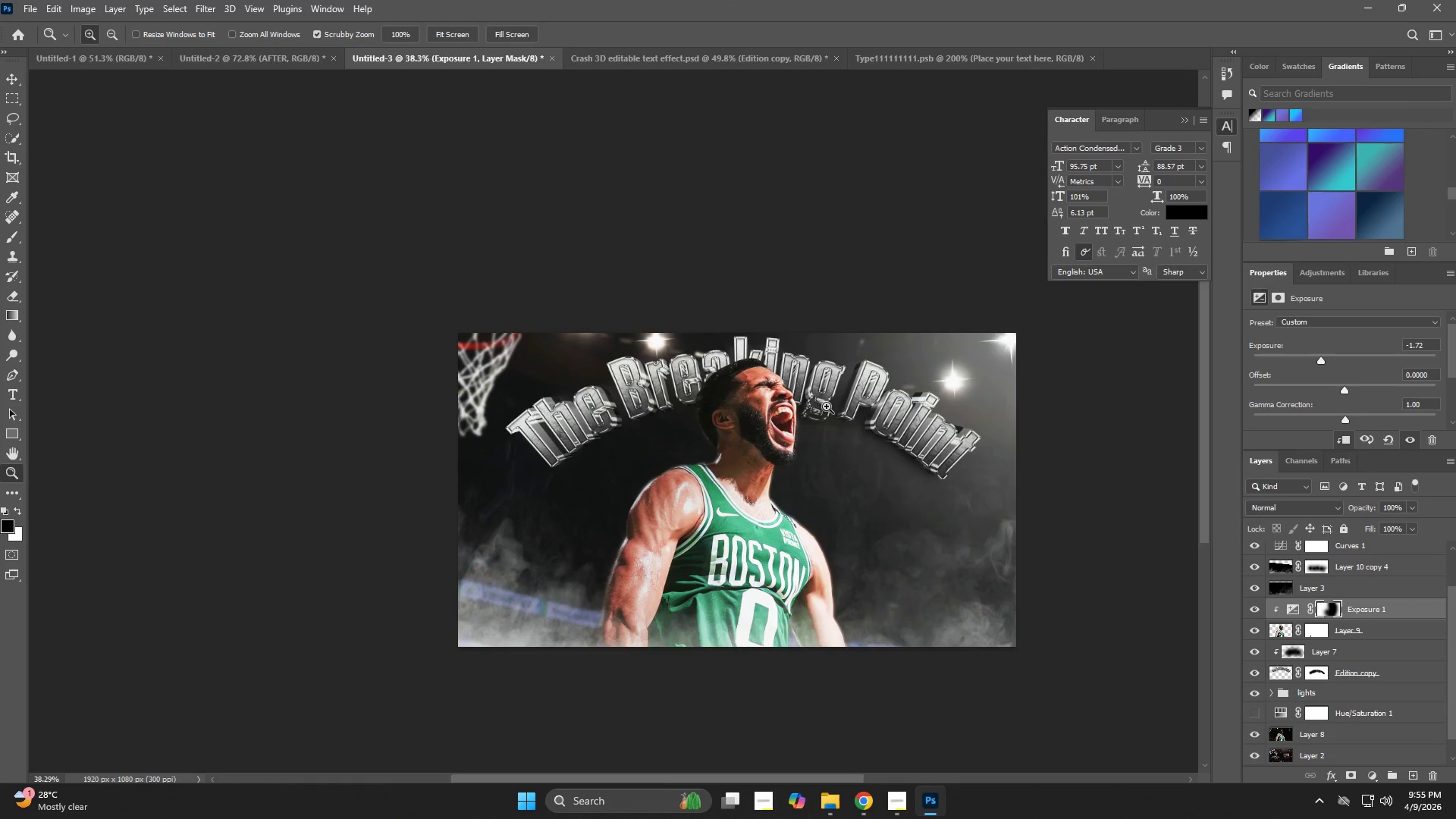 
left_click_drag(start_coordinate=[825, 398], to_coordinate=[833, 425])
 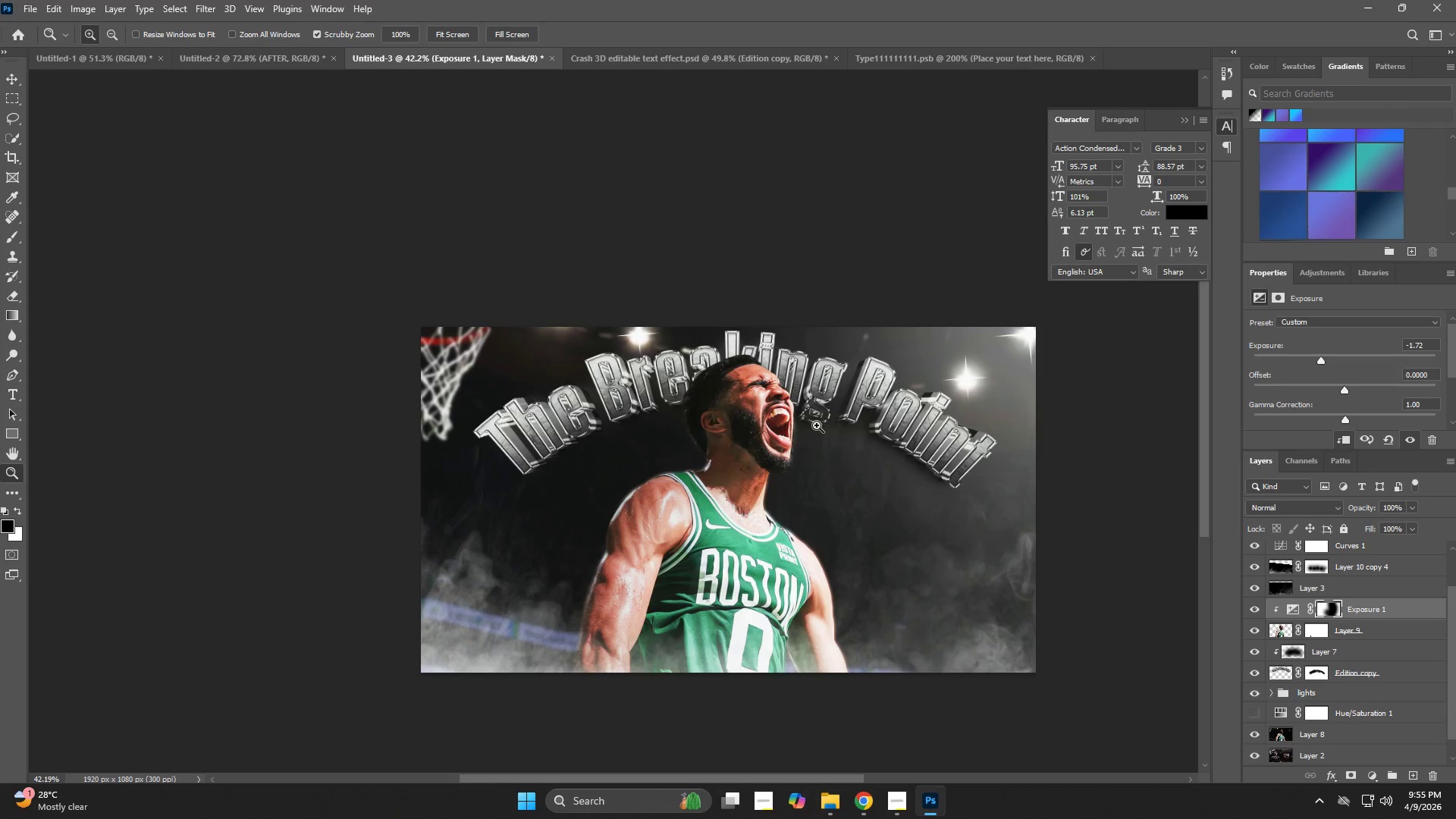 
hold_key(key=B, duration=0.31)
 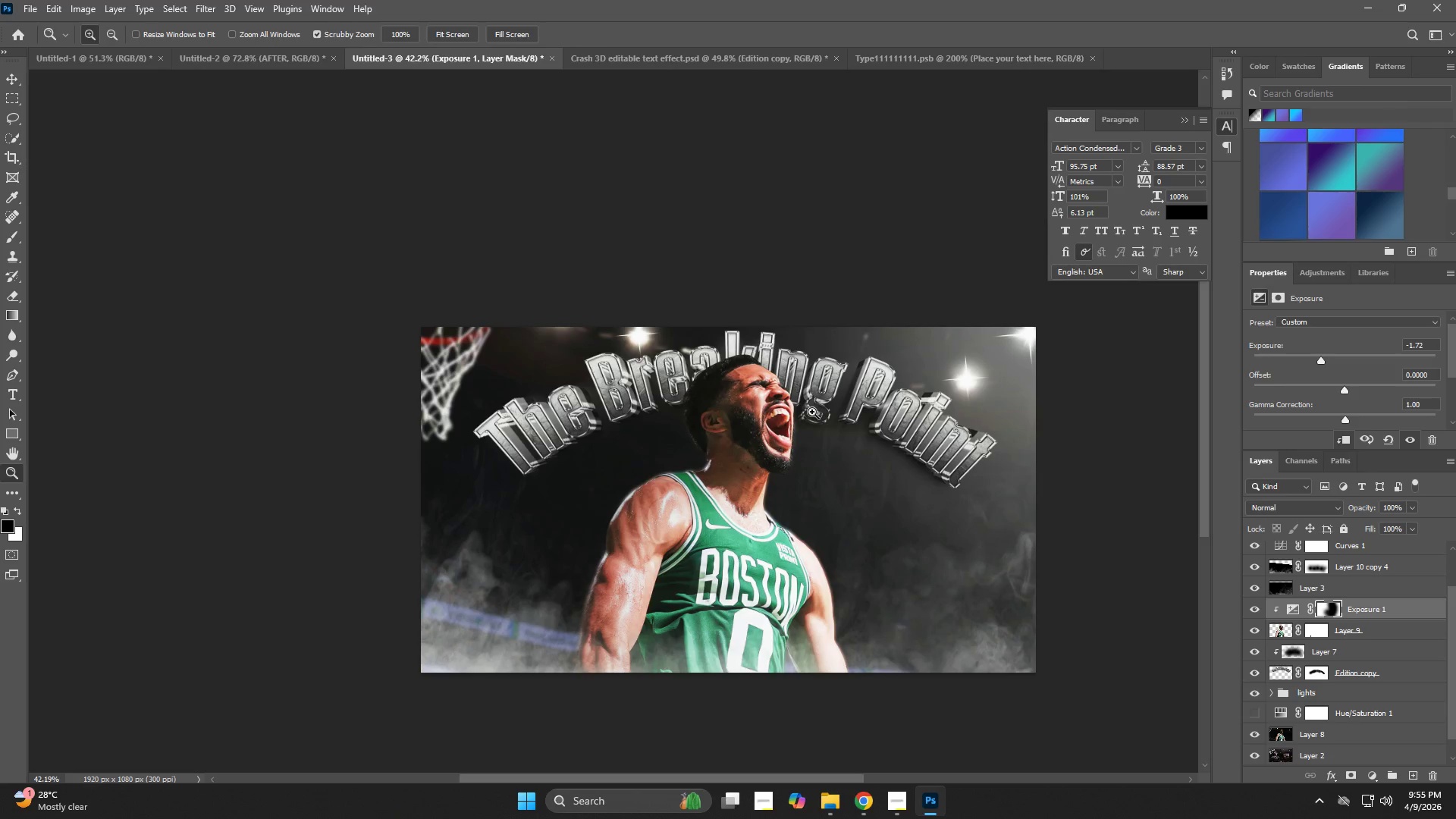 
hold_key(key=B, duration=0.81)
 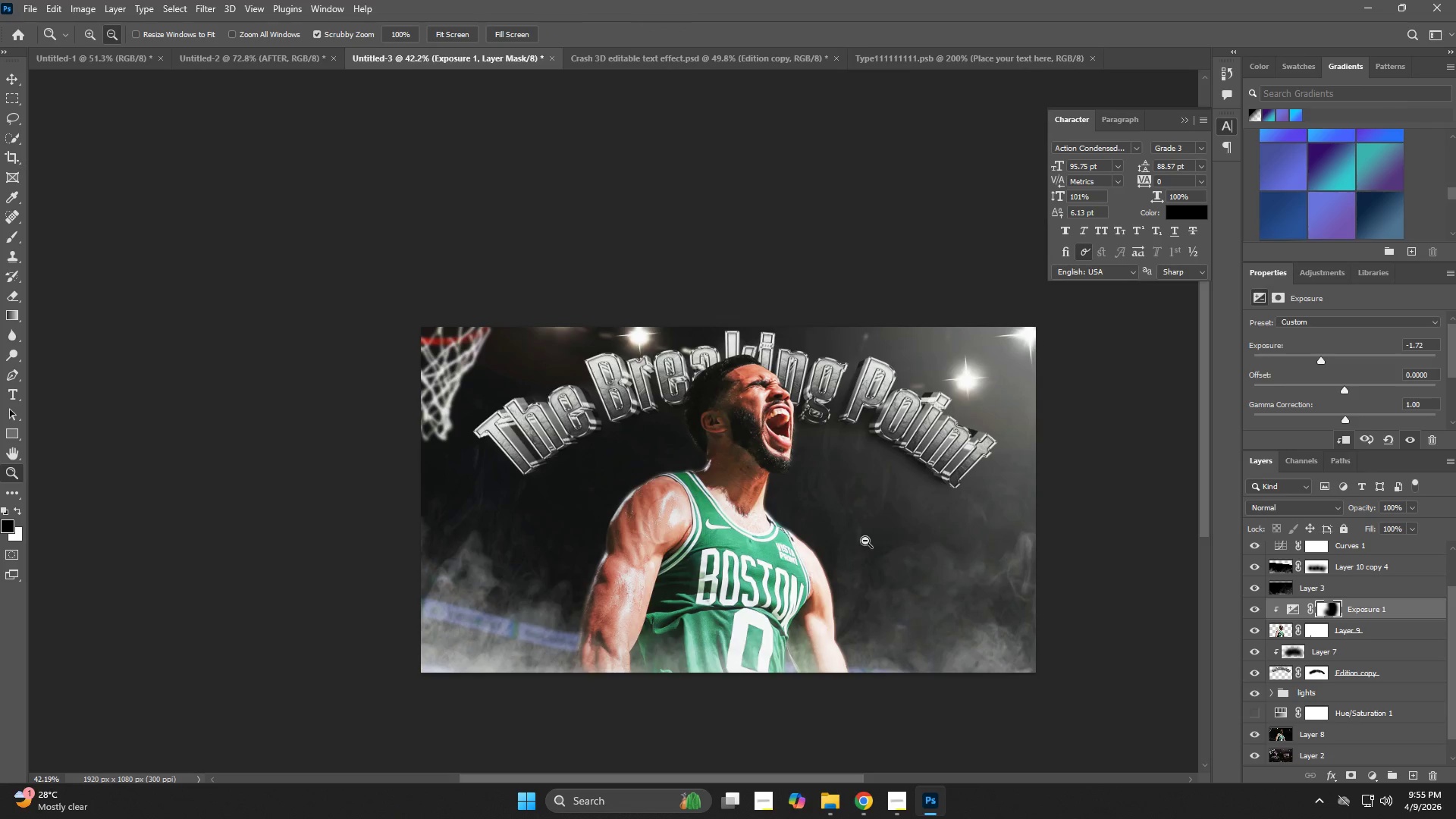 
left_click_drag(start_coordinate=[810, 400], to_coordinate=[839, 451])
 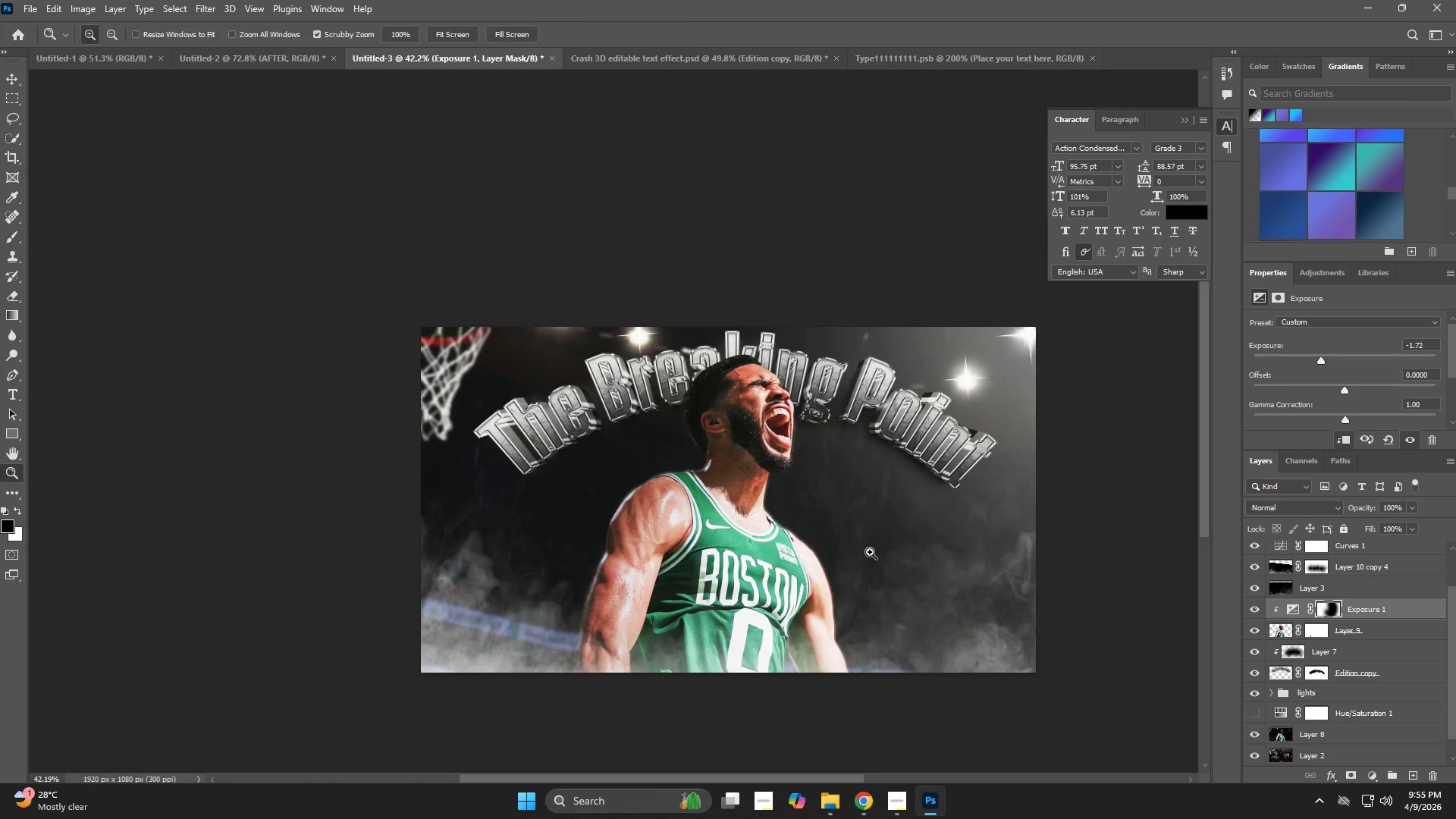 
hold_key(key=AltLeft, duration=0.62)
 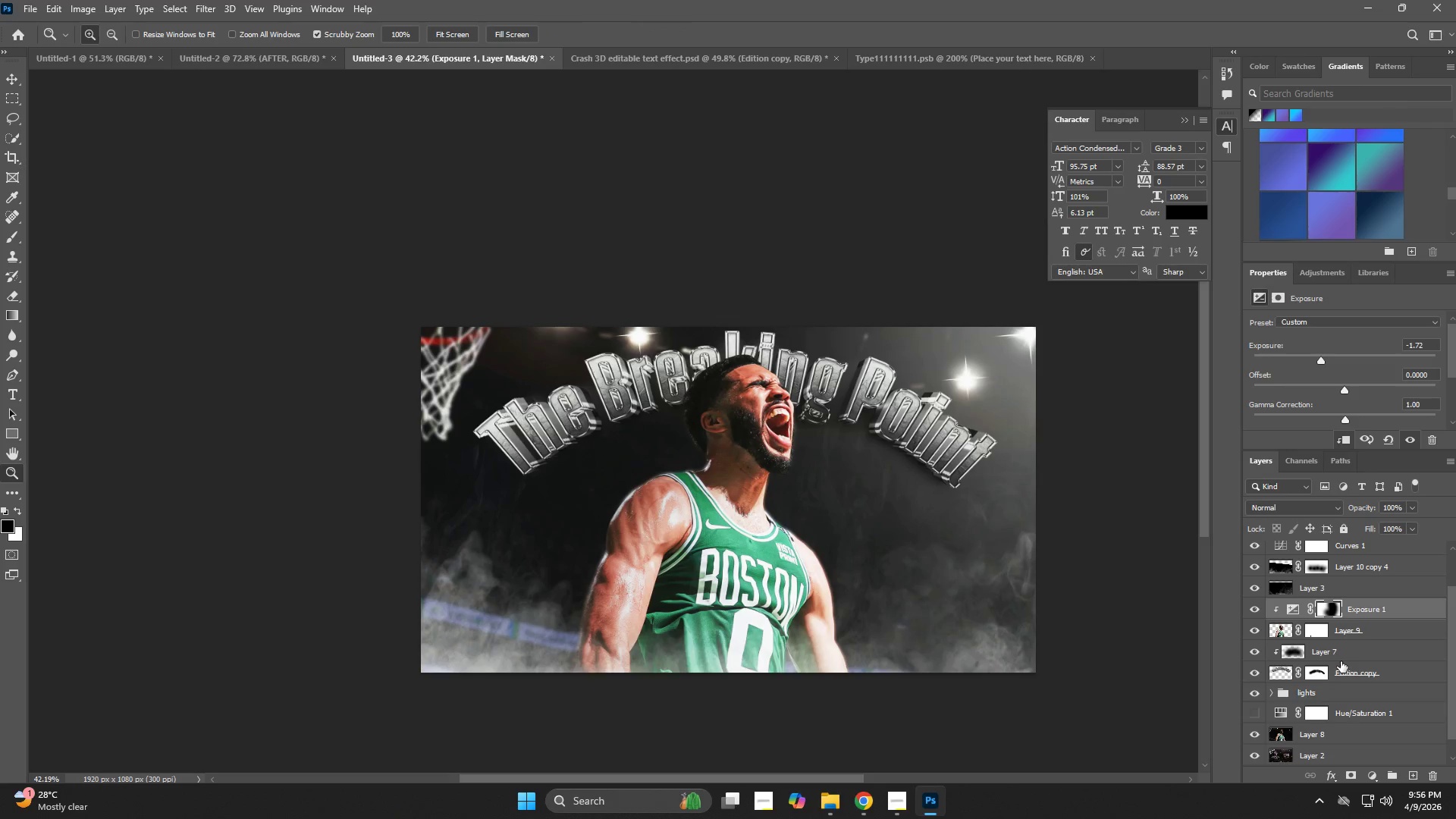 
left_click([1342, 659])
 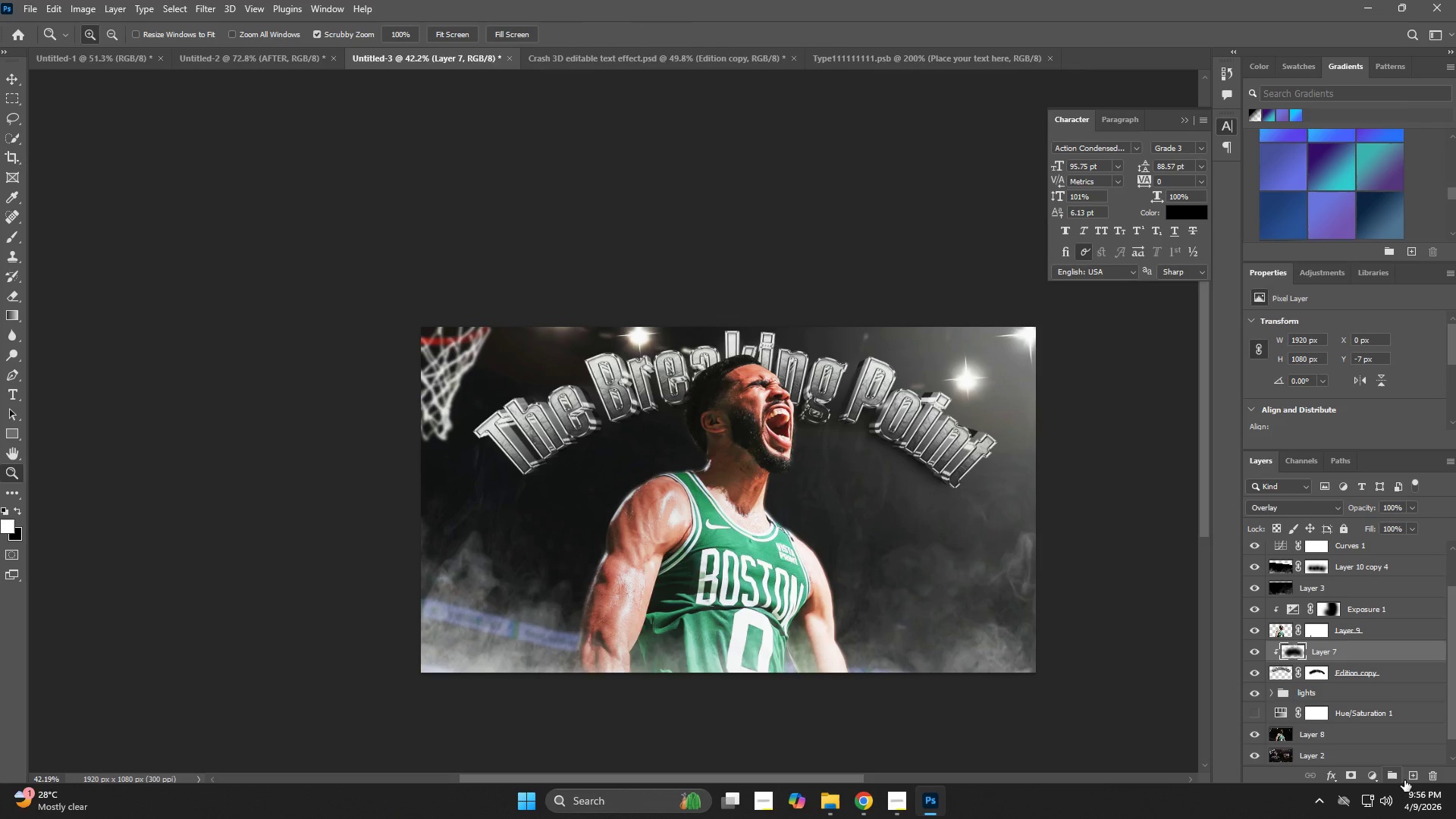 
left_click([1412, 778])
 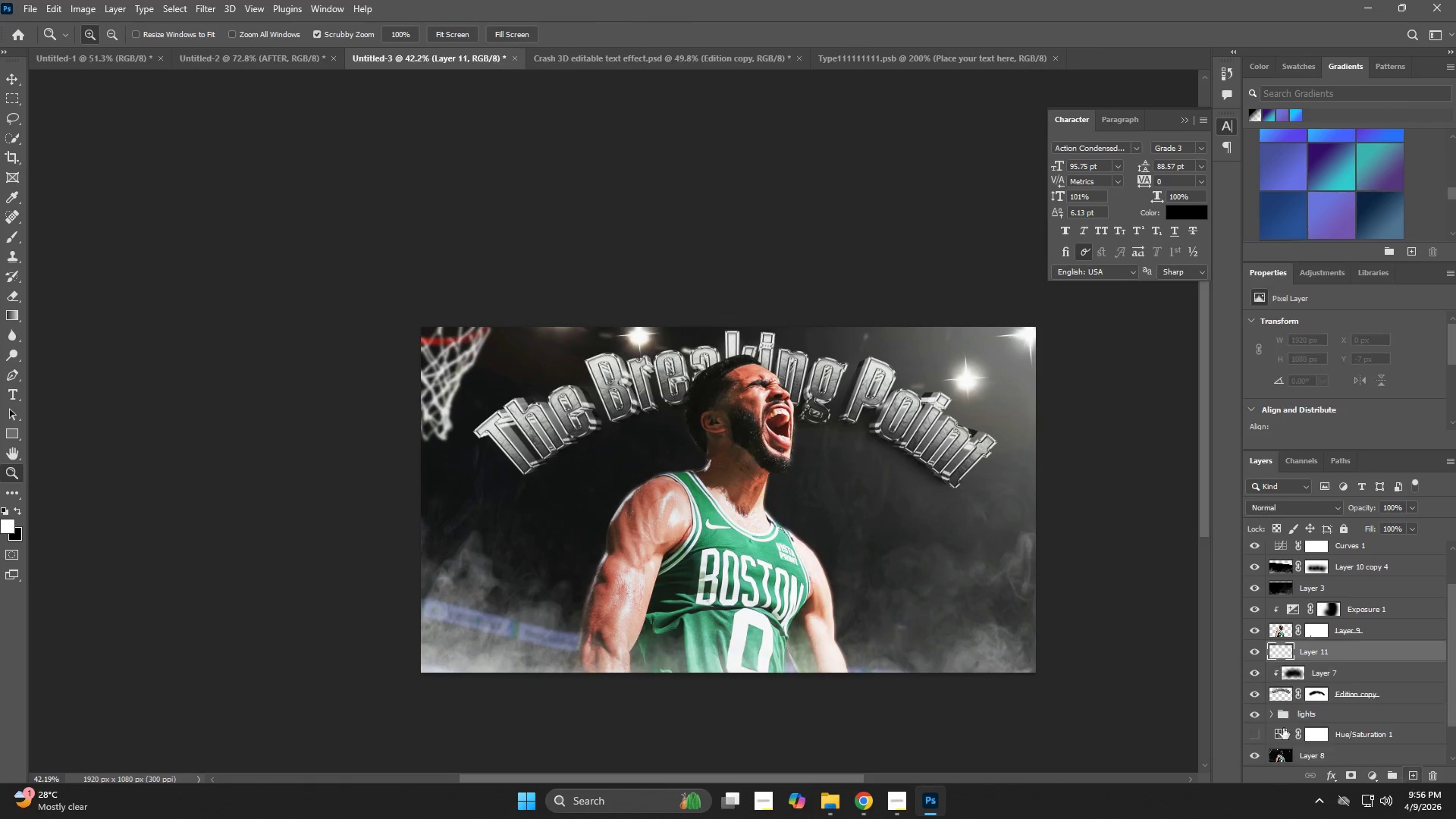 
type(zb)
 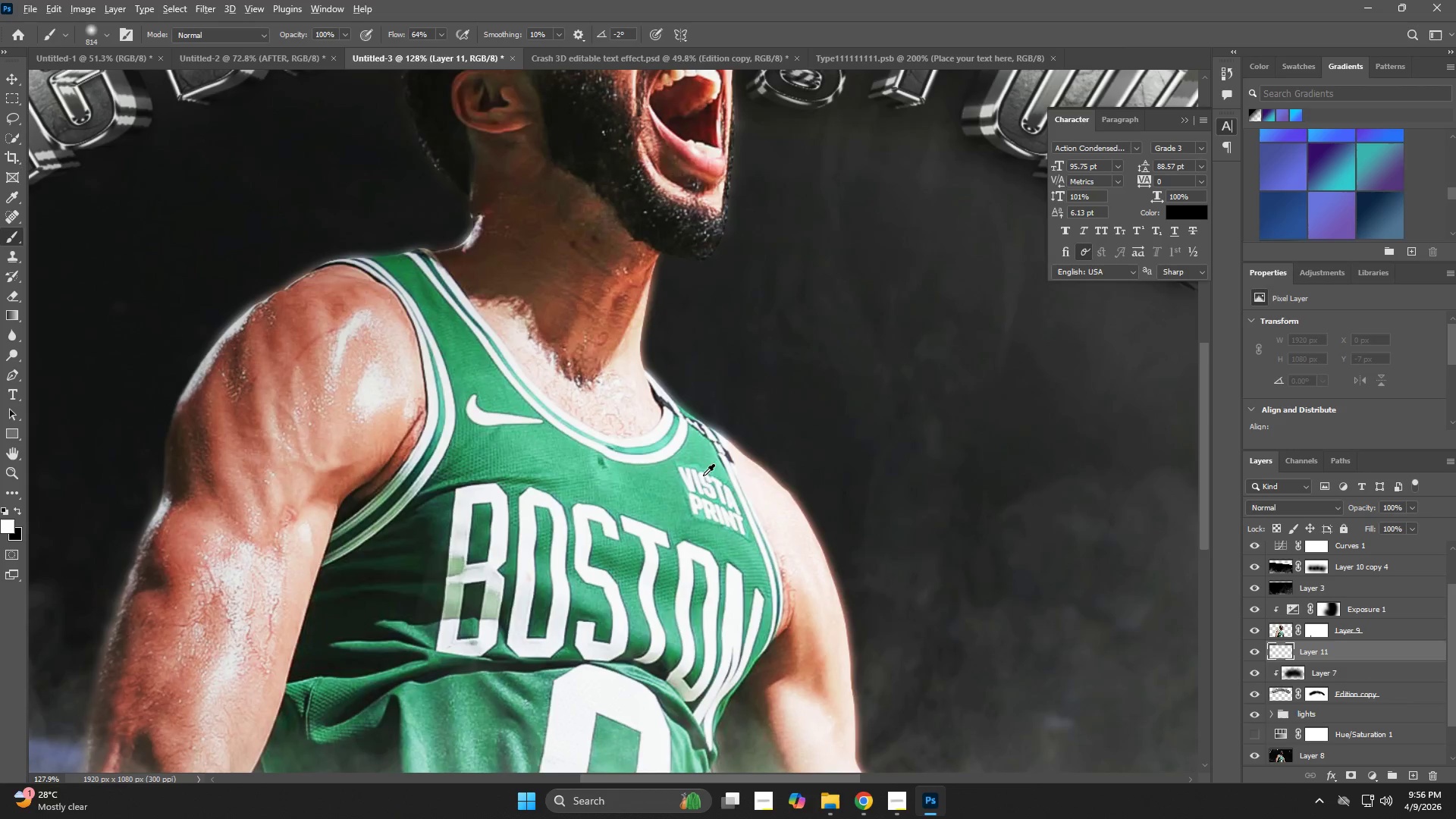 
left_click_drag(start_coordinate=[823, 579], to_coordinate=[894, 626])
 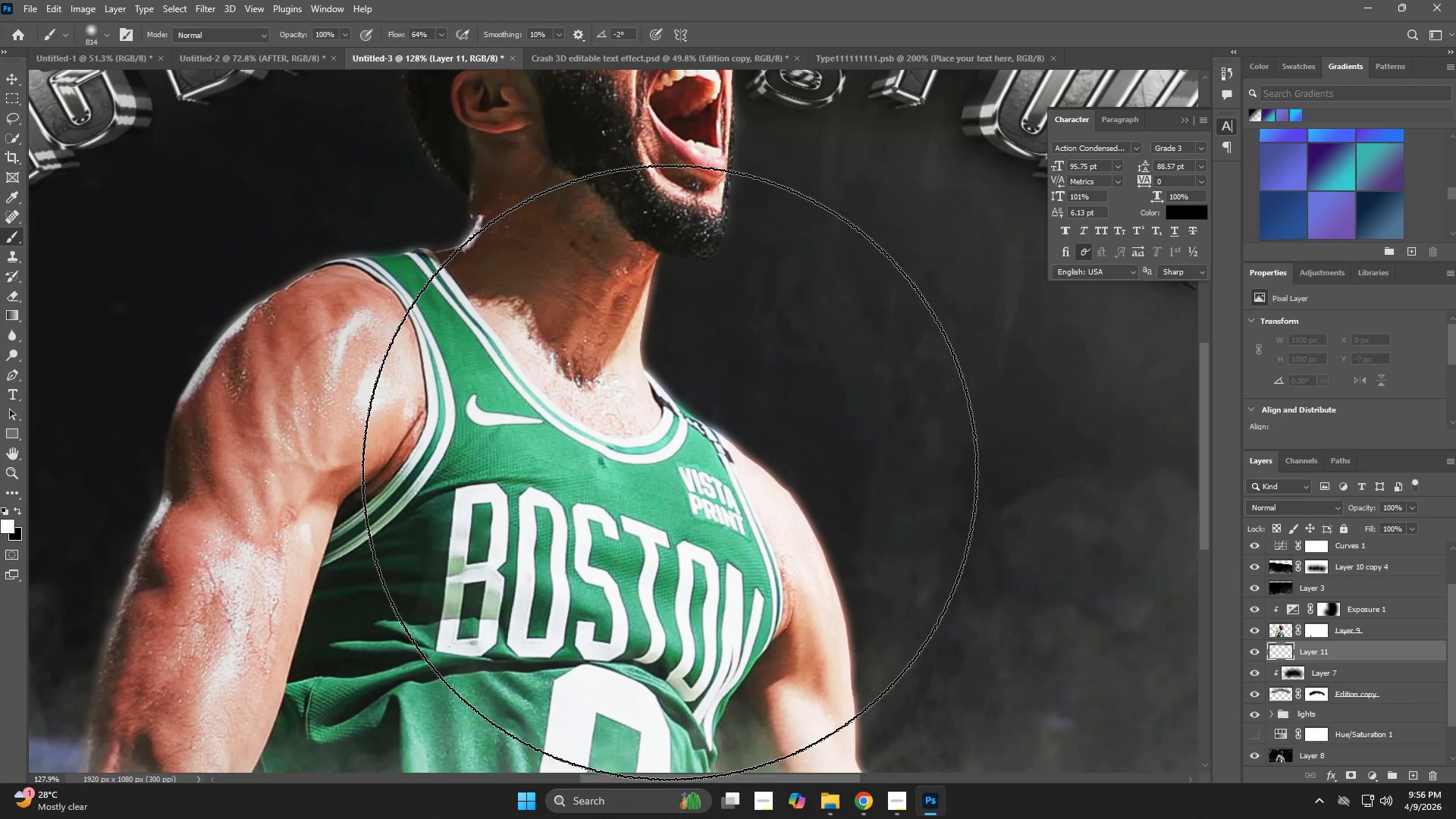 
hold_key(key=AltLeft, duration=1.5)
 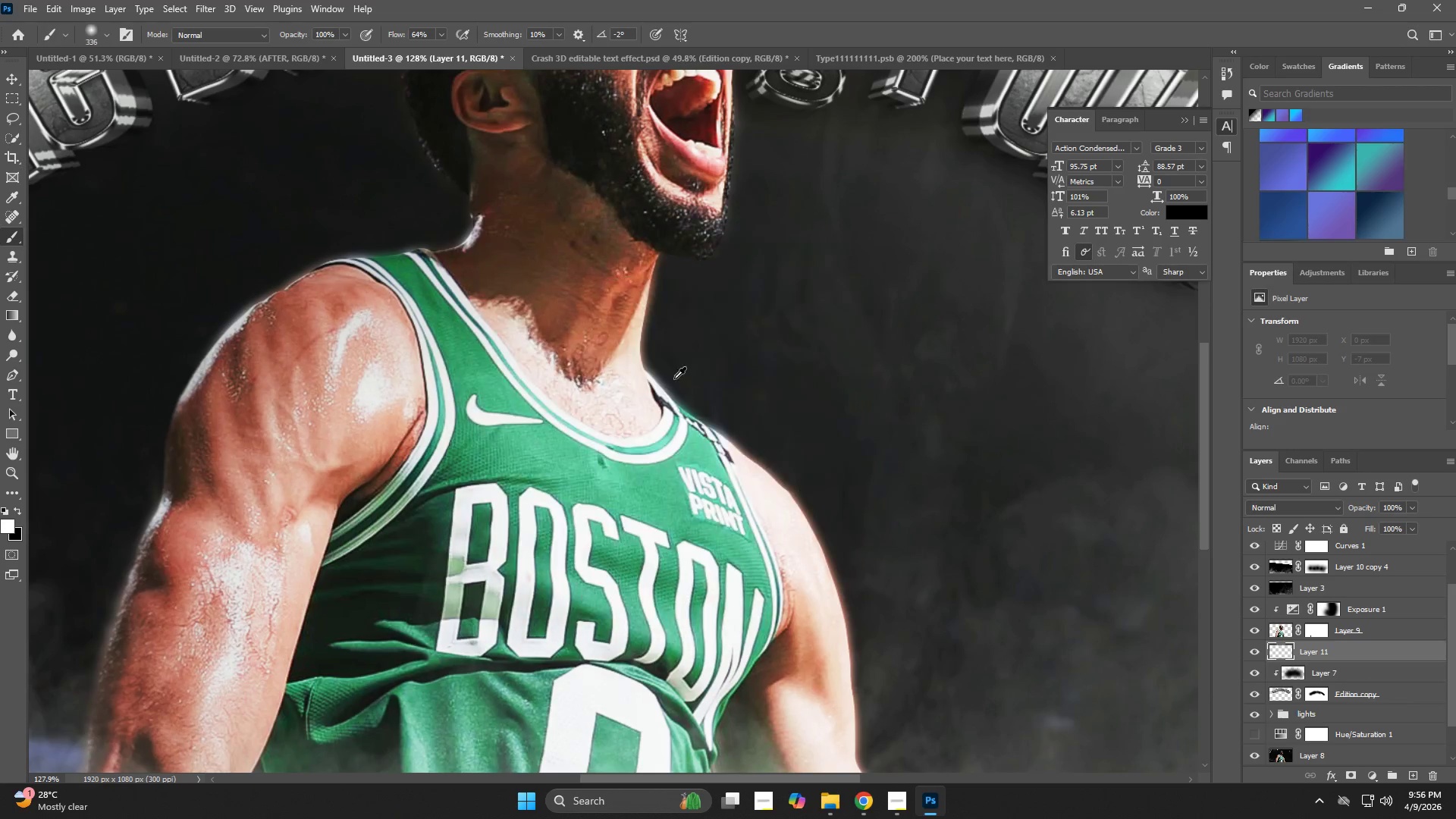 
hold_key(key=AltLeft, duration=0.52)
 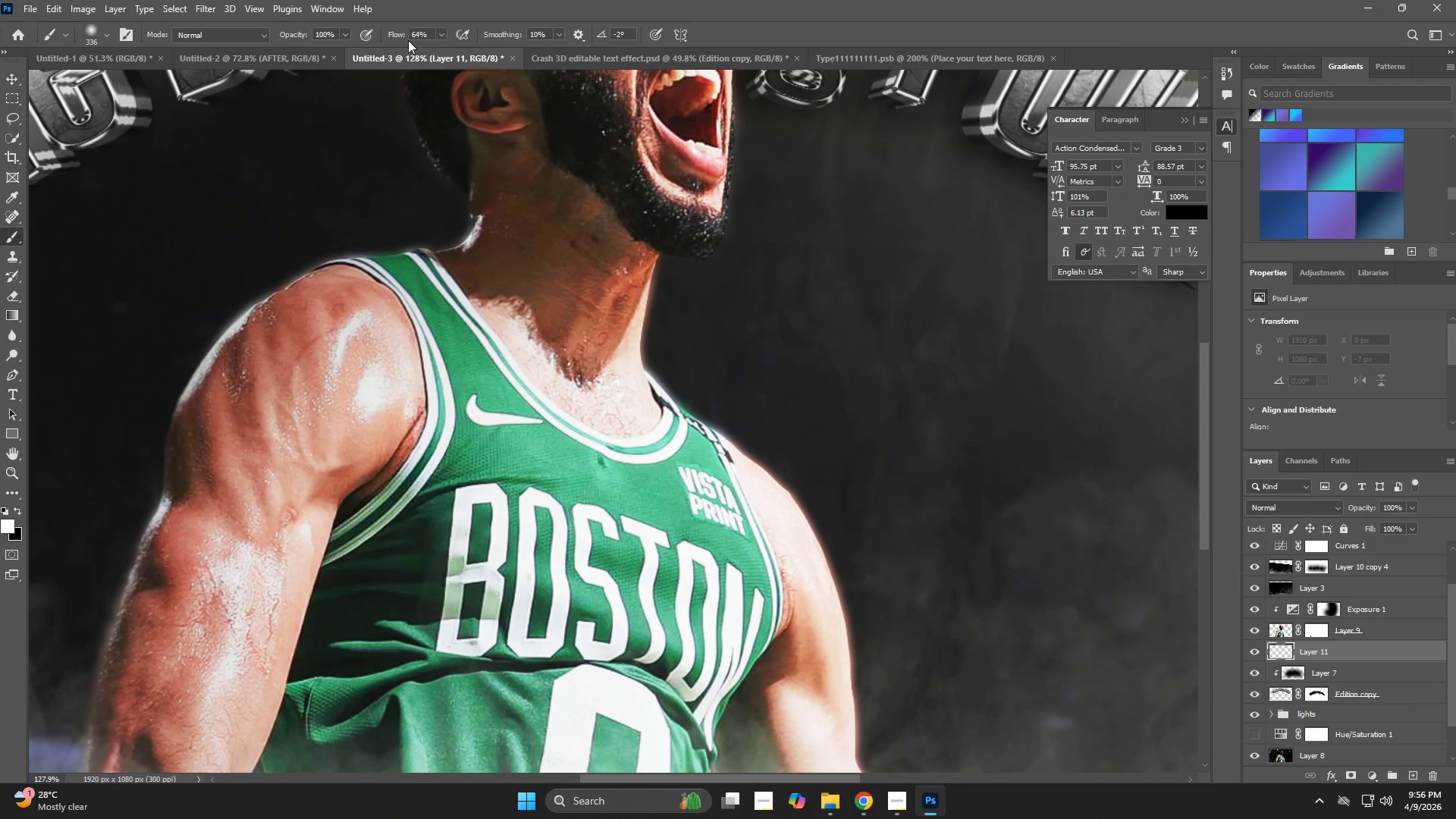 
left_click_drag(start_coordinate=[397, 33], to_coordinate=[383, 35])
 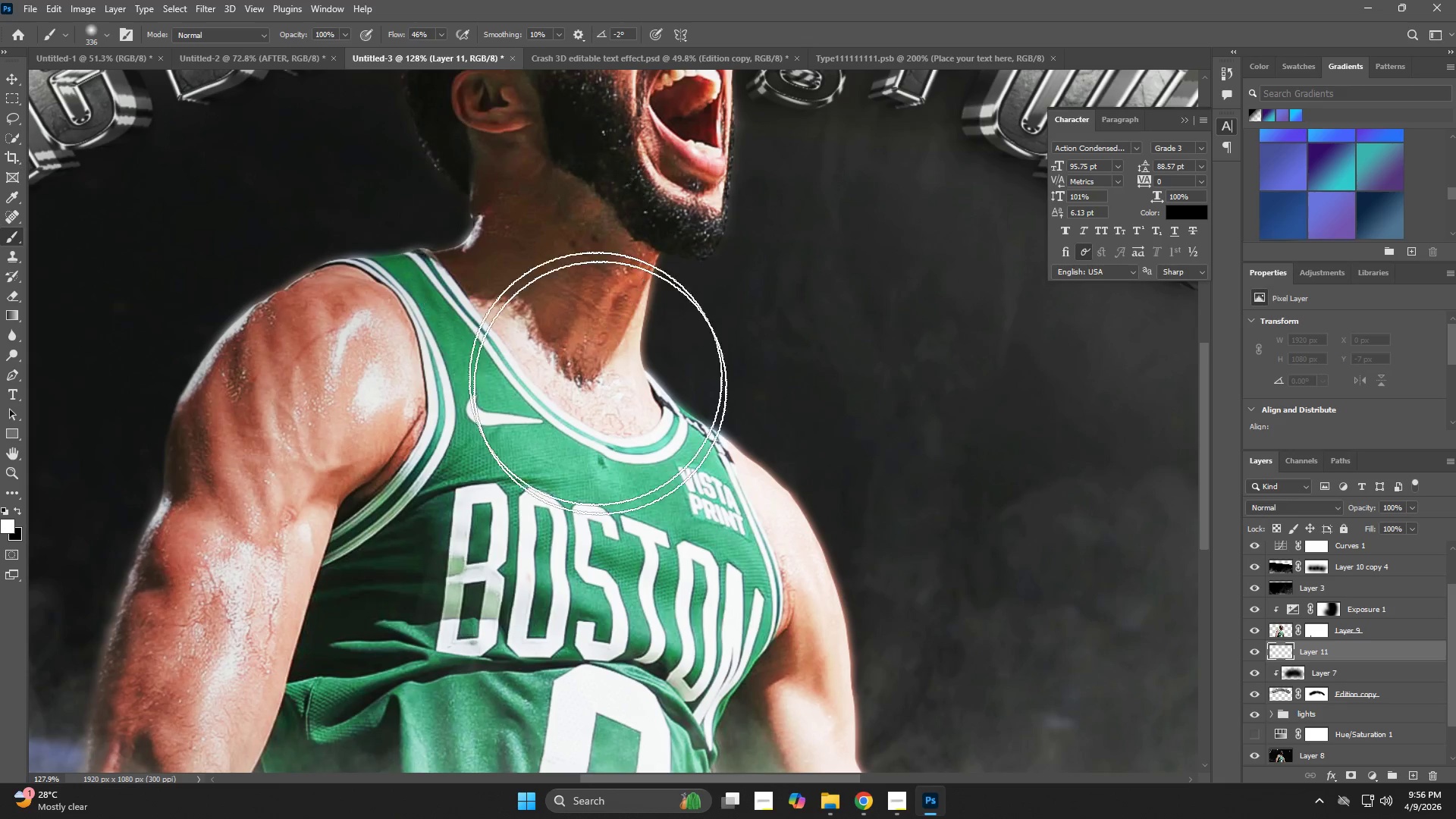 
hold_key(key=AltLeft, duration=0.41)
 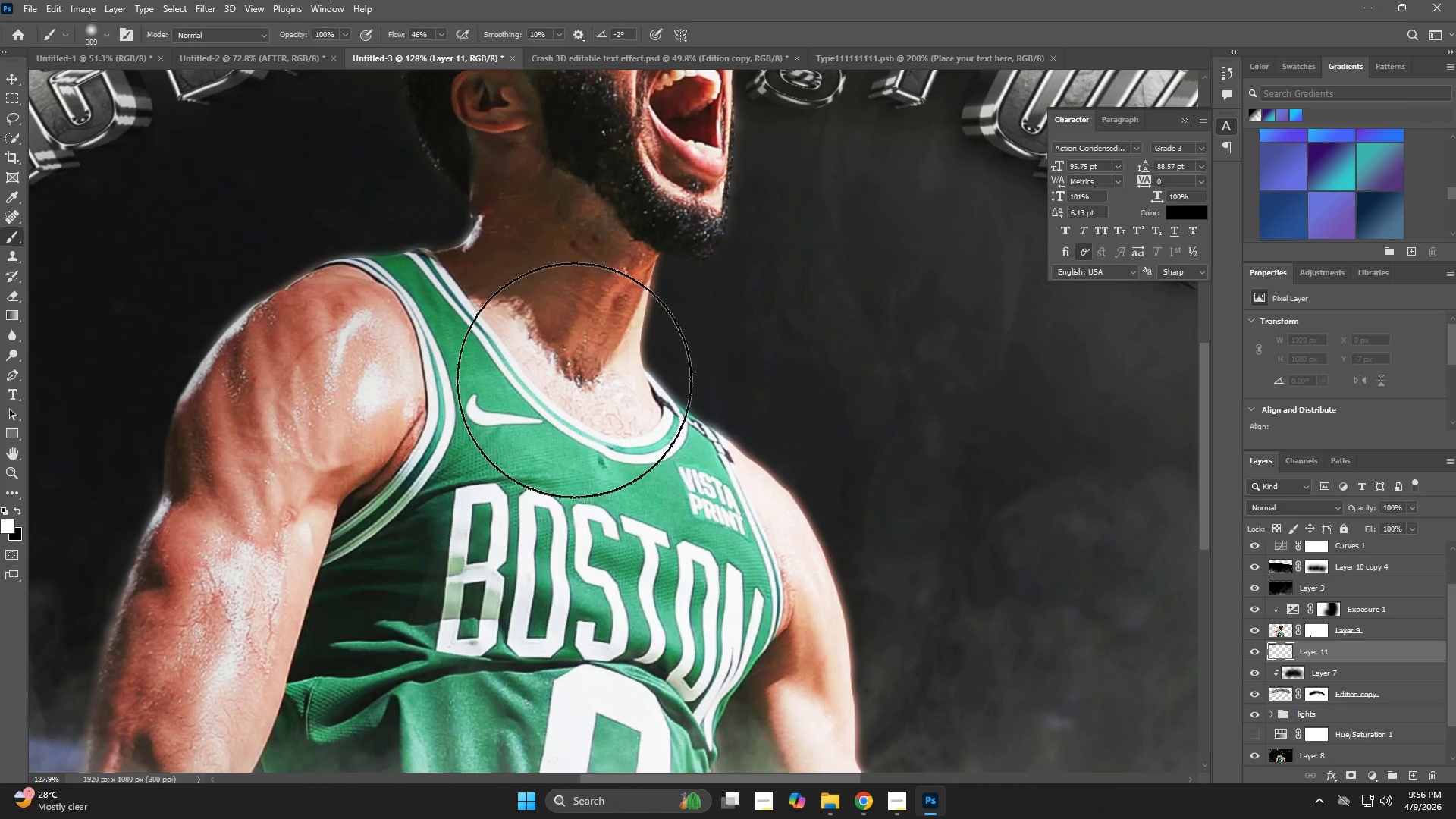 
left_click([574, 379])
 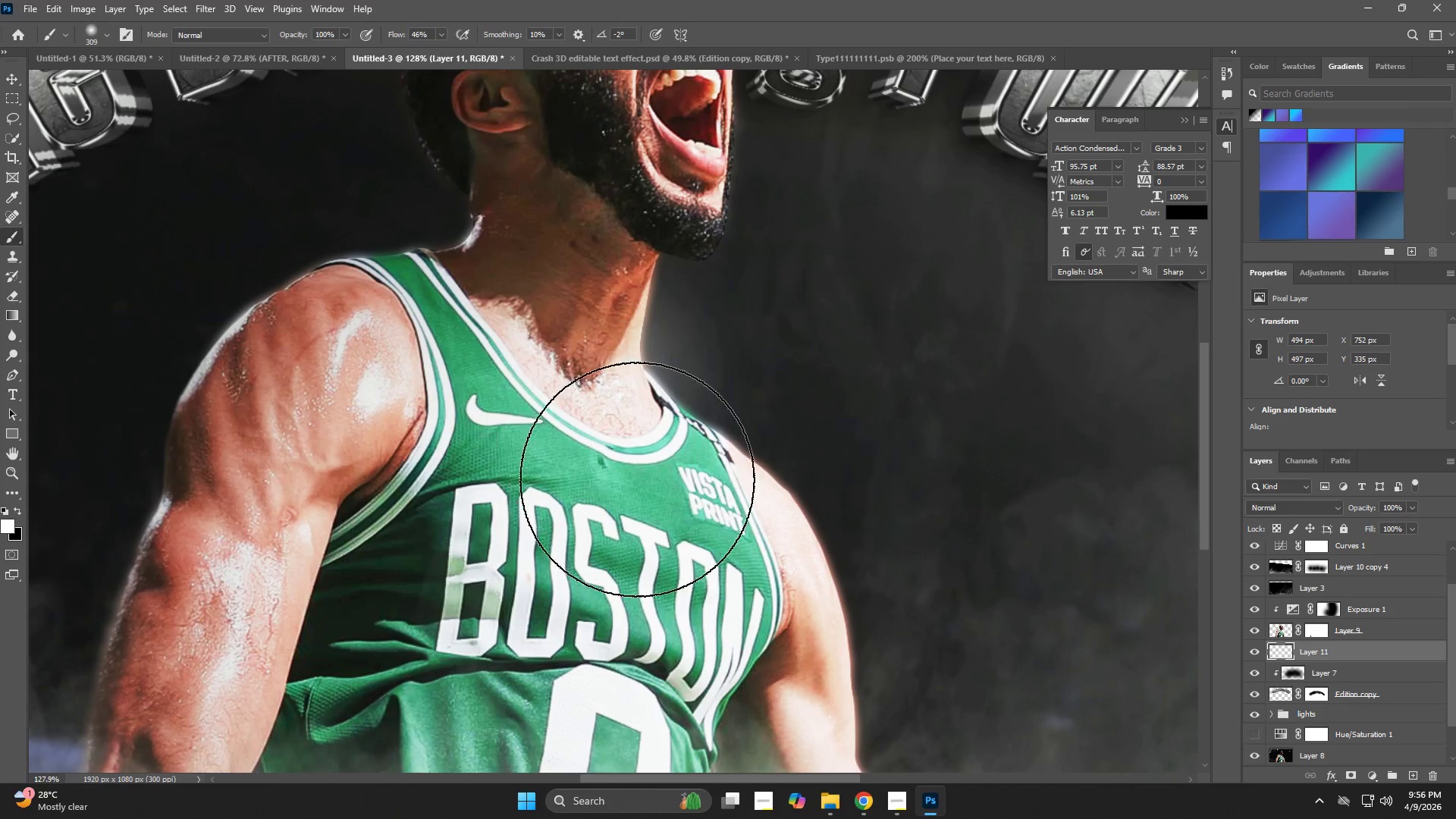 
left_click_drag(start_coordinate=[669, 537], to_coordinate=[692, 553])
 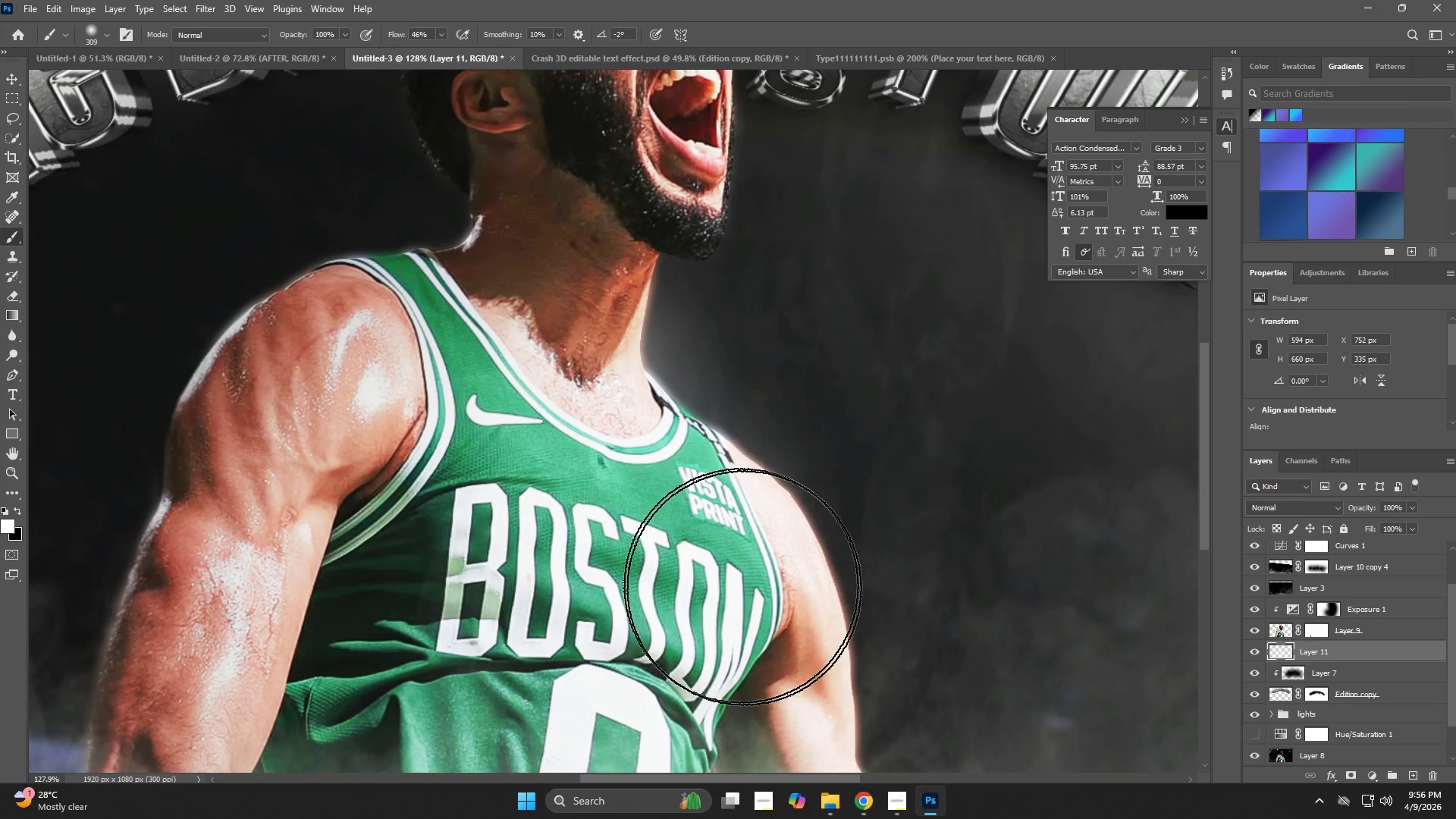 
left_click_drag(start_coordinate=[744, 588], to_coordinate=[748, 602])
 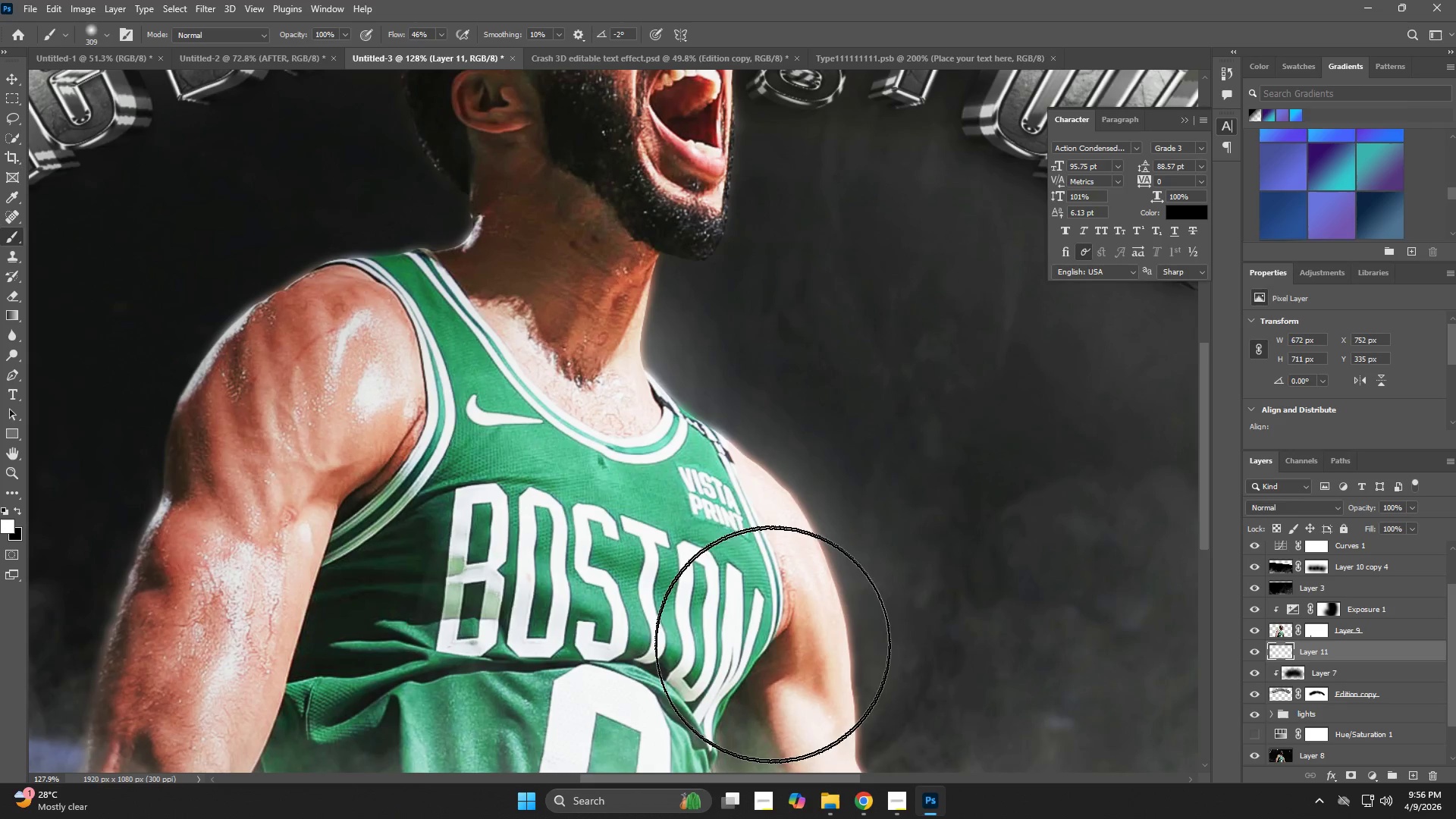 
hold_key(key=Space, duration=0.52)
 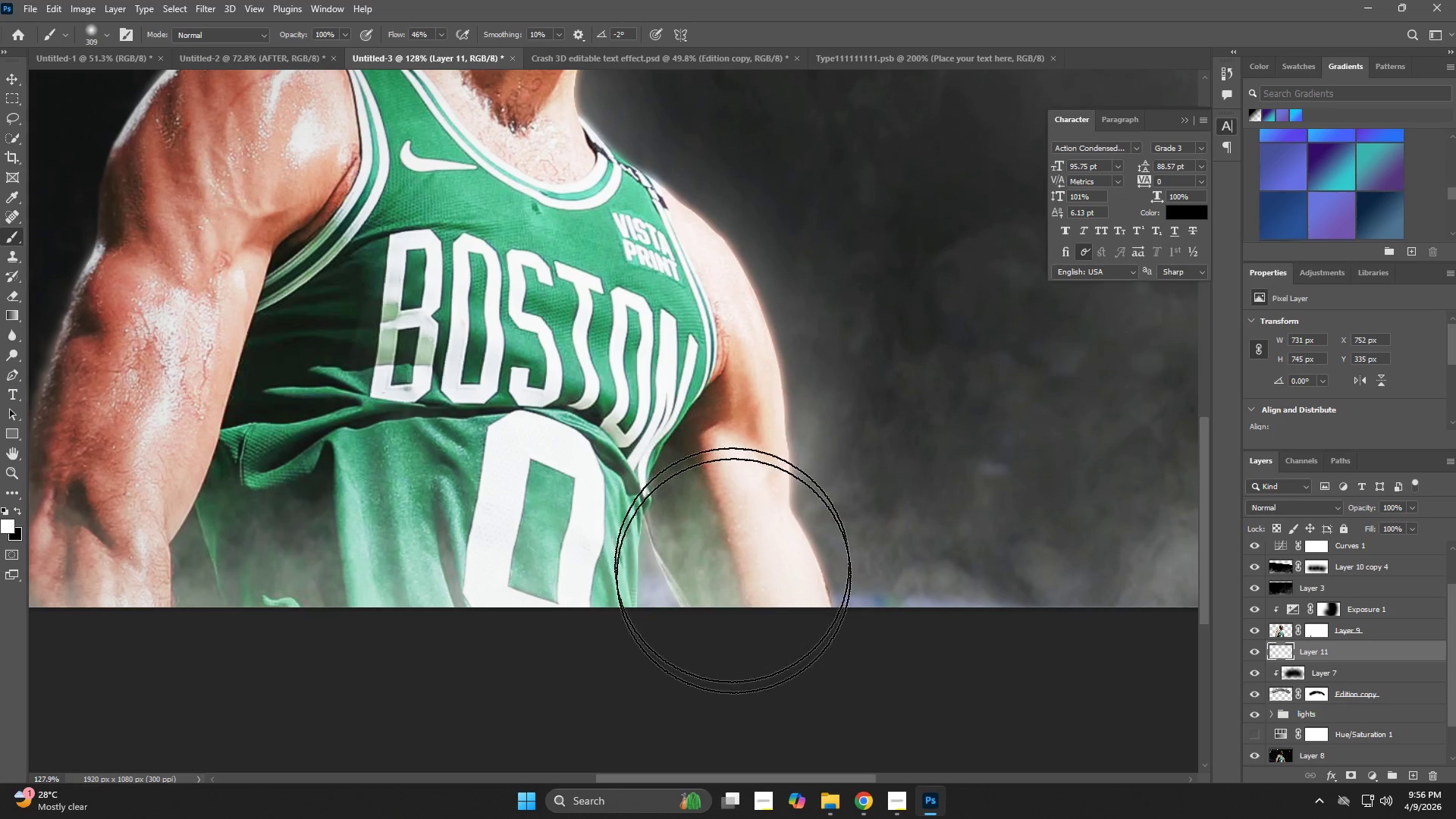 
left_click_drag(start_coordinate=[776, 657], to_coordinate=[711, 405])
 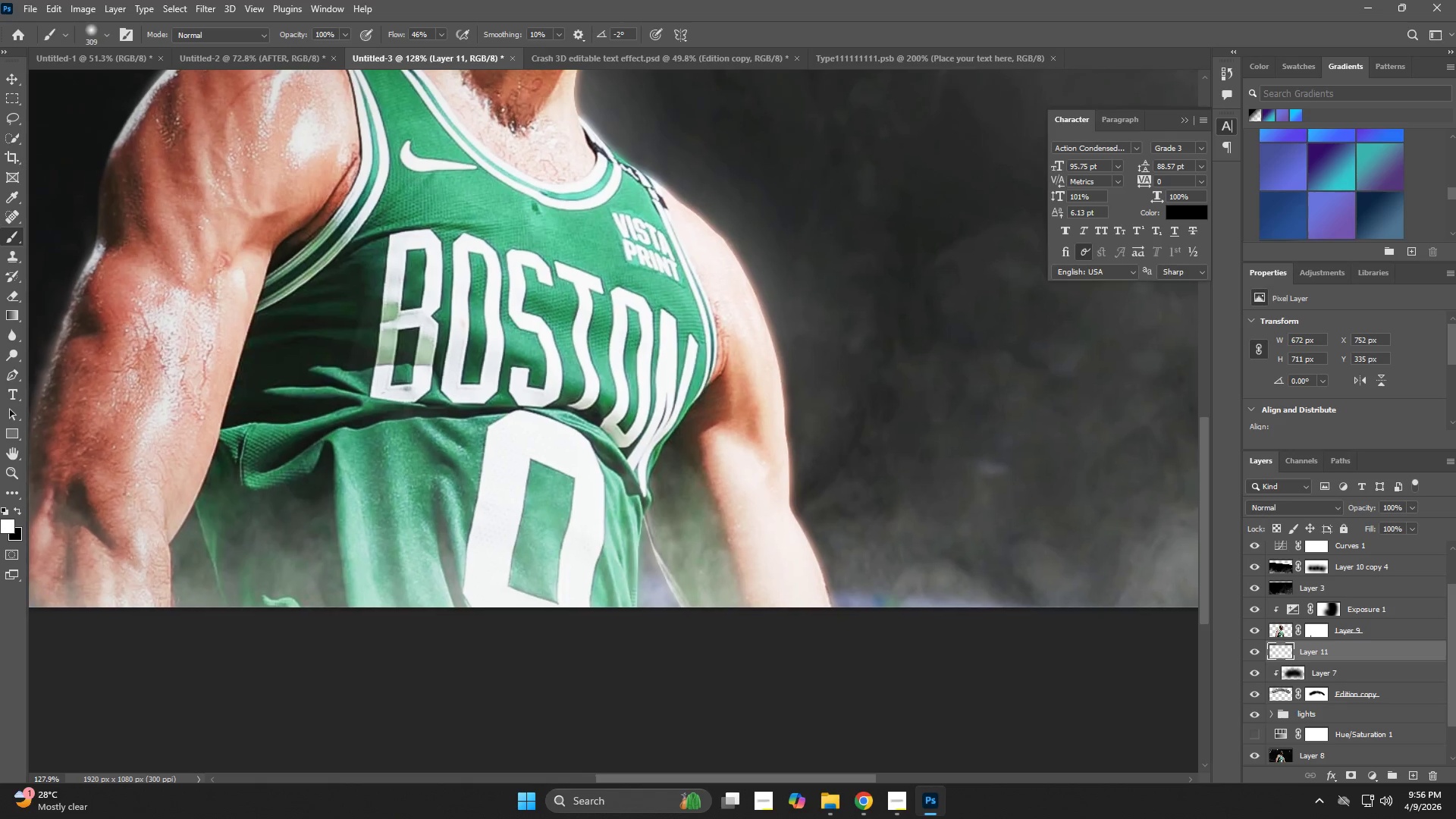 
hold_key(key=Space, duration=1.28)
 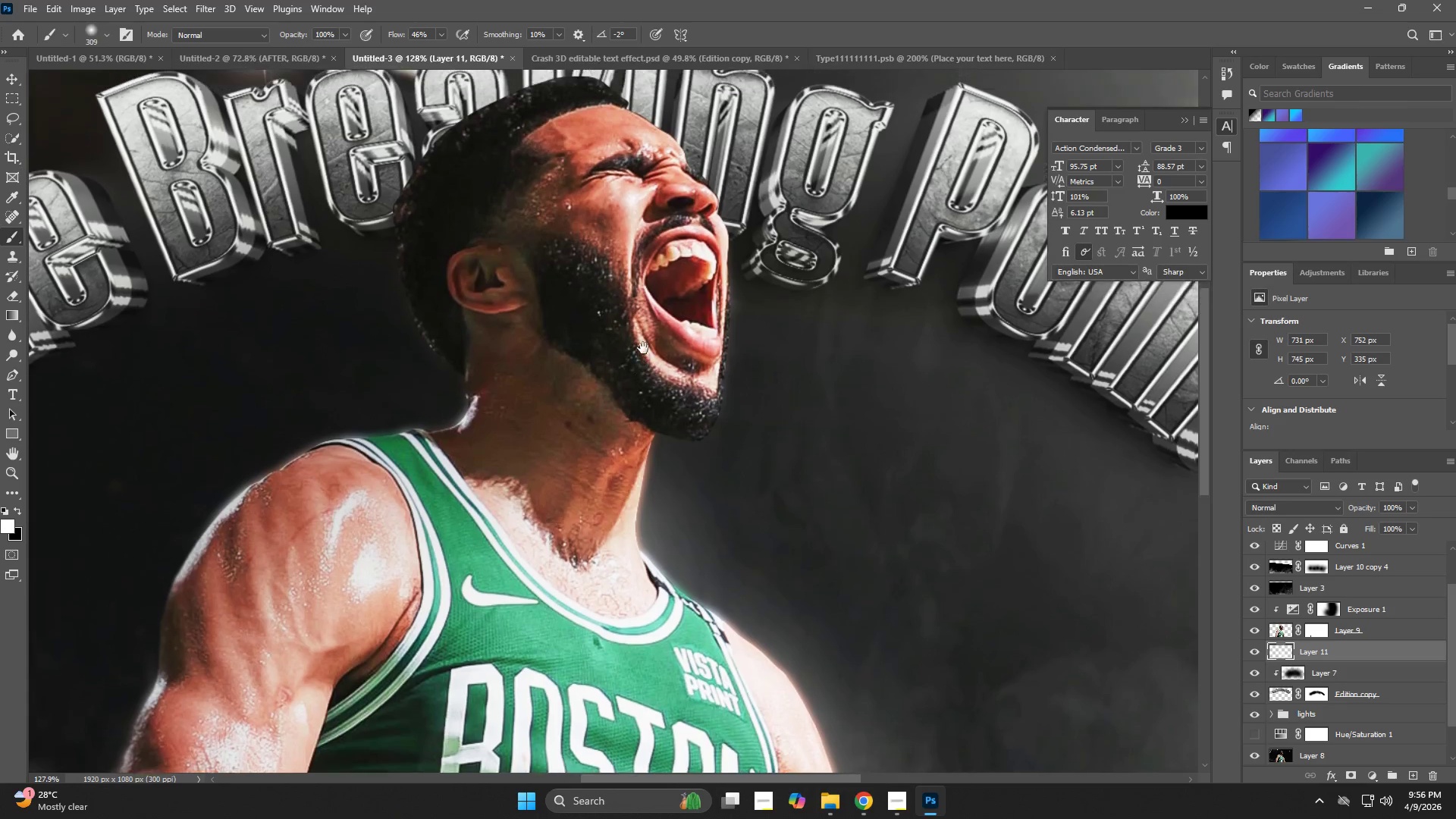 
left_click_drag(start_coordinate=[733, 478], to_coordinate=[730, 487])
 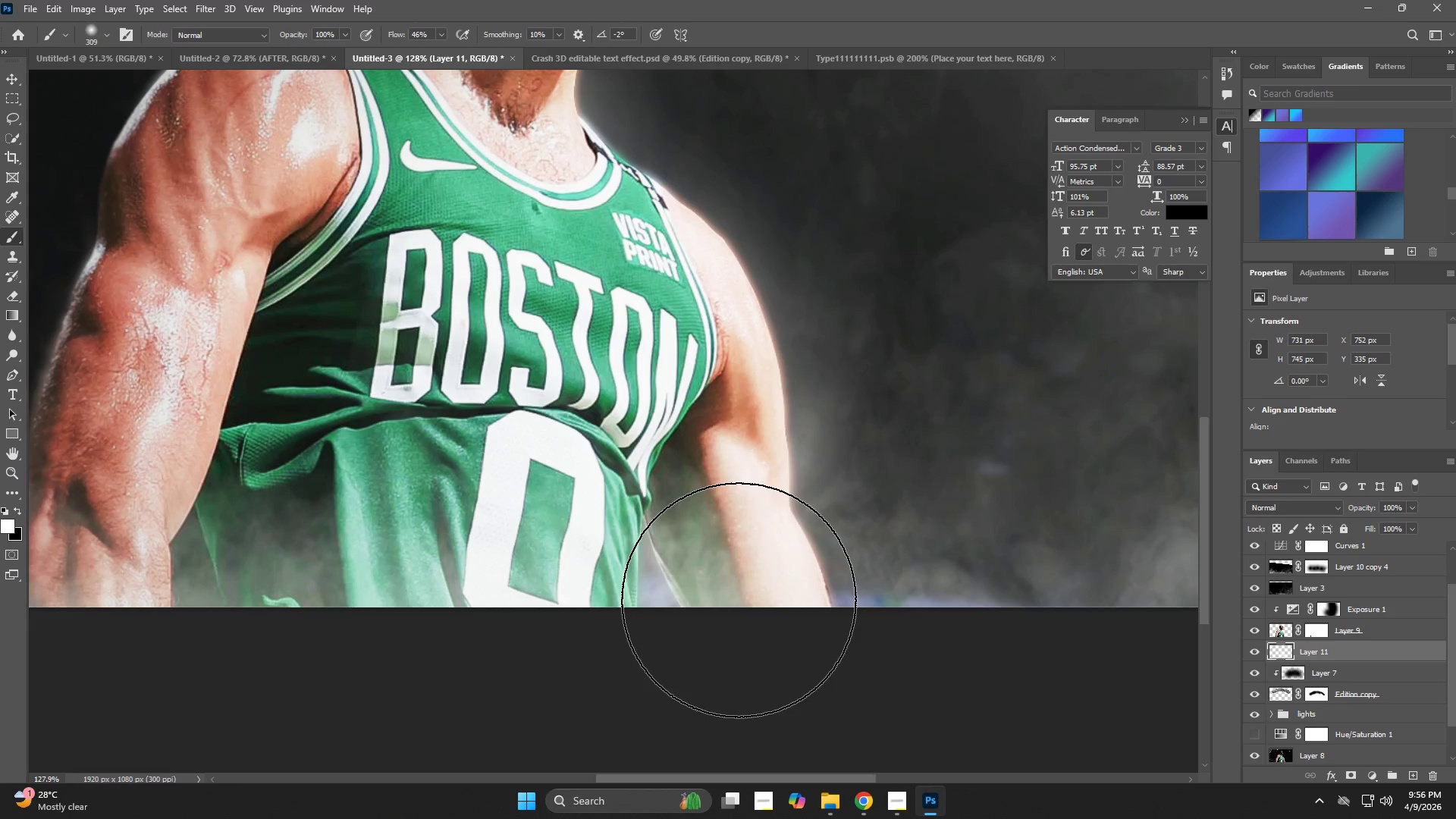 
left_click_drag(start_coordinate=[613, 256], to_coordinate=[674, 592])
 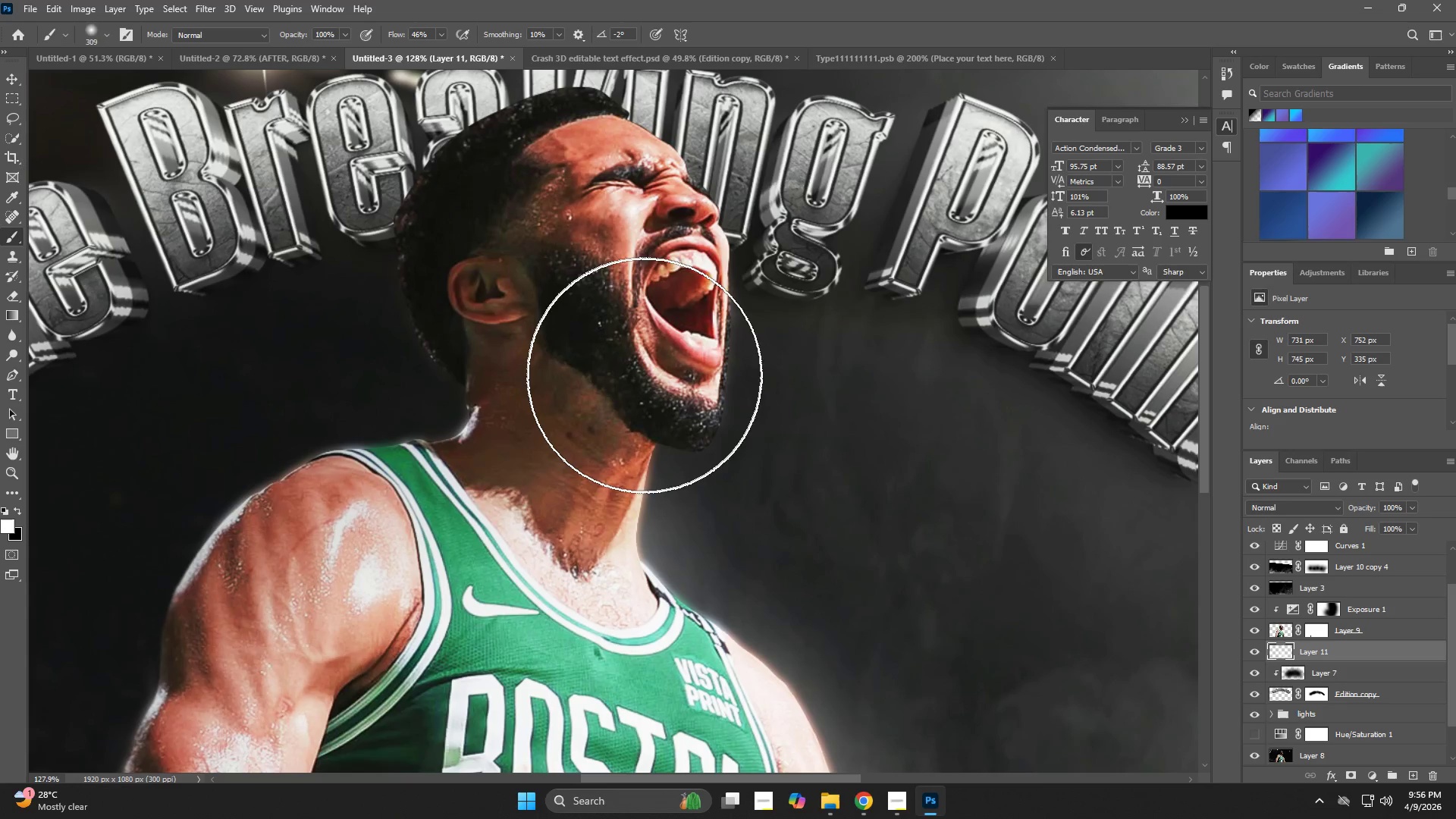 
left_click([643, 372])
 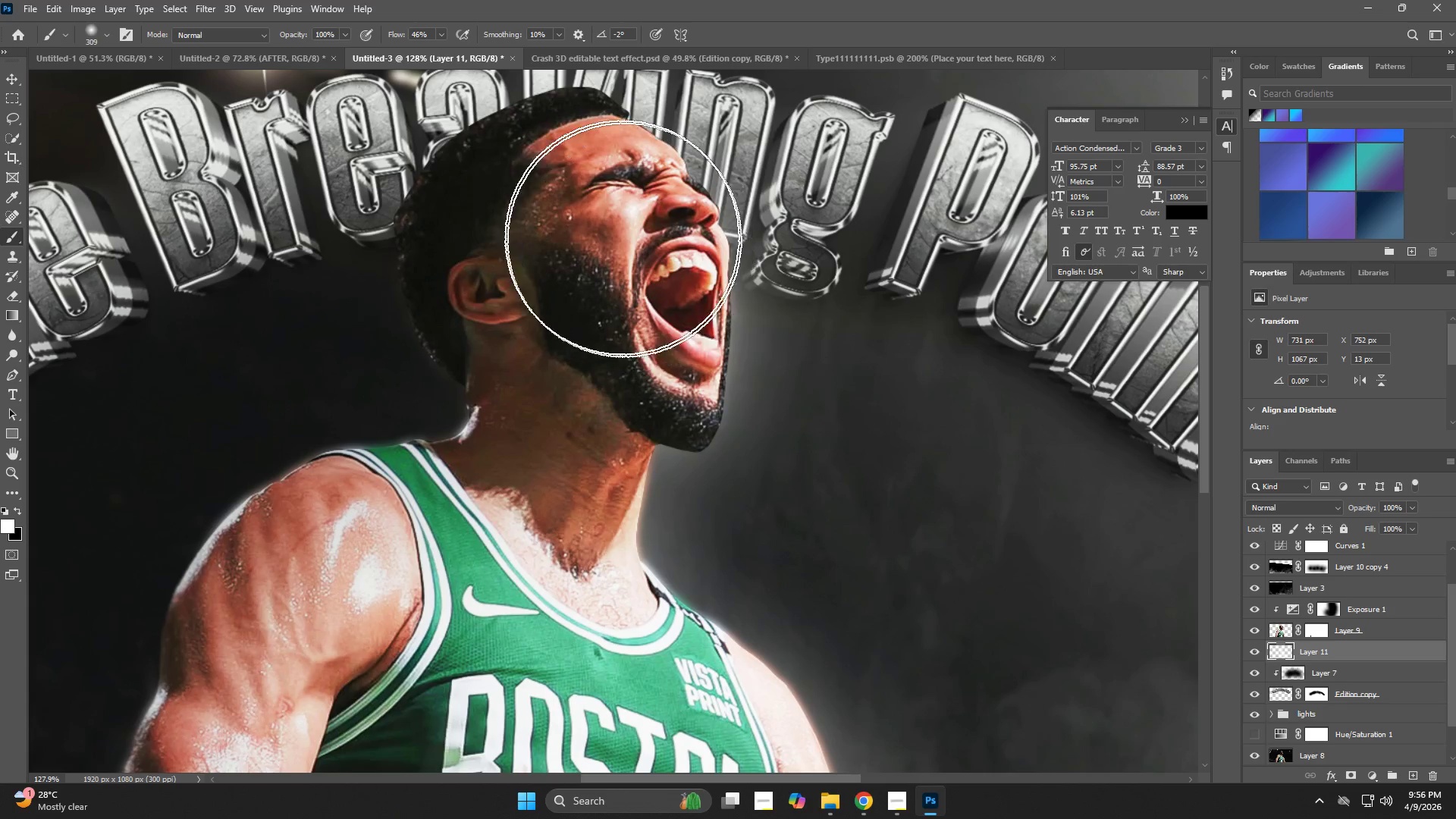 
double_click([596, 182])
 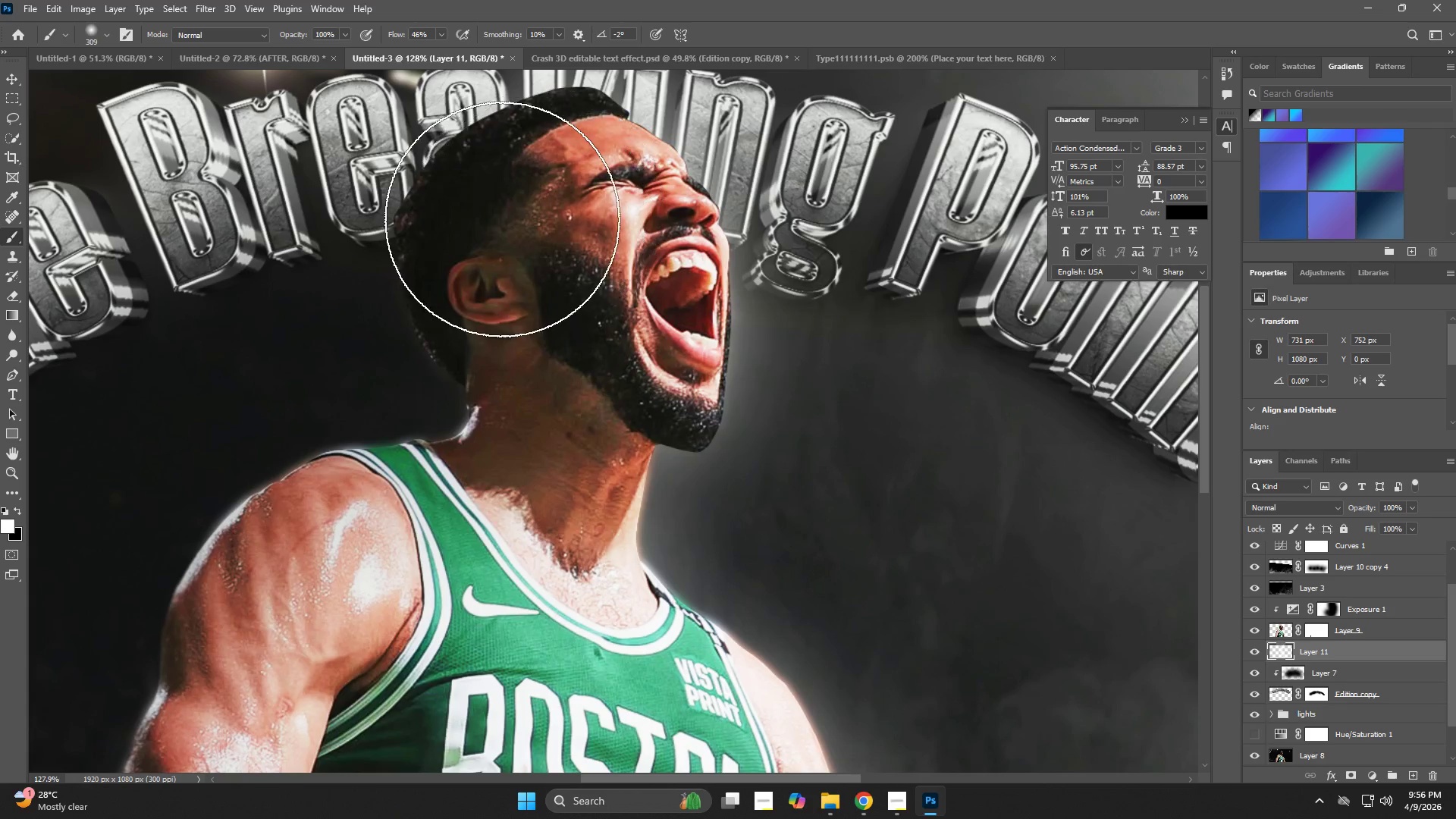 
left_click_drag(start_coordinate=[494, 220], to_coordinate=[491, 231])
 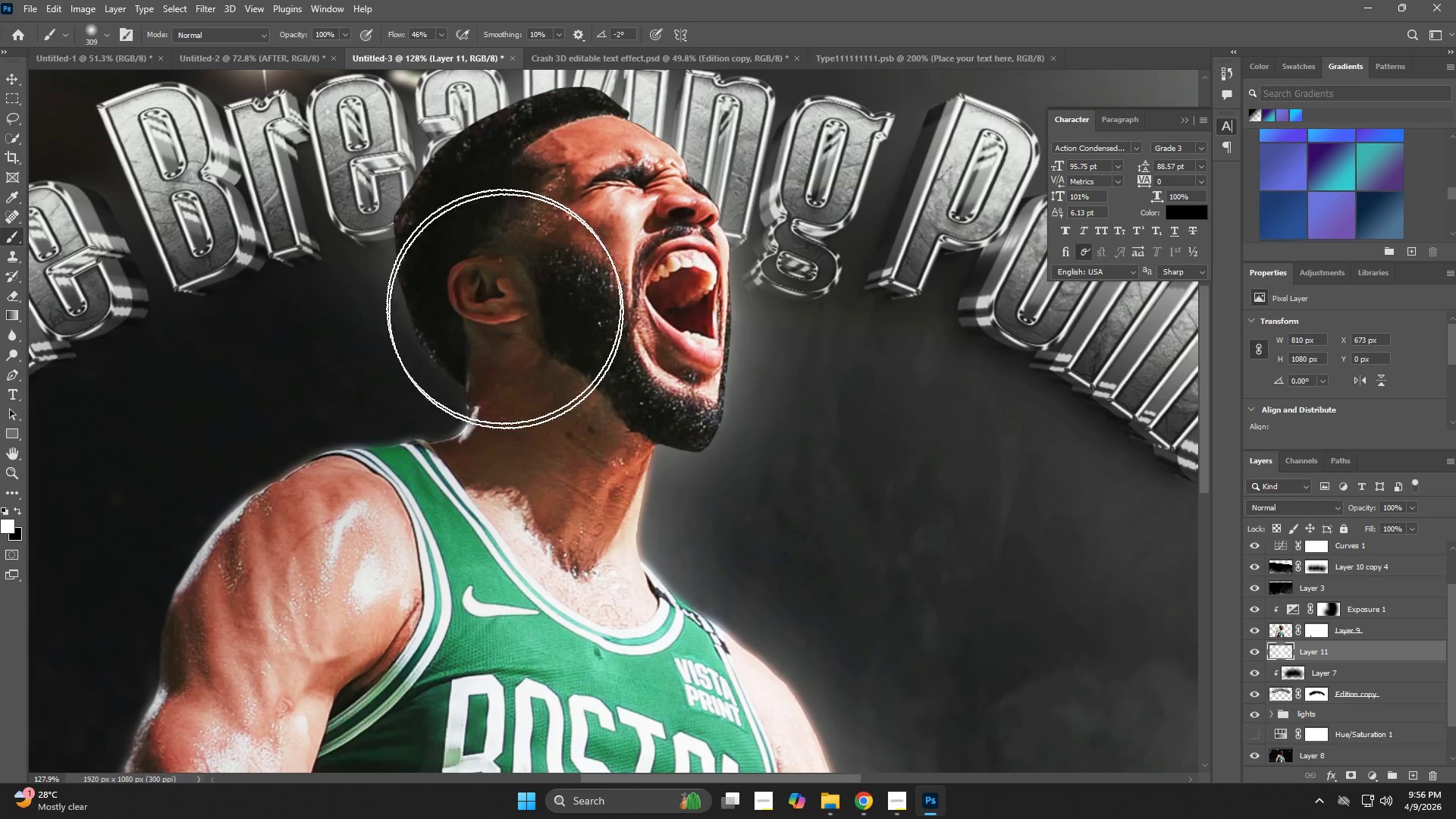 
left_click_drag(start_coordinate=[514, 321], to_coordinate=[526, 337])
 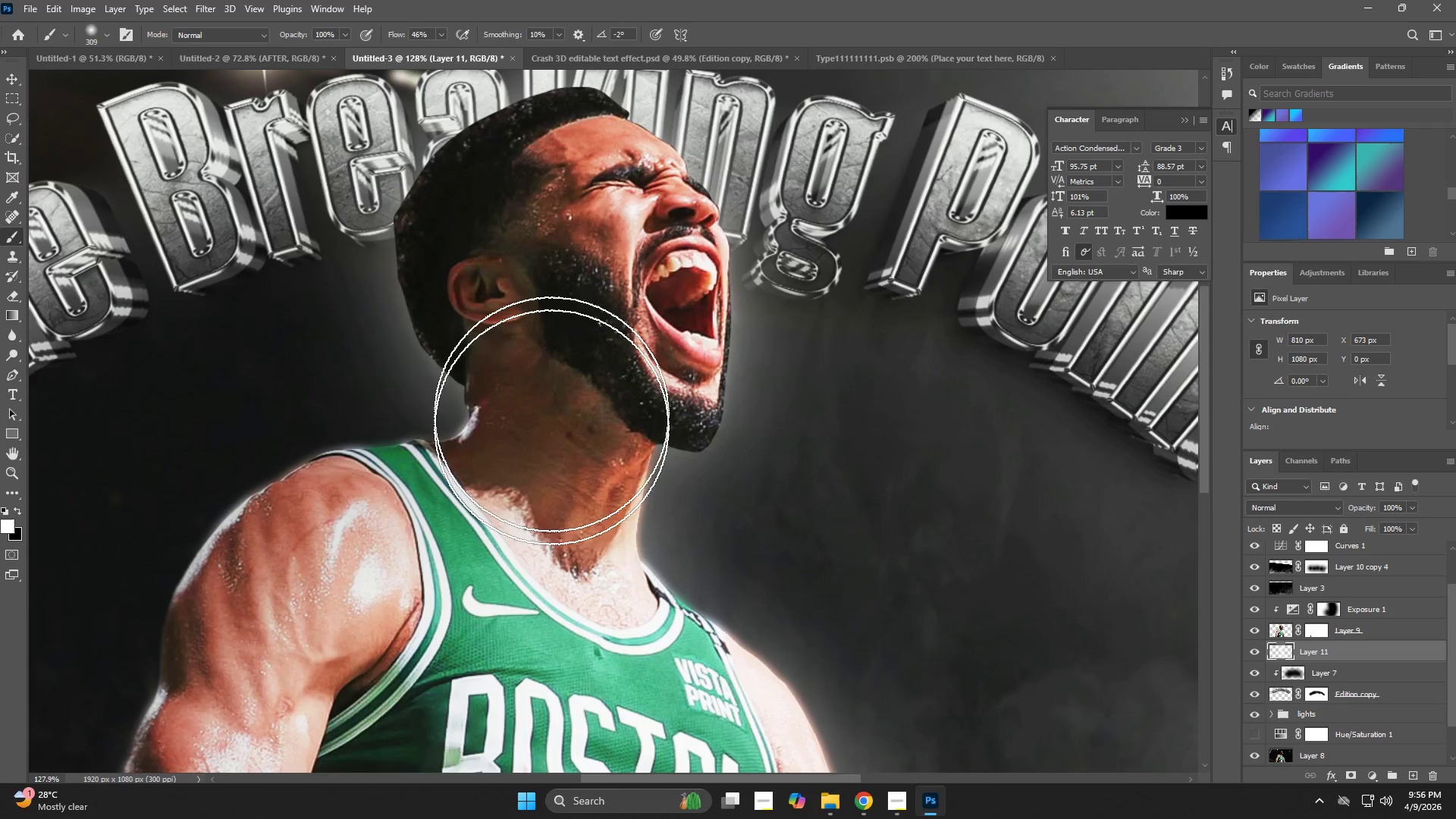 
hold_key(key=Space, duration=0.52)
 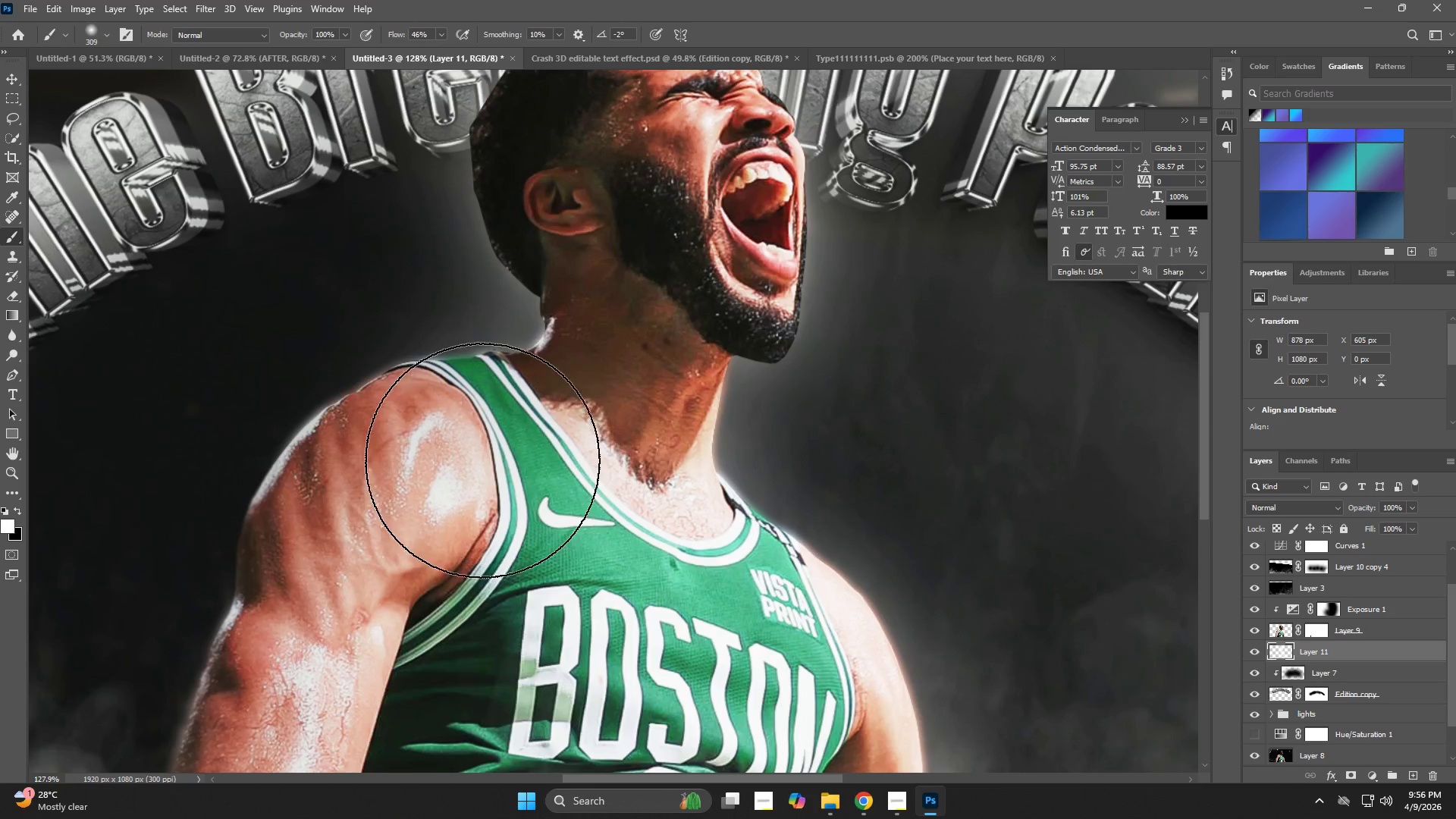 
left_click_drag(start_coordinate=[541, 446], to_coordinate=[617, 357])
 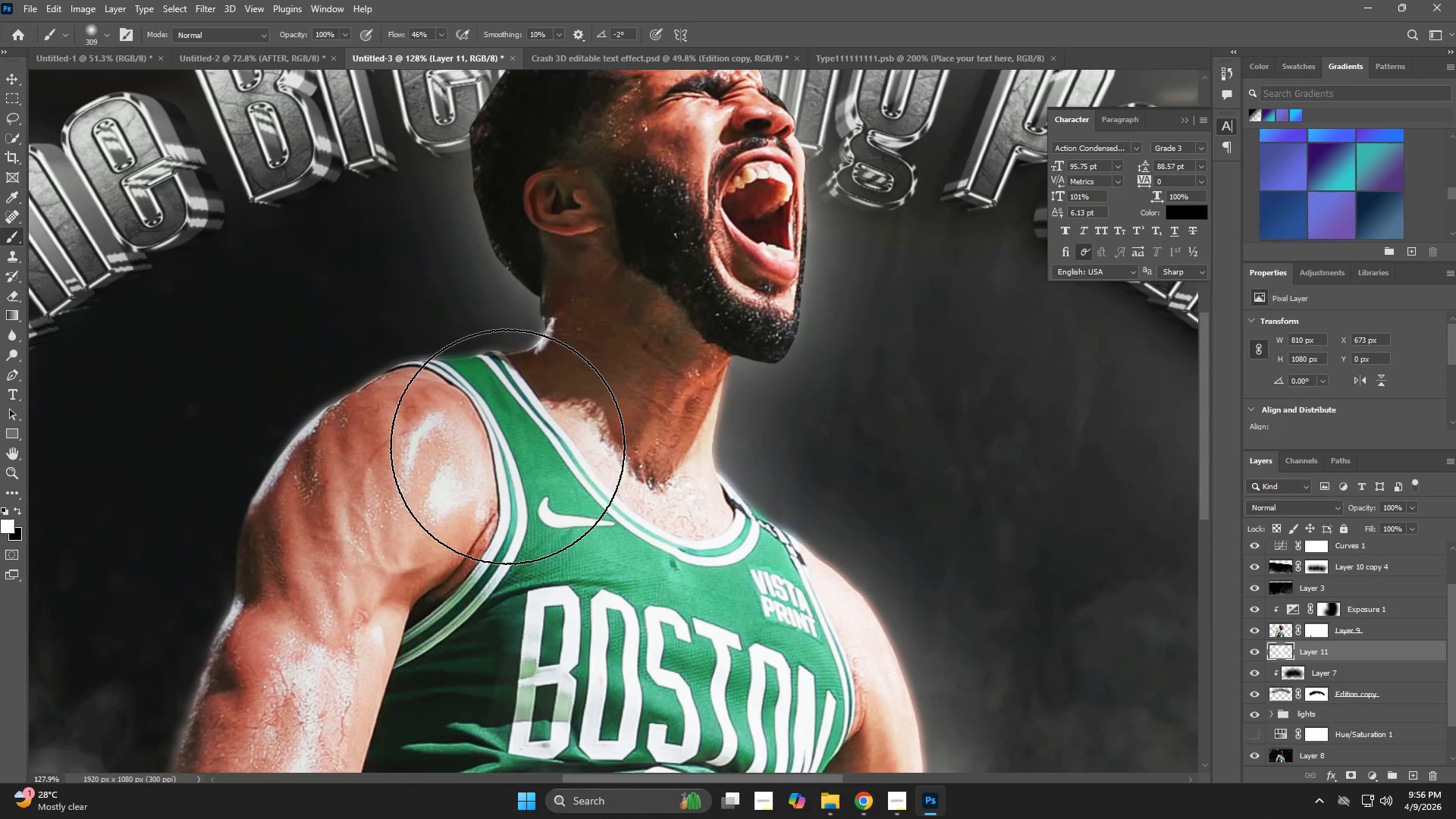 
left_click_drag(start_coordinate=[504, 447], to_coordinate=[499, 453])
 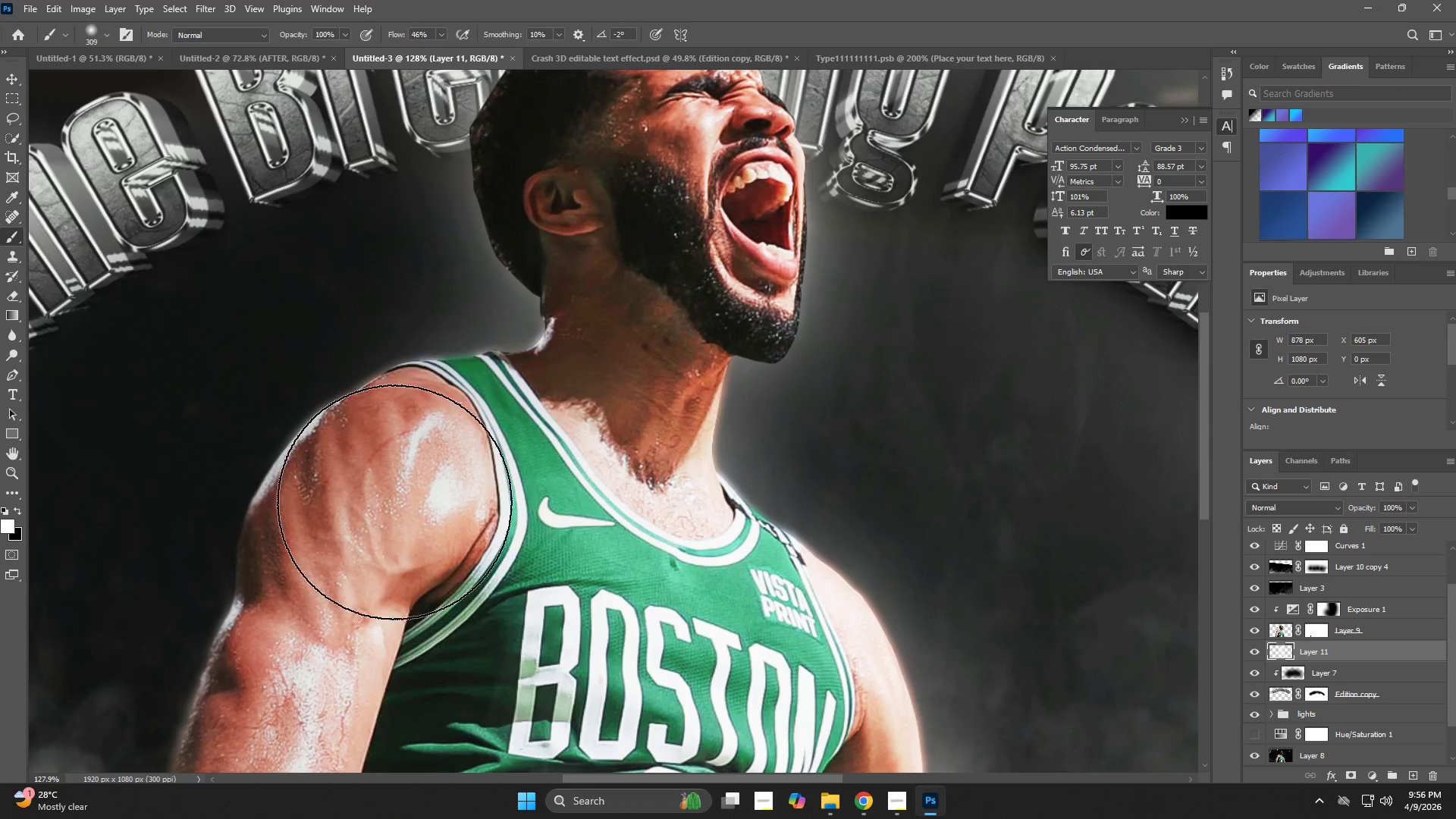 
left_click([375, 510])
 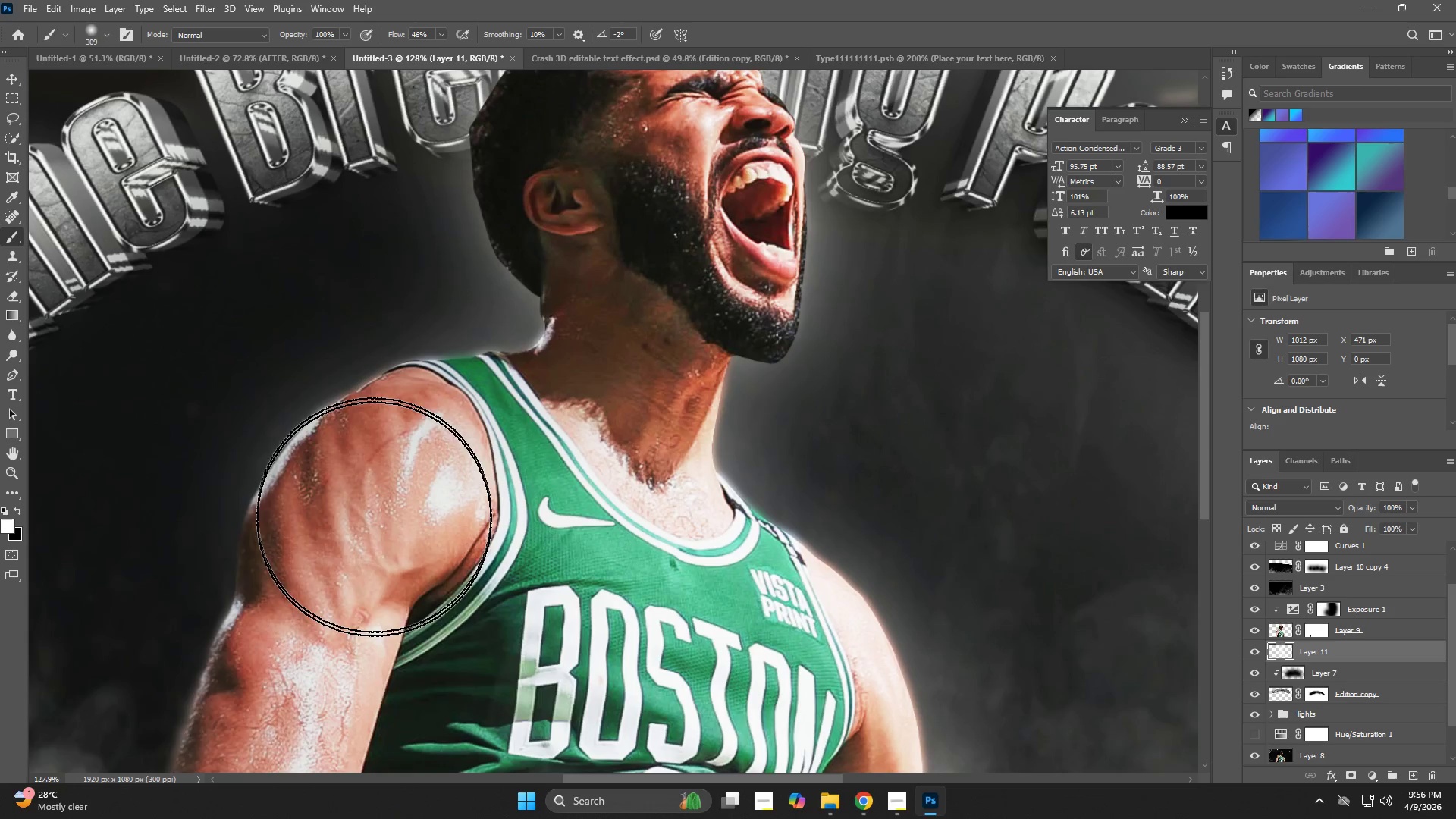 
hold_key(key=Space, duration=0.52)
 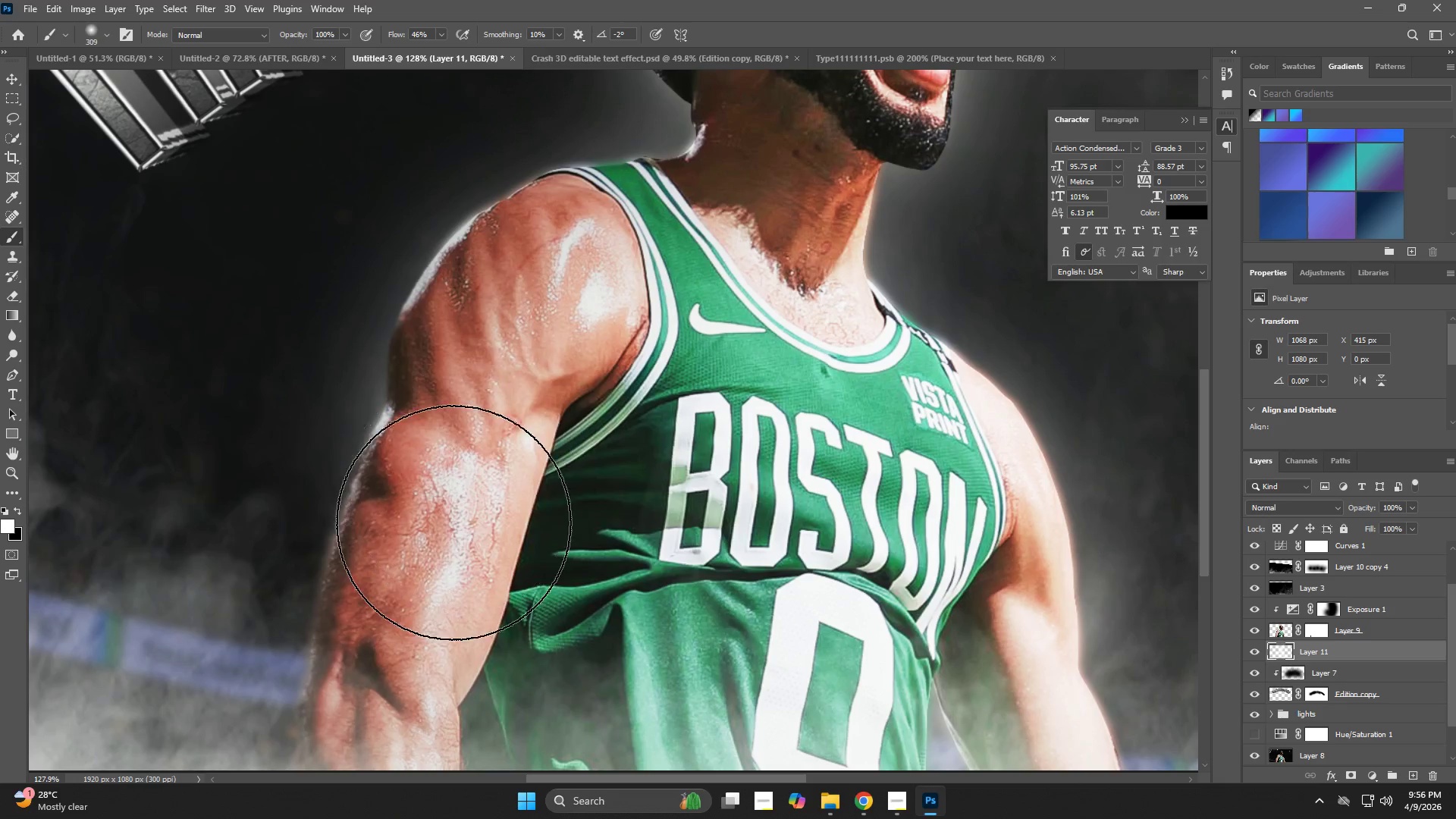 
left_click_drag(start_coordinate=[379, 555], to_coordinate=[530, 363])
 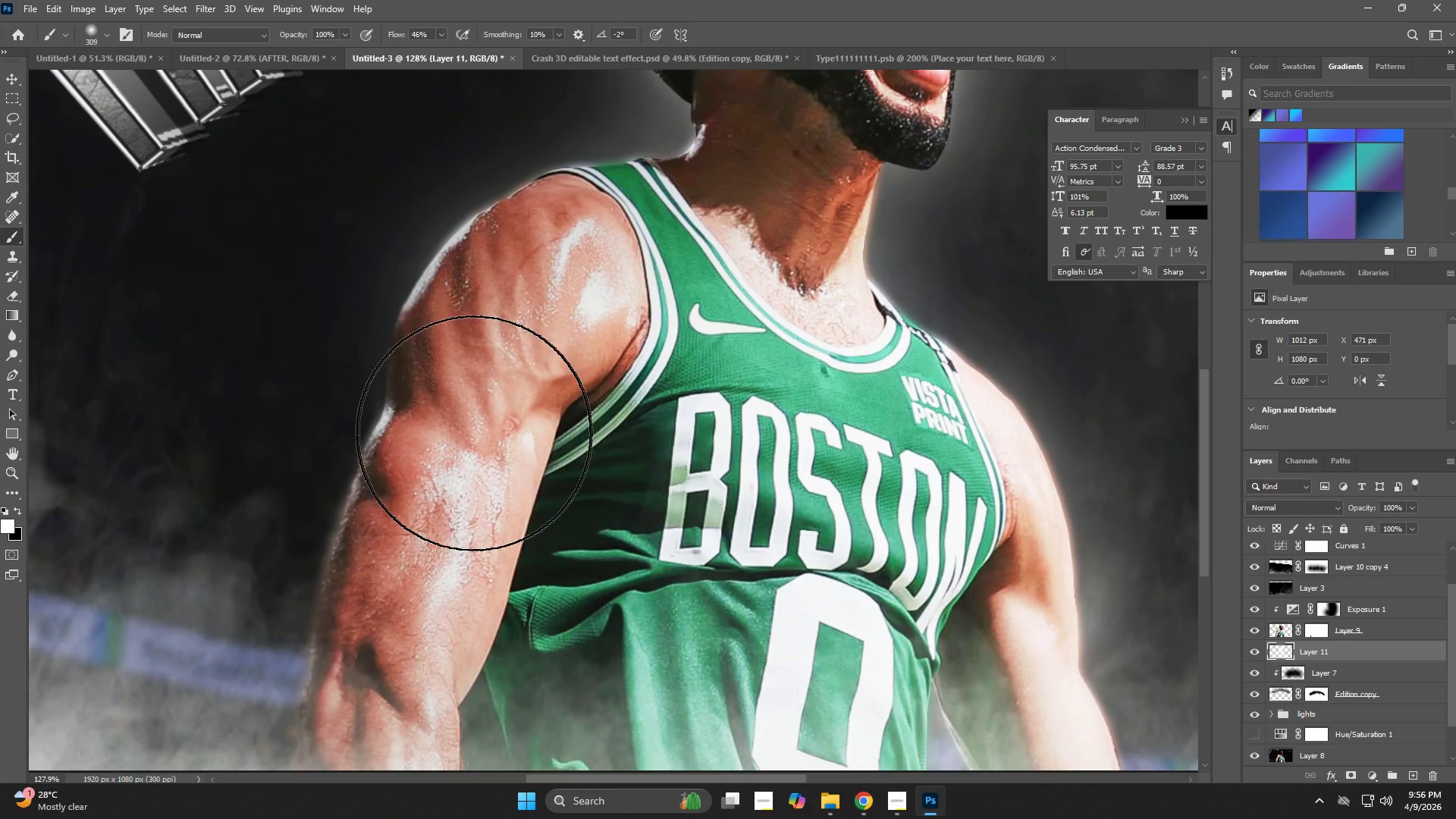 
left_click_drag(start_coordinate=[472, 434], to_coordinate=[471, 451])
 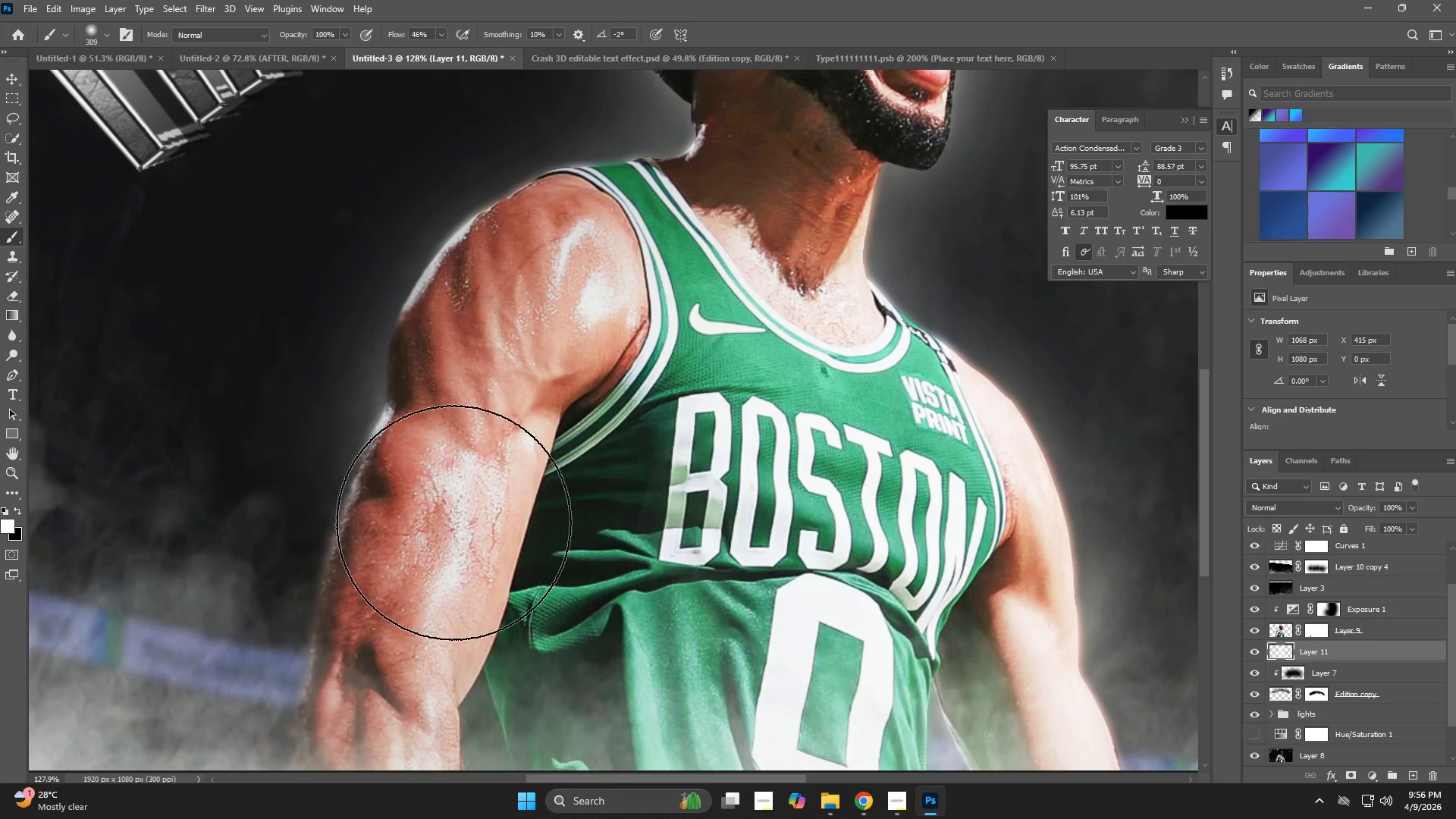 
left_click_drag(start_coordinate=[438, 566], to_coordinate=[429, 623])
 